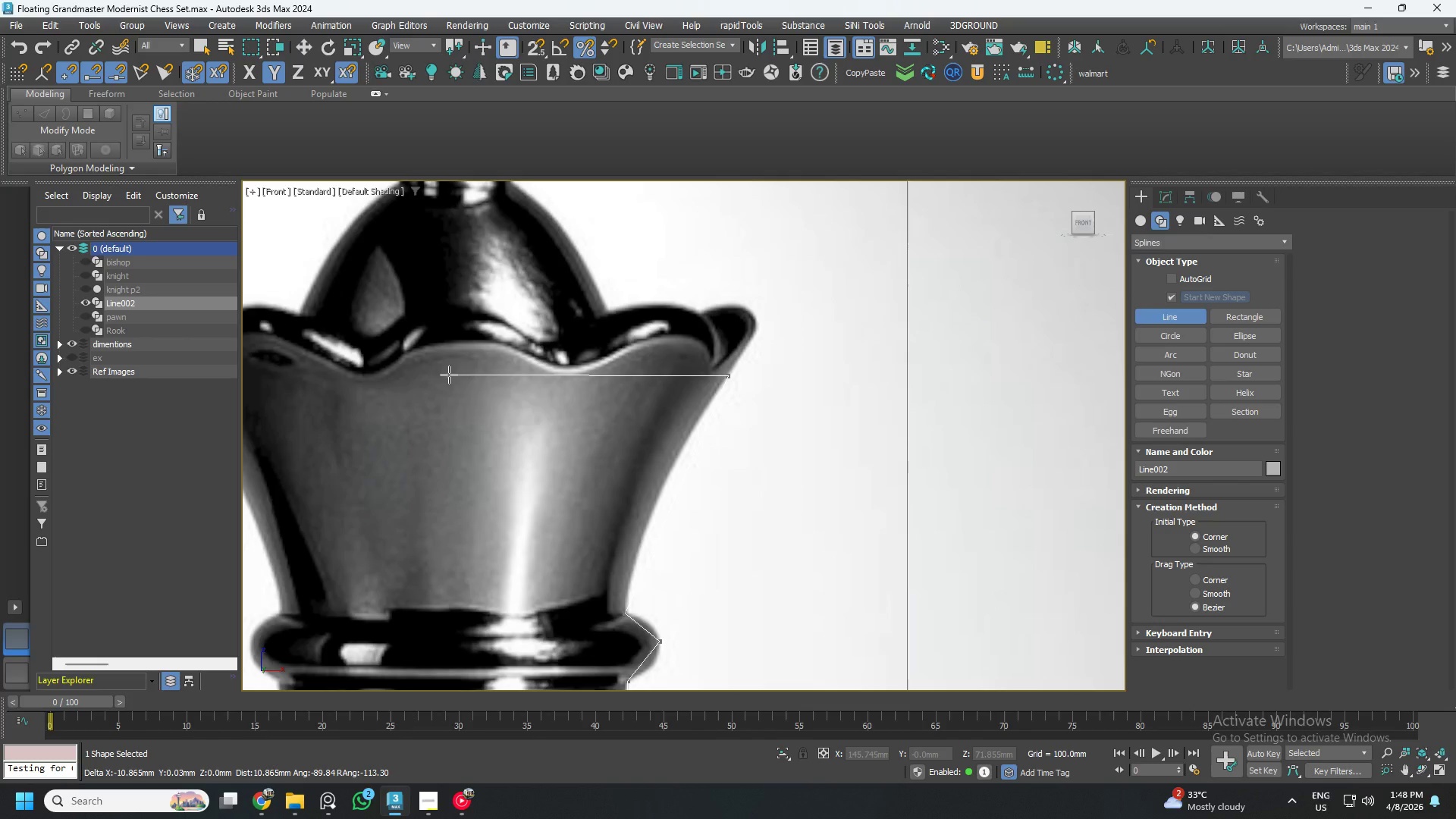 
left_click([449, 375])
 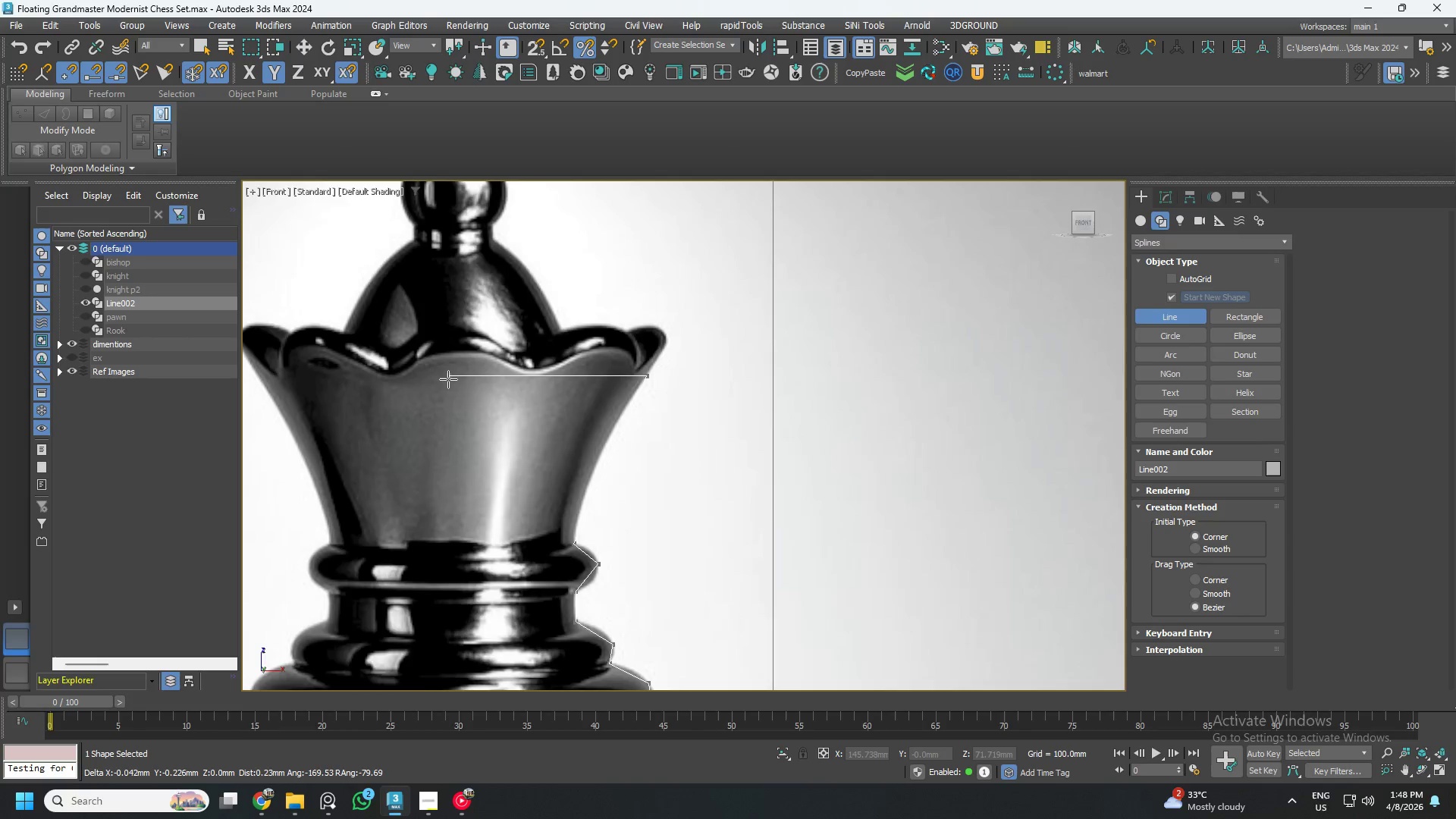 
scroll: coordinate [451, 595], scroll_direction: down, amount: 5.0
 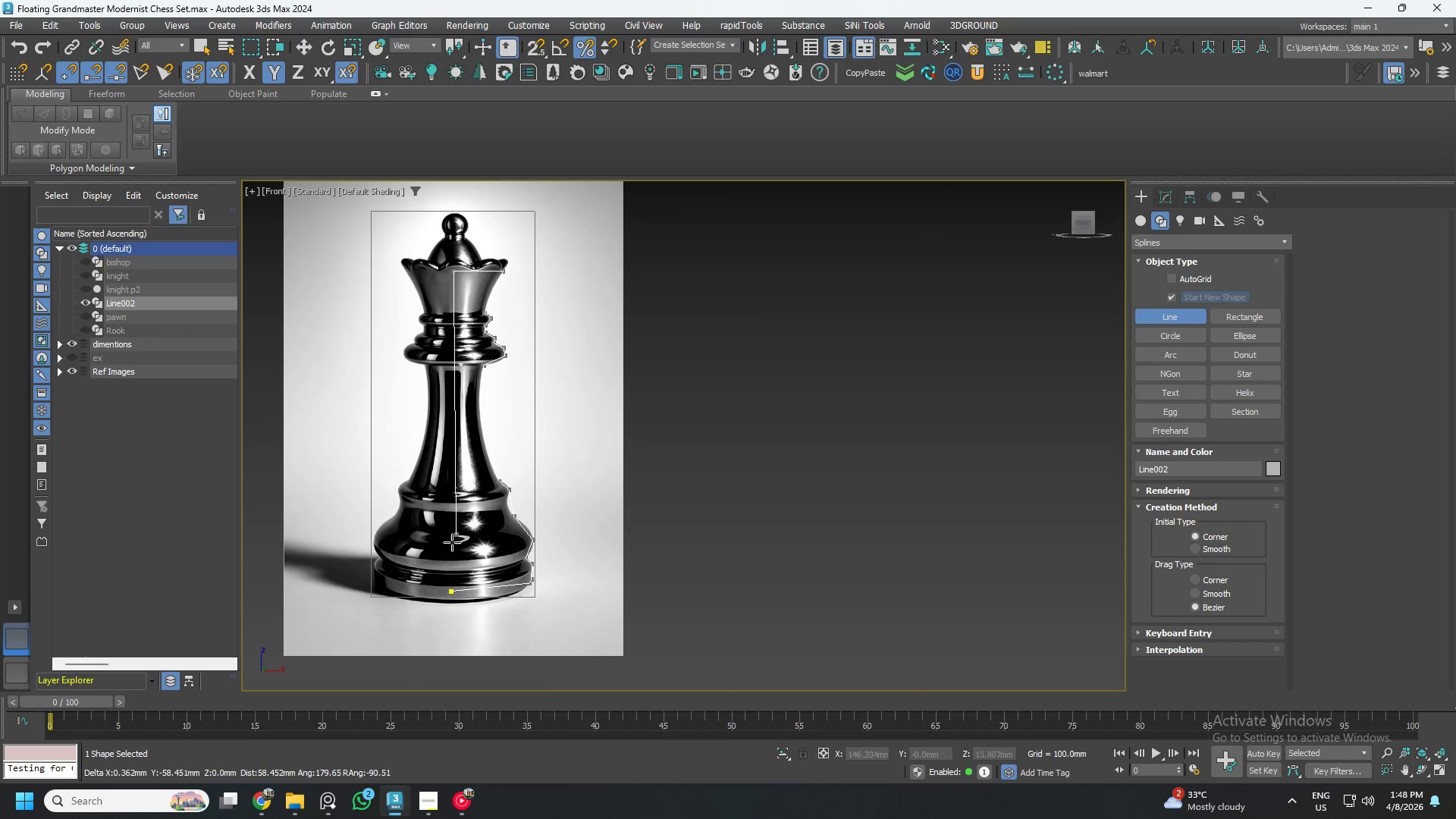 
scroll: coordinate [441, 597], scroll_direction: up, amount: 5.0
 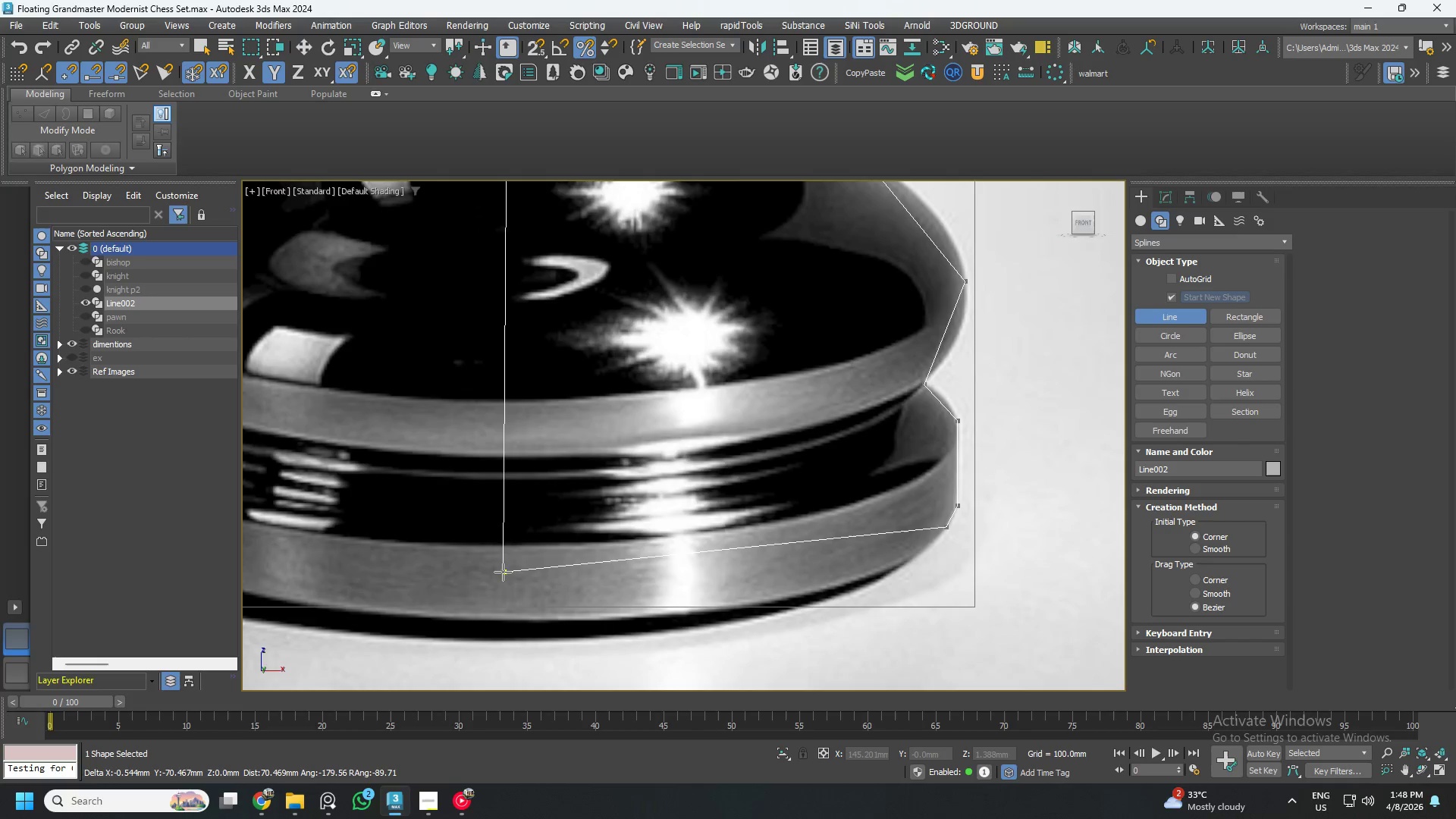 
left_click([503, 573])
 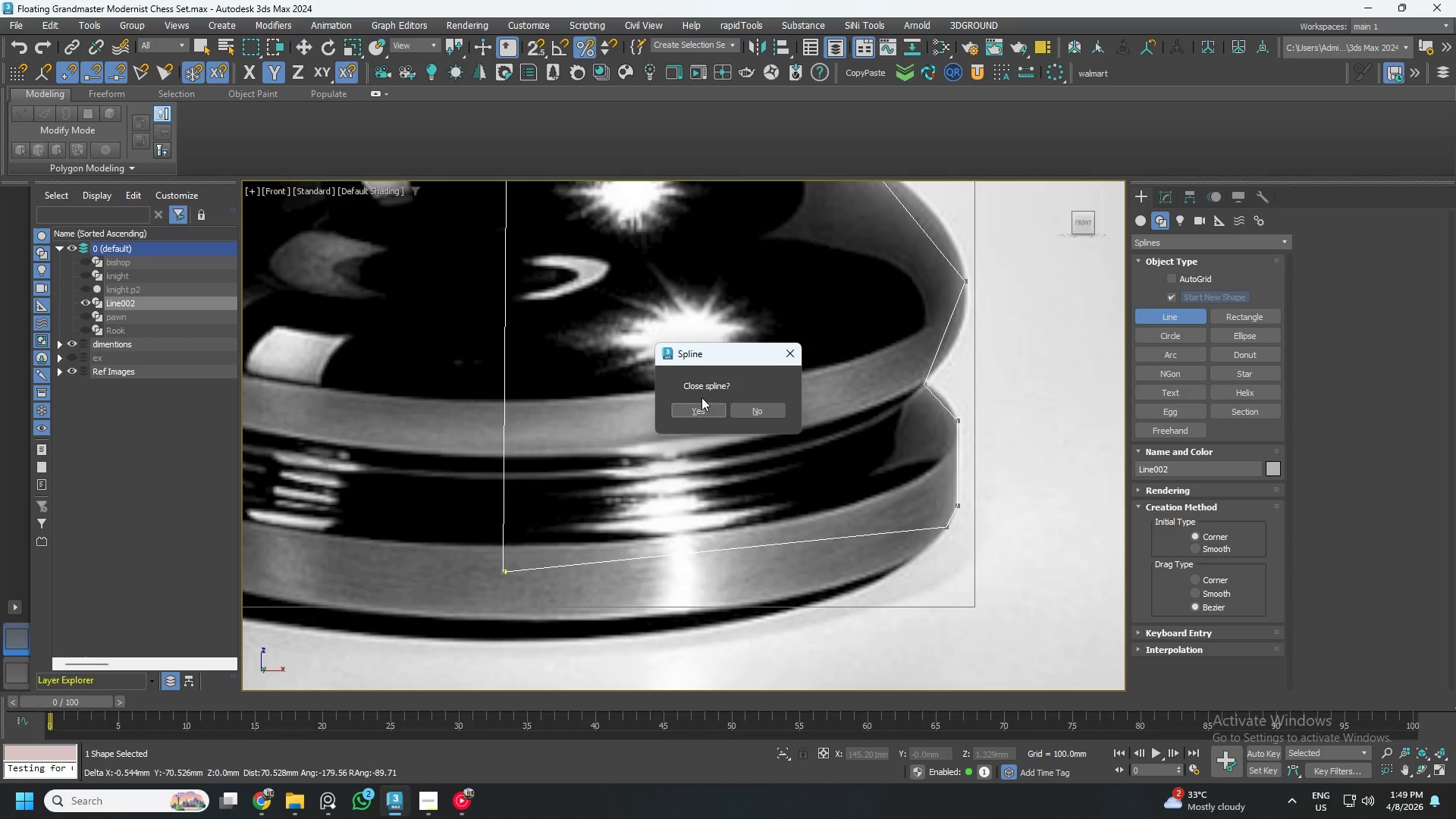 
left_click([692, 410])
 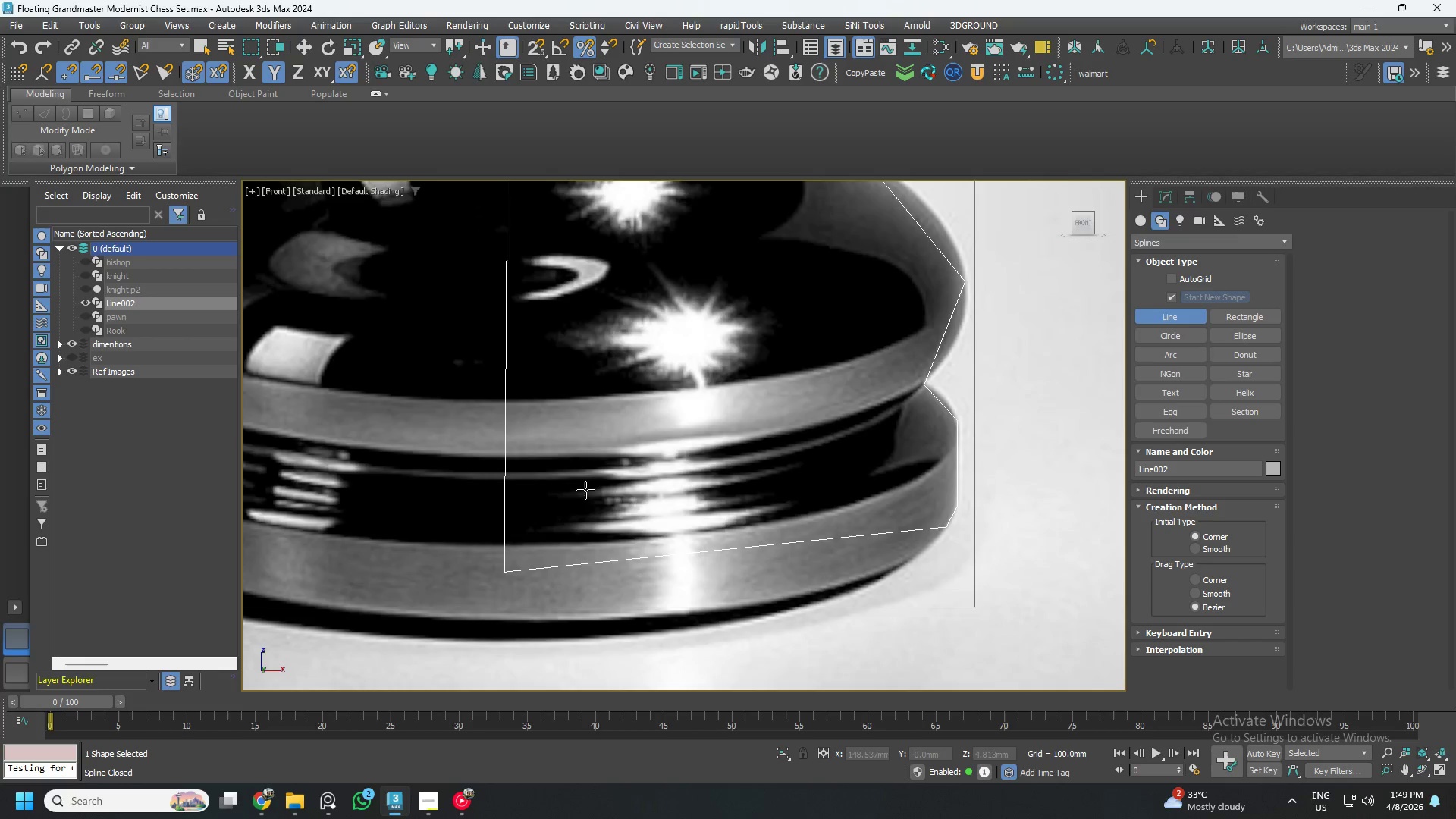 
scroll: coordinate [585, 521], scroll_direction: down, amount: 4.0
 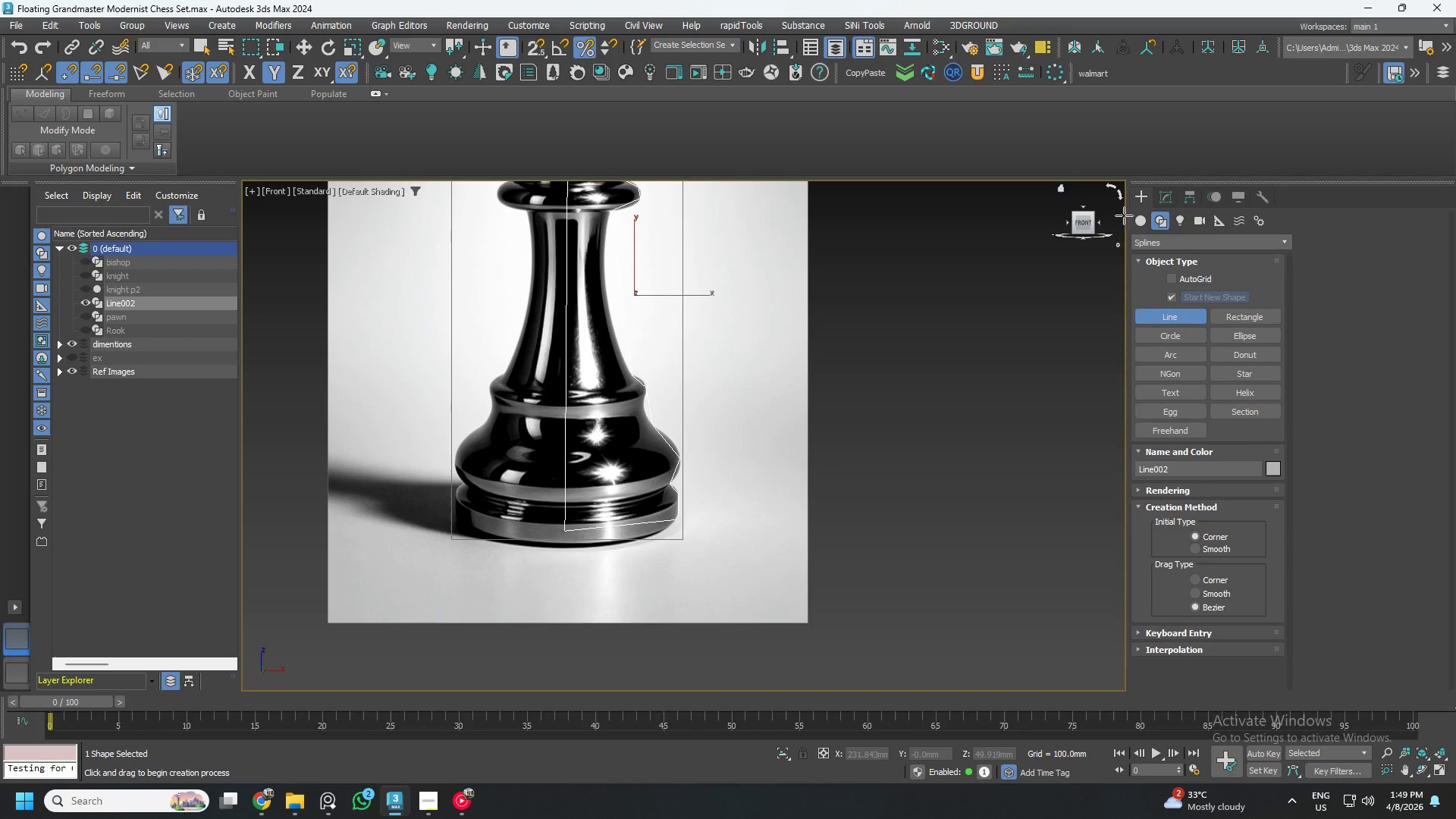 
left_click([1166, 196])
 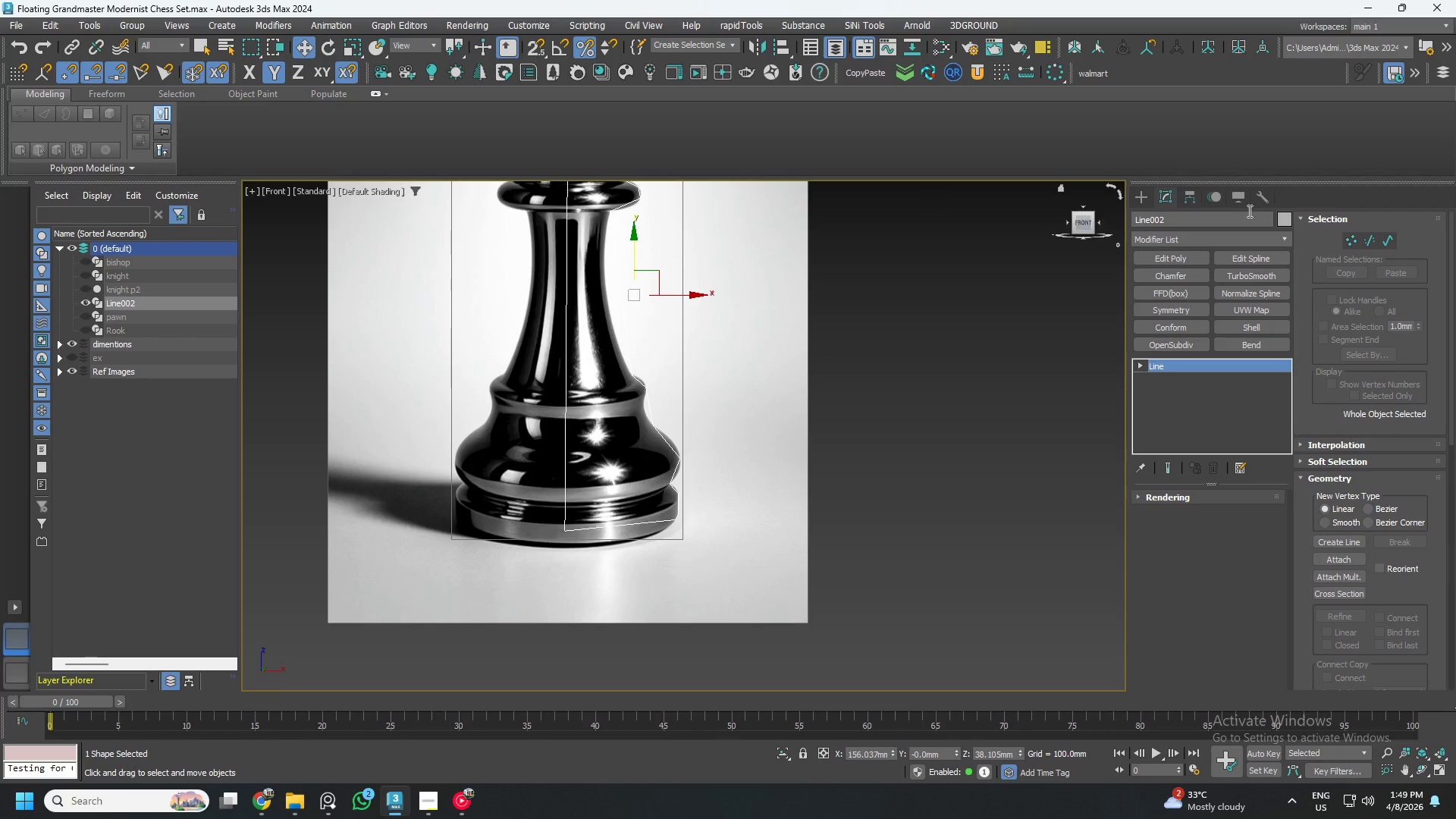 
left_click([1354, 241])
 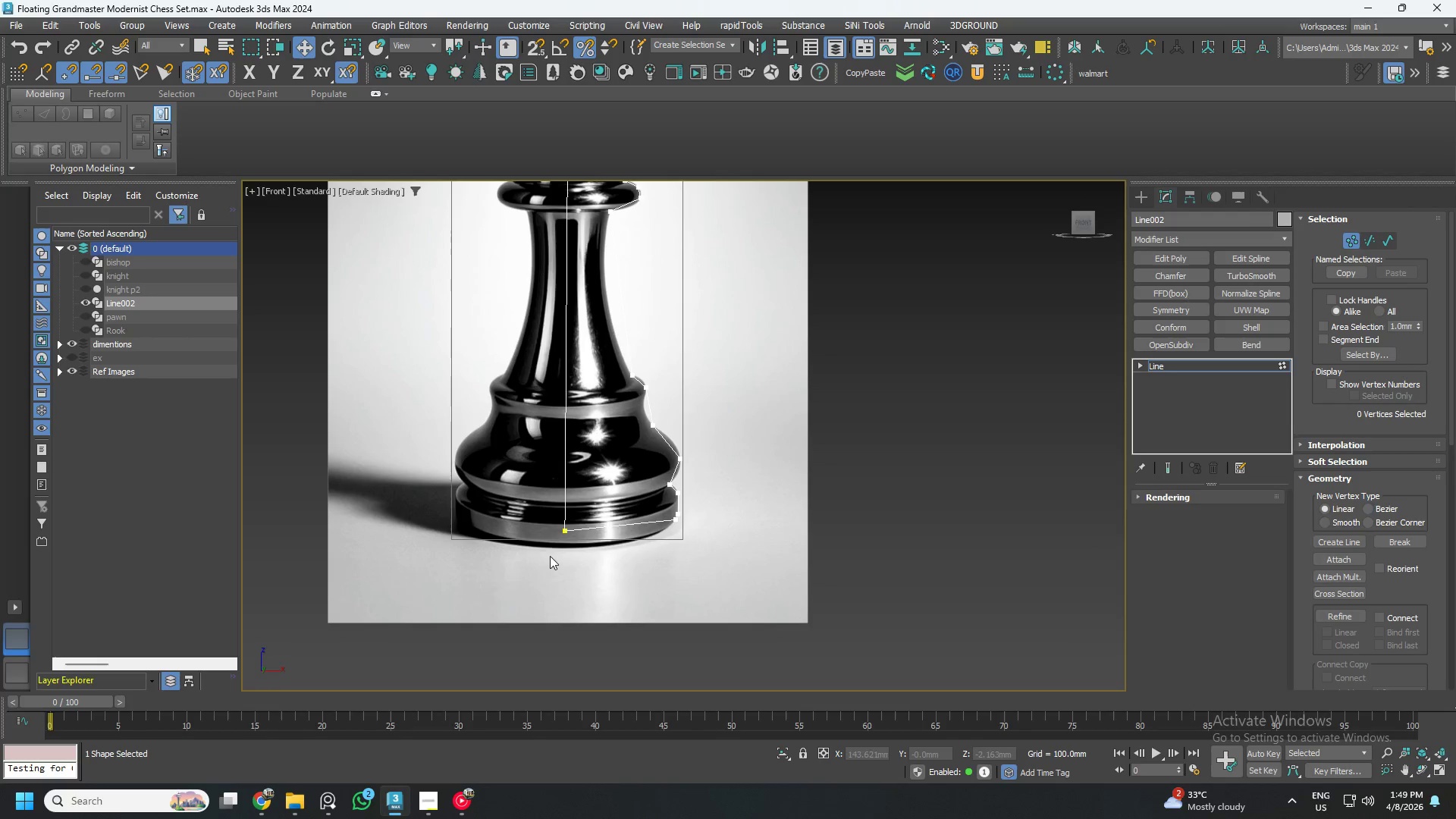 
scroll: coordinate [587, 449], scroll_direction: down, amount: 1.0
 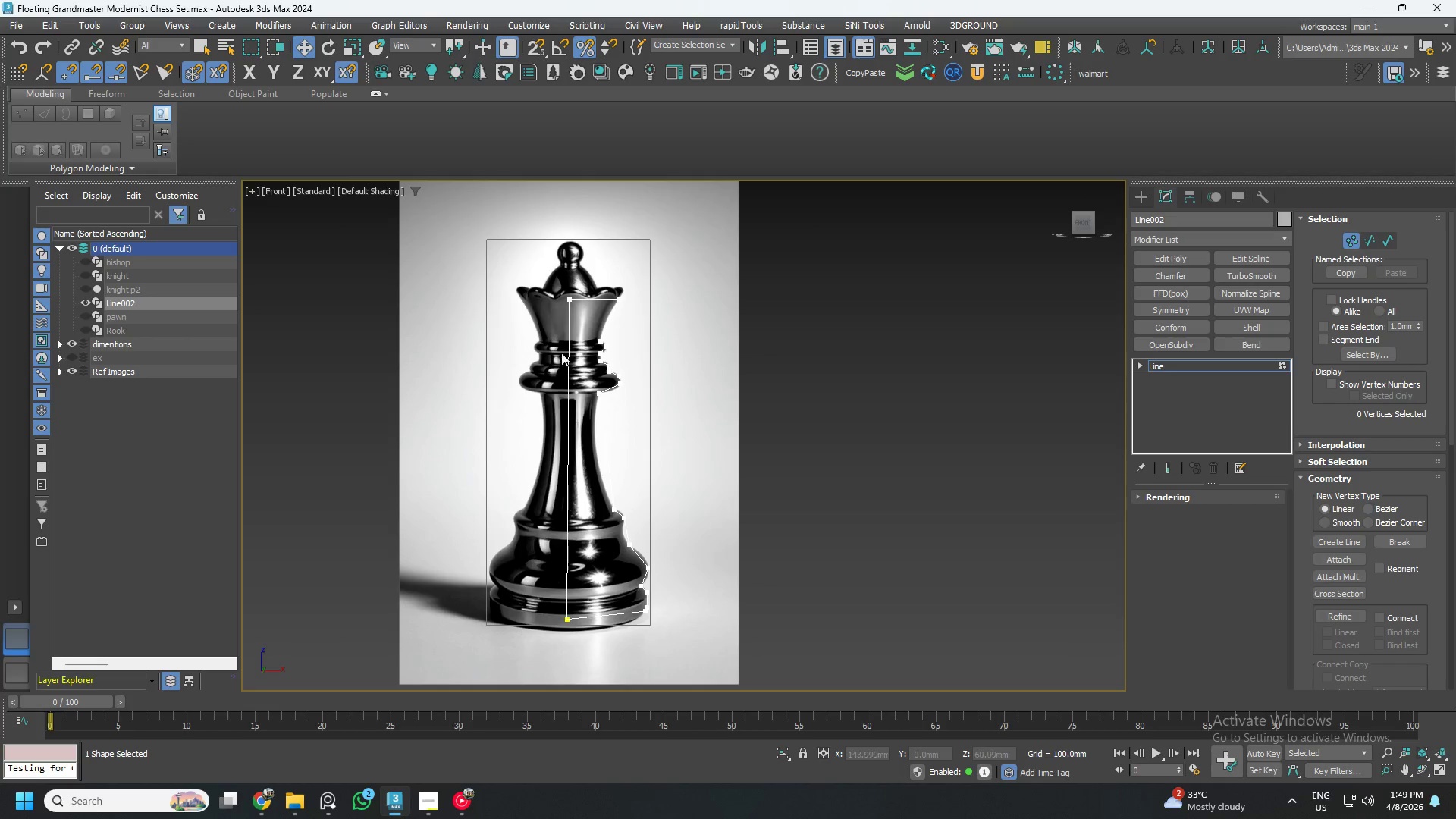 
left_click_drag(start_coordinate=[536, 257], to_coordinate=[584, 334])
 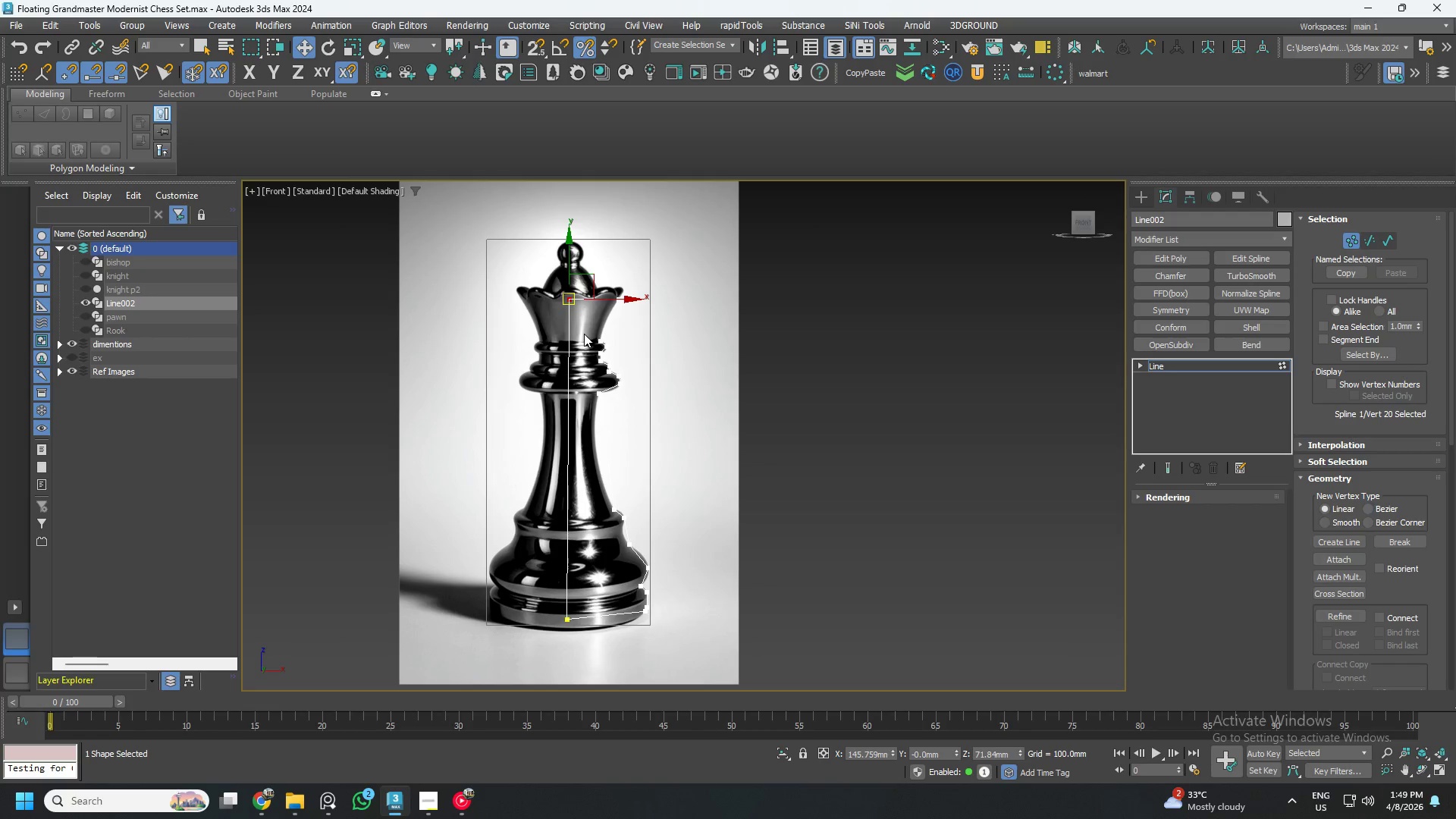 
key(S)
 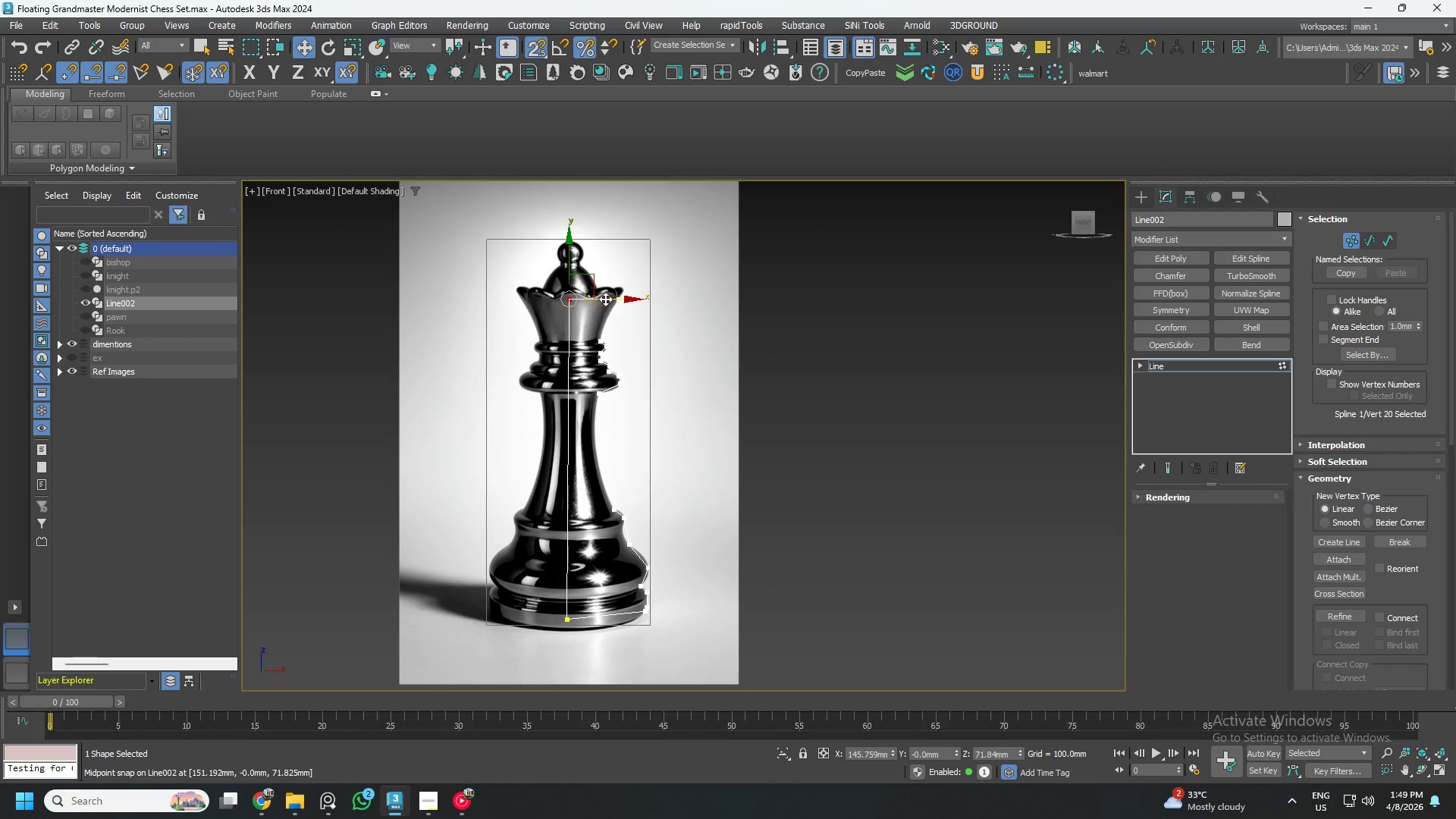 
left_click_drag(start_coordinate=[606, 297], to_coordinate=[566, 617])
 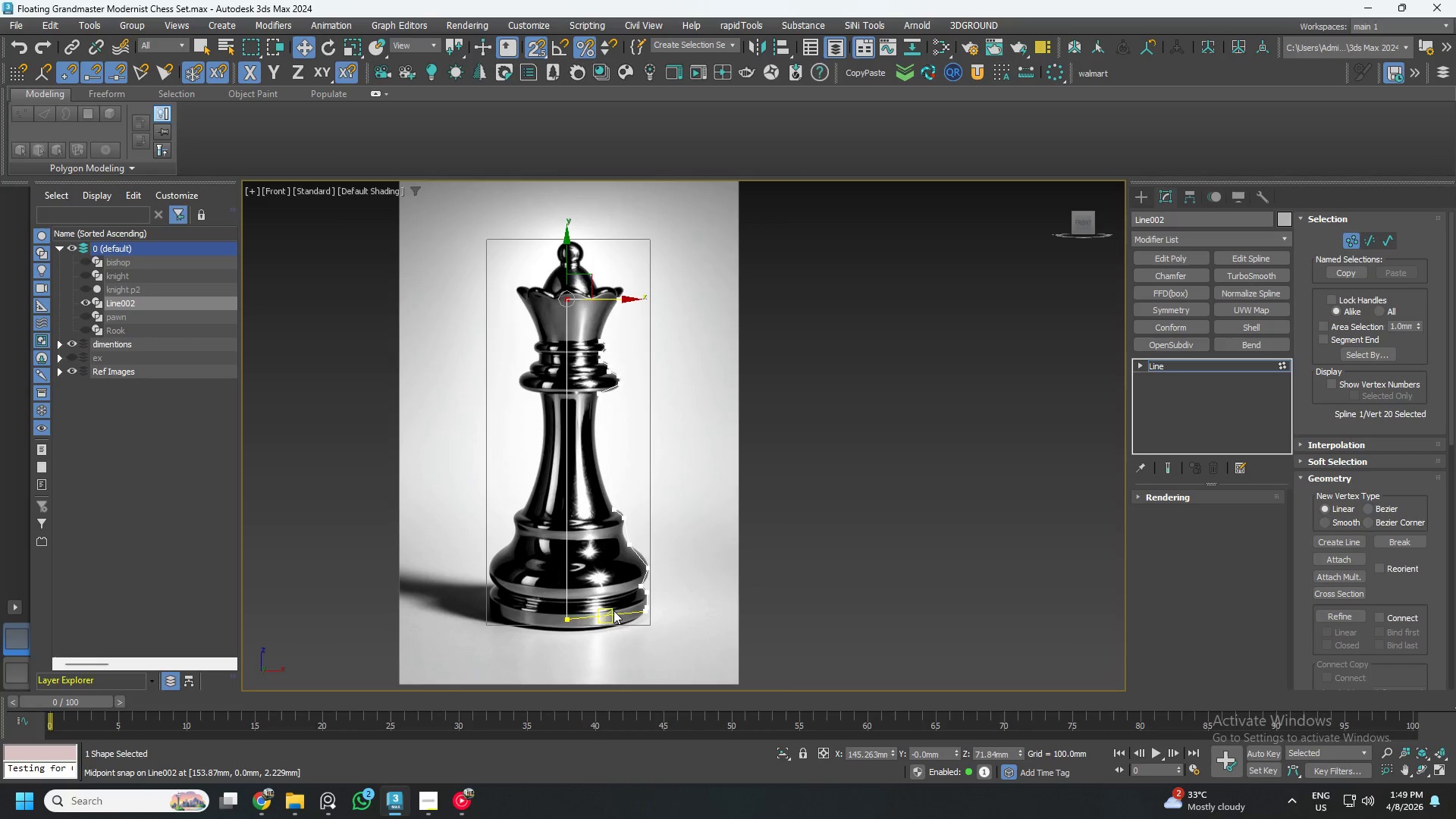 
left_click_drag(start_coordinate=[421, 592], to_coordinate=[516, 651])
 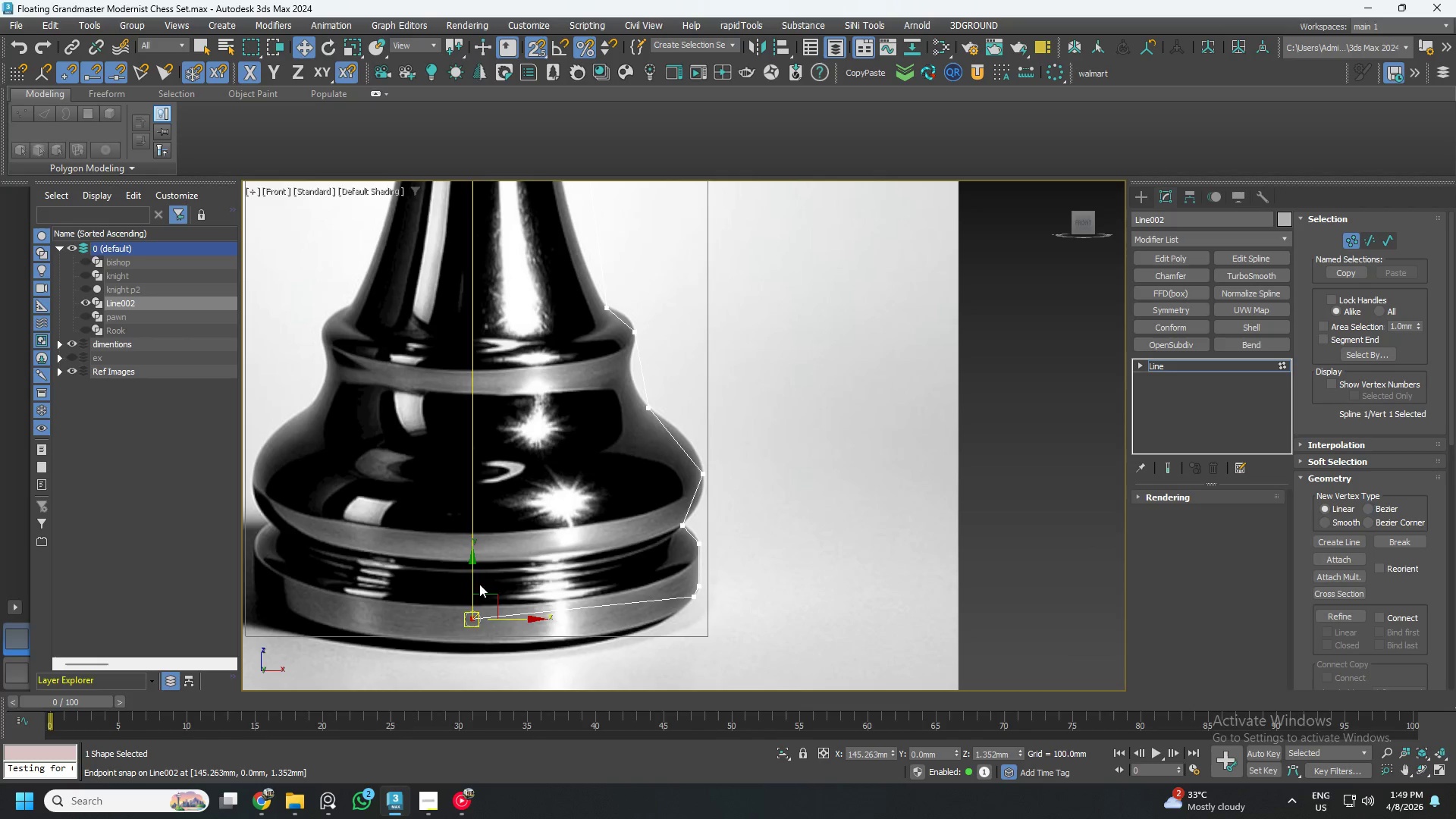 
scroll: coordinate [603, 617], scroll_direction: up, amount: 3.0
 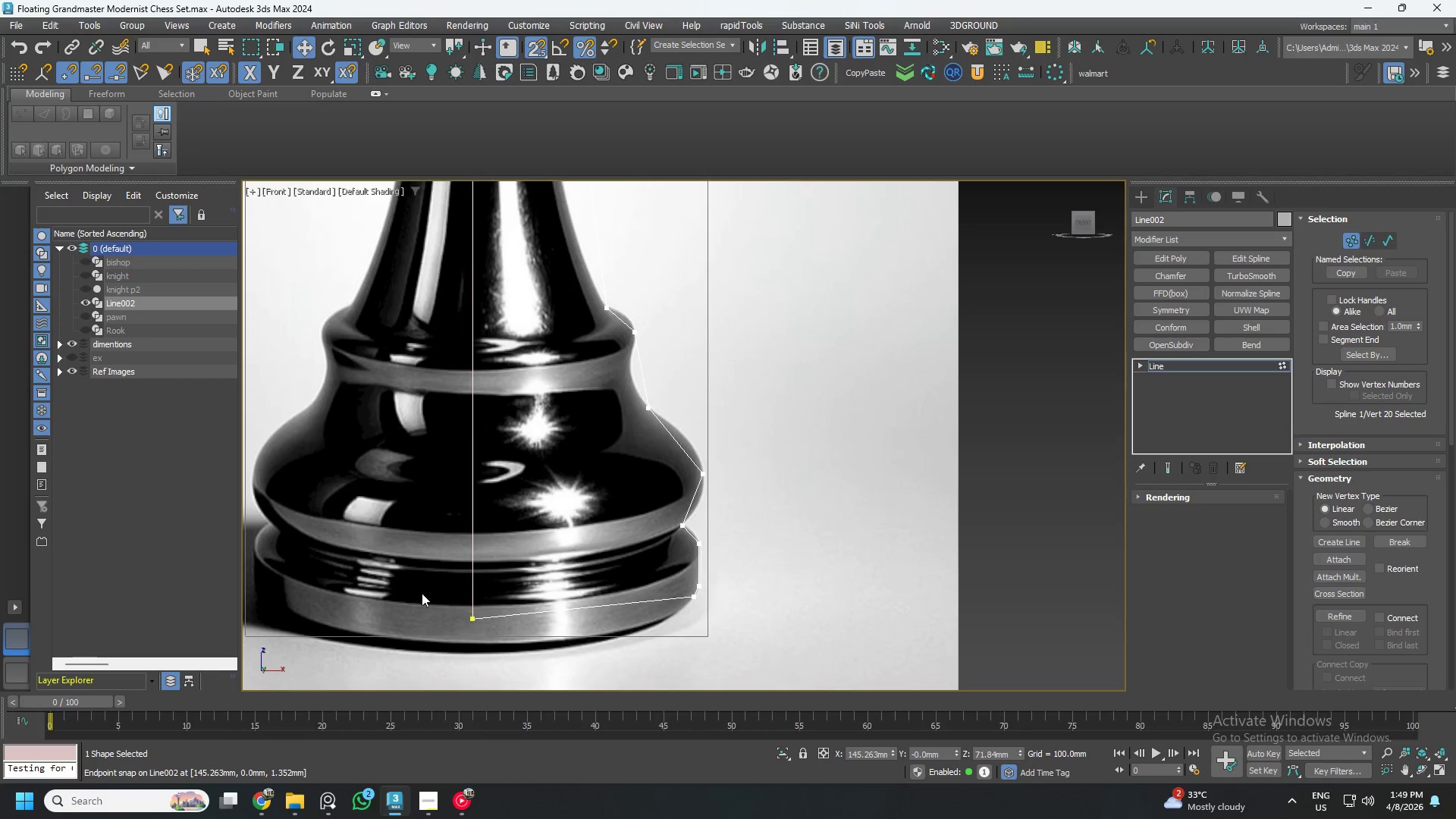 
left_click_drag(start_coordinate=[472, 582], to_coordinate=[683, 603])
 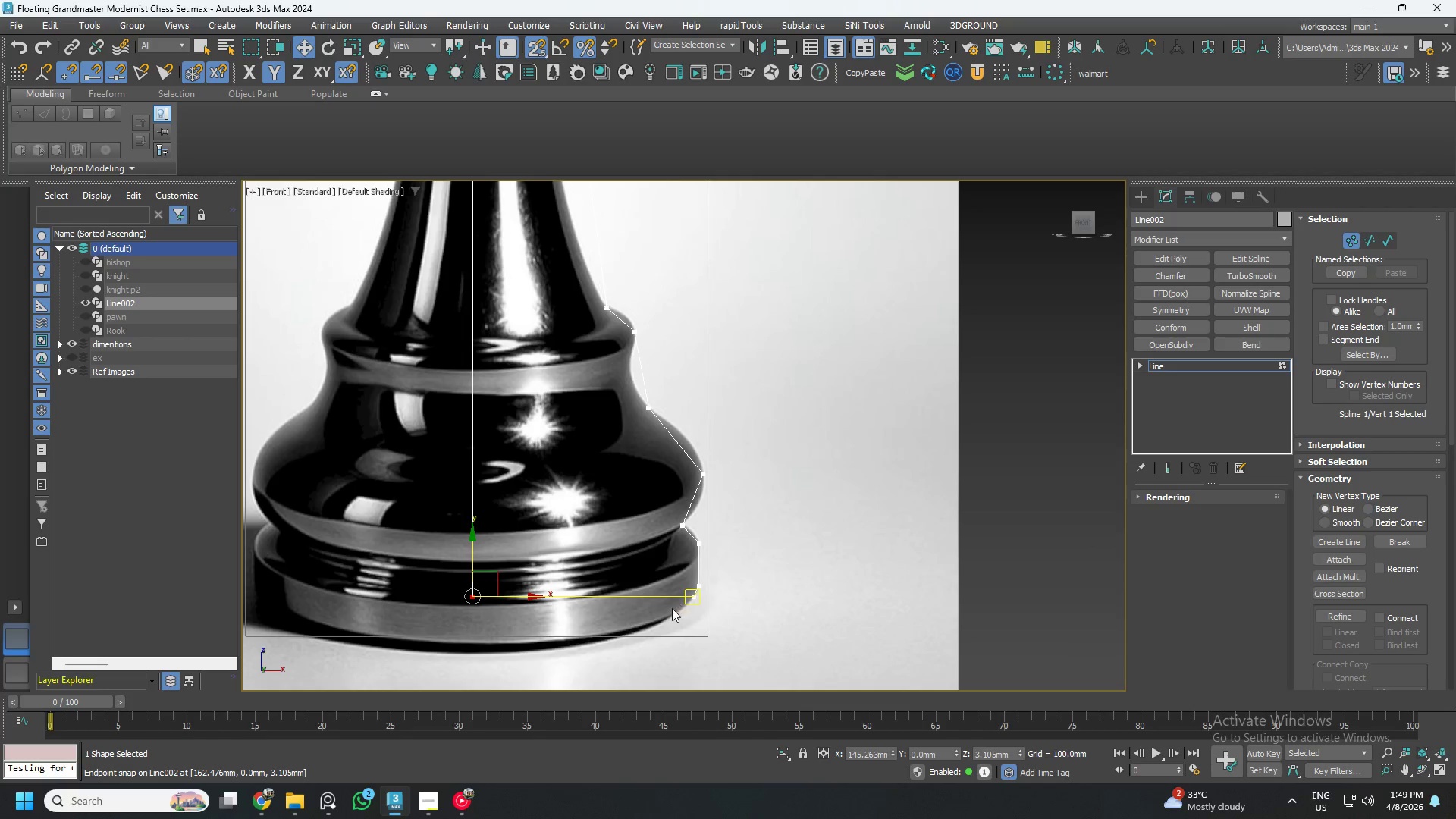 
scroll: coordinate [552, 495], scroll_direction: down, amount: 3.0
 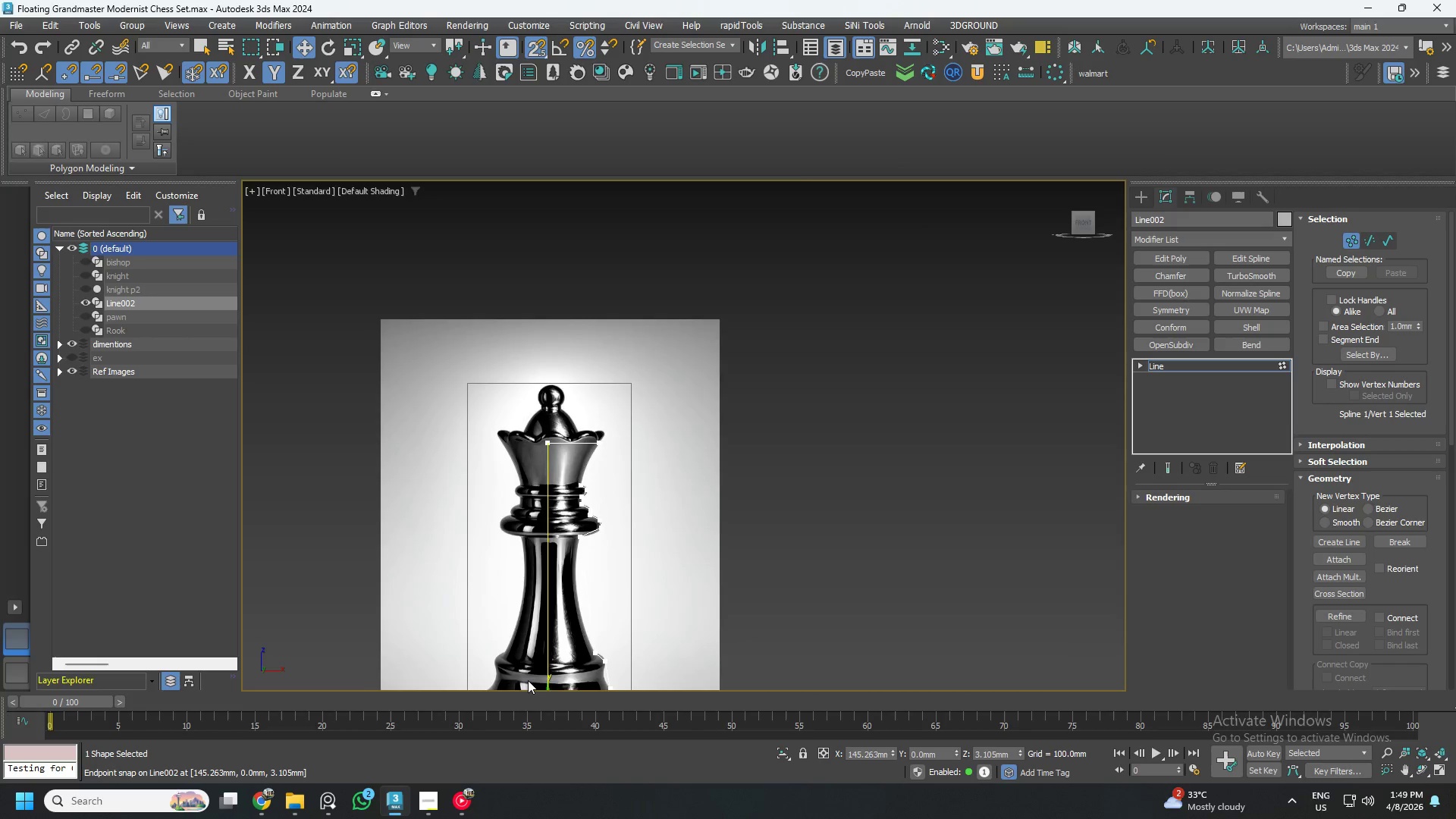 
scroll: coordinate [515, 669], scroll_direction: up, amount: 1.0
 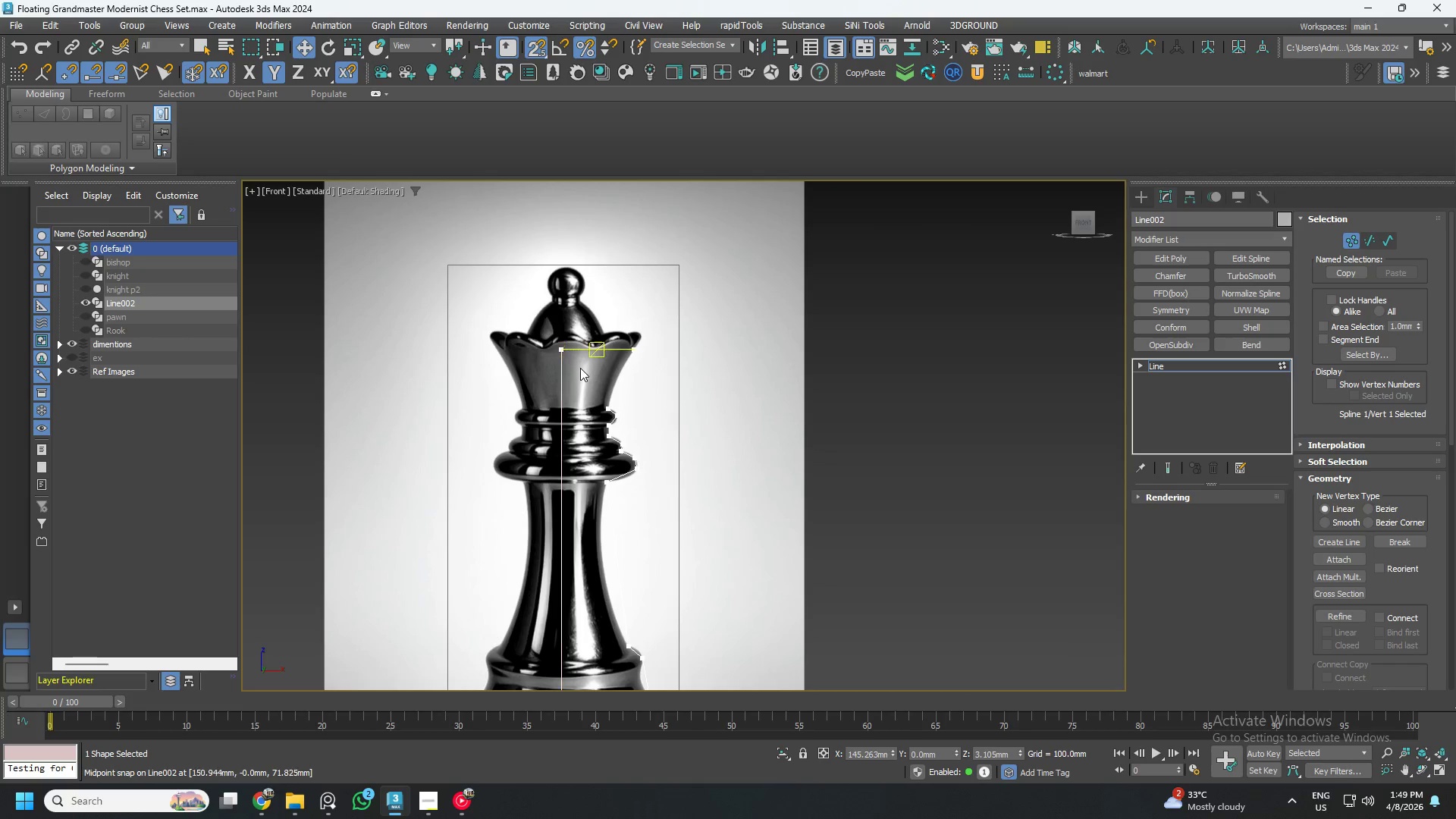 
scroll: coordinate [588, 373], scroll_direction: down, amount: 2.0
 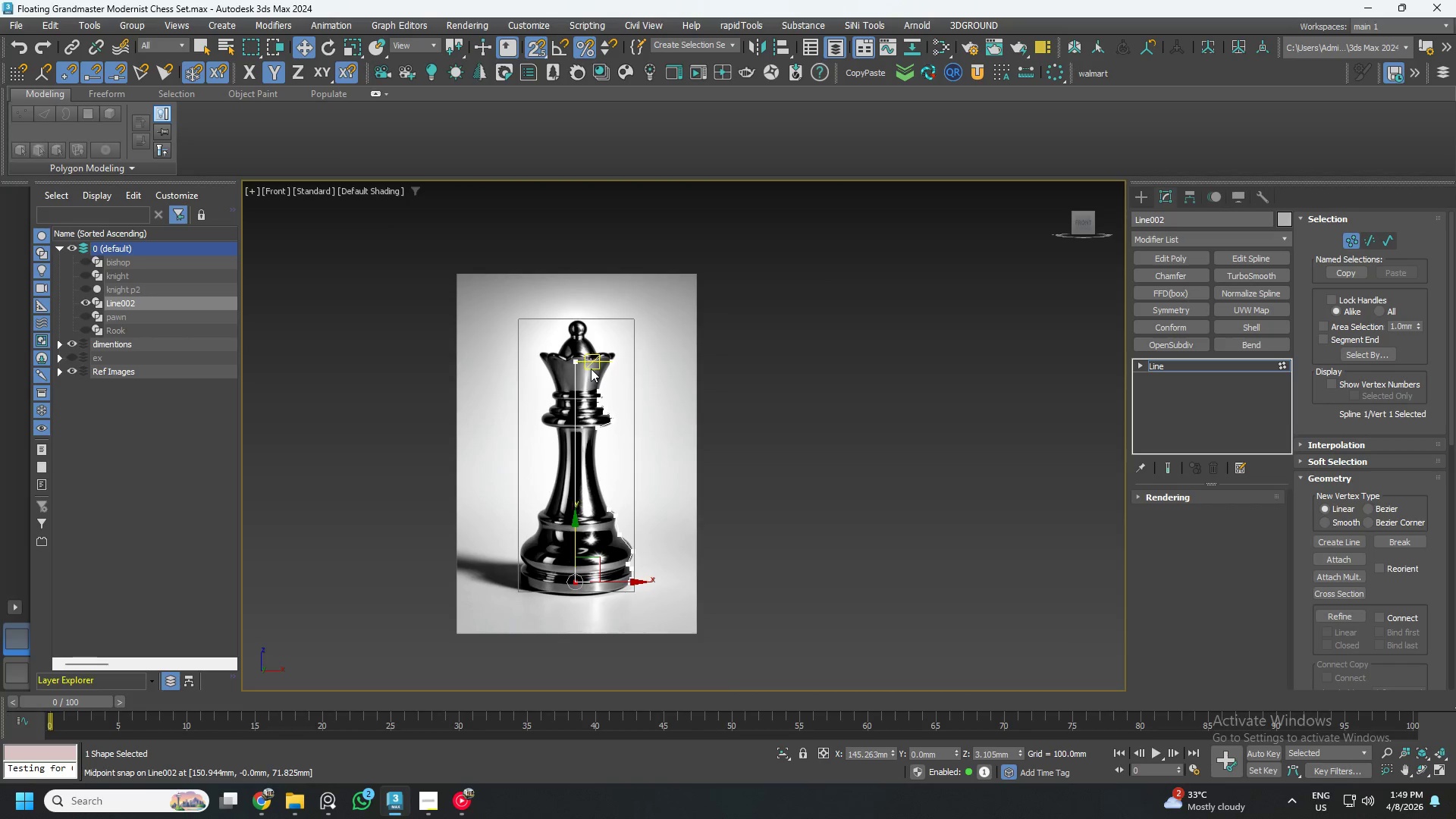 
scroll: coordinate [594, 334], scroll_direction: up, amount: 4.0
 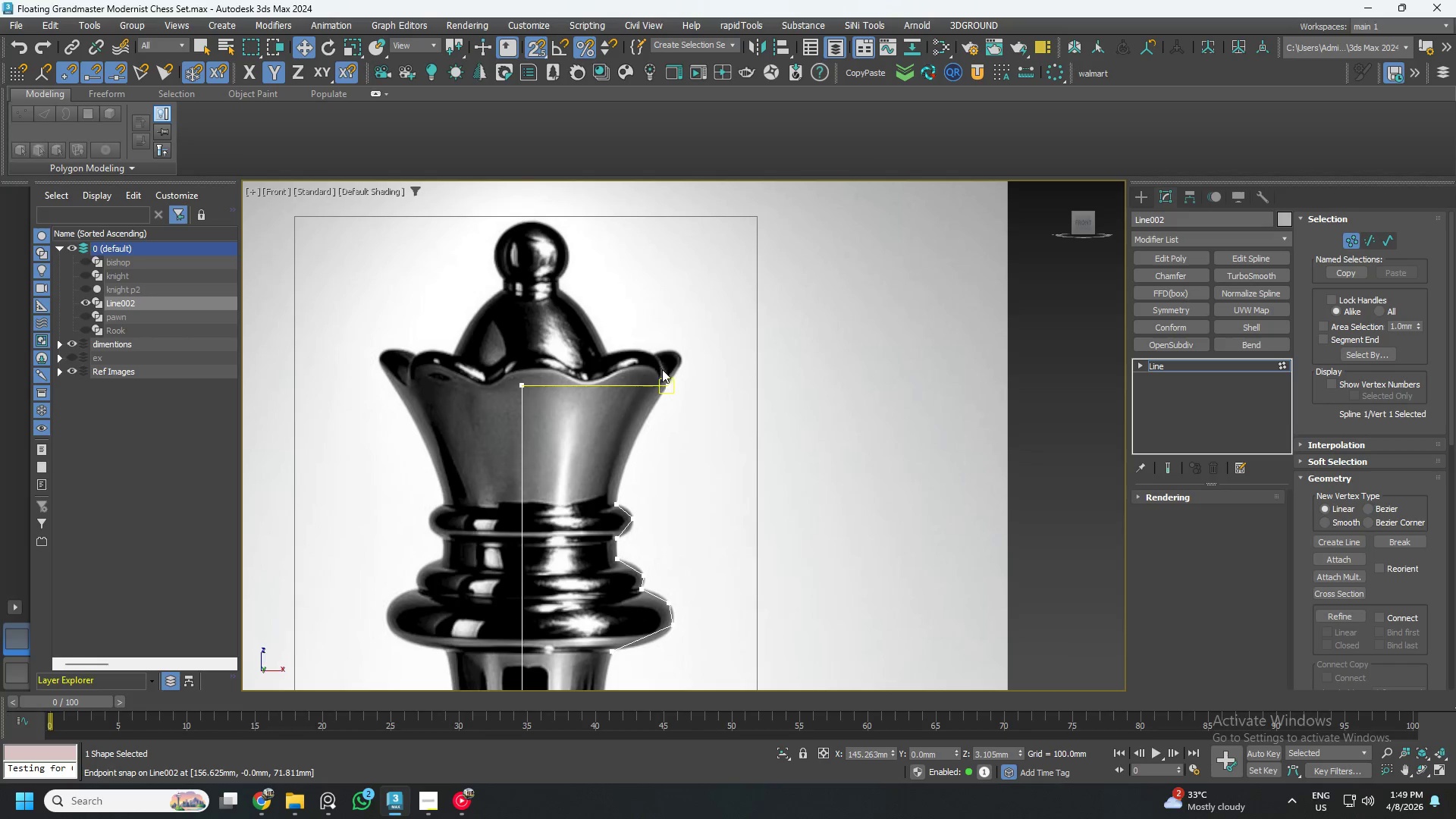 
scroll: coordinate [617, 447], scroll_direction: down, amount: 1.0
 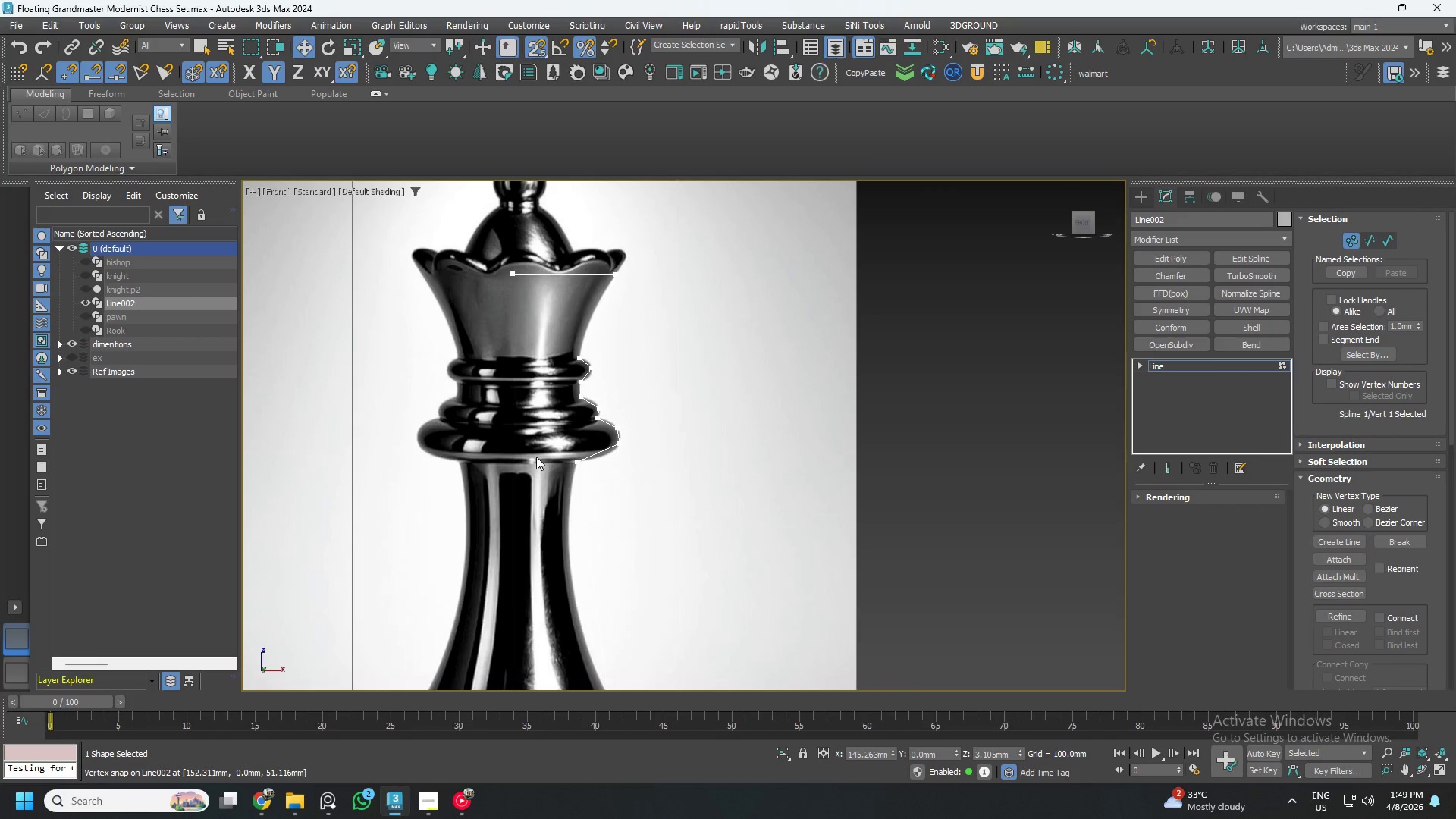 
key(S)
 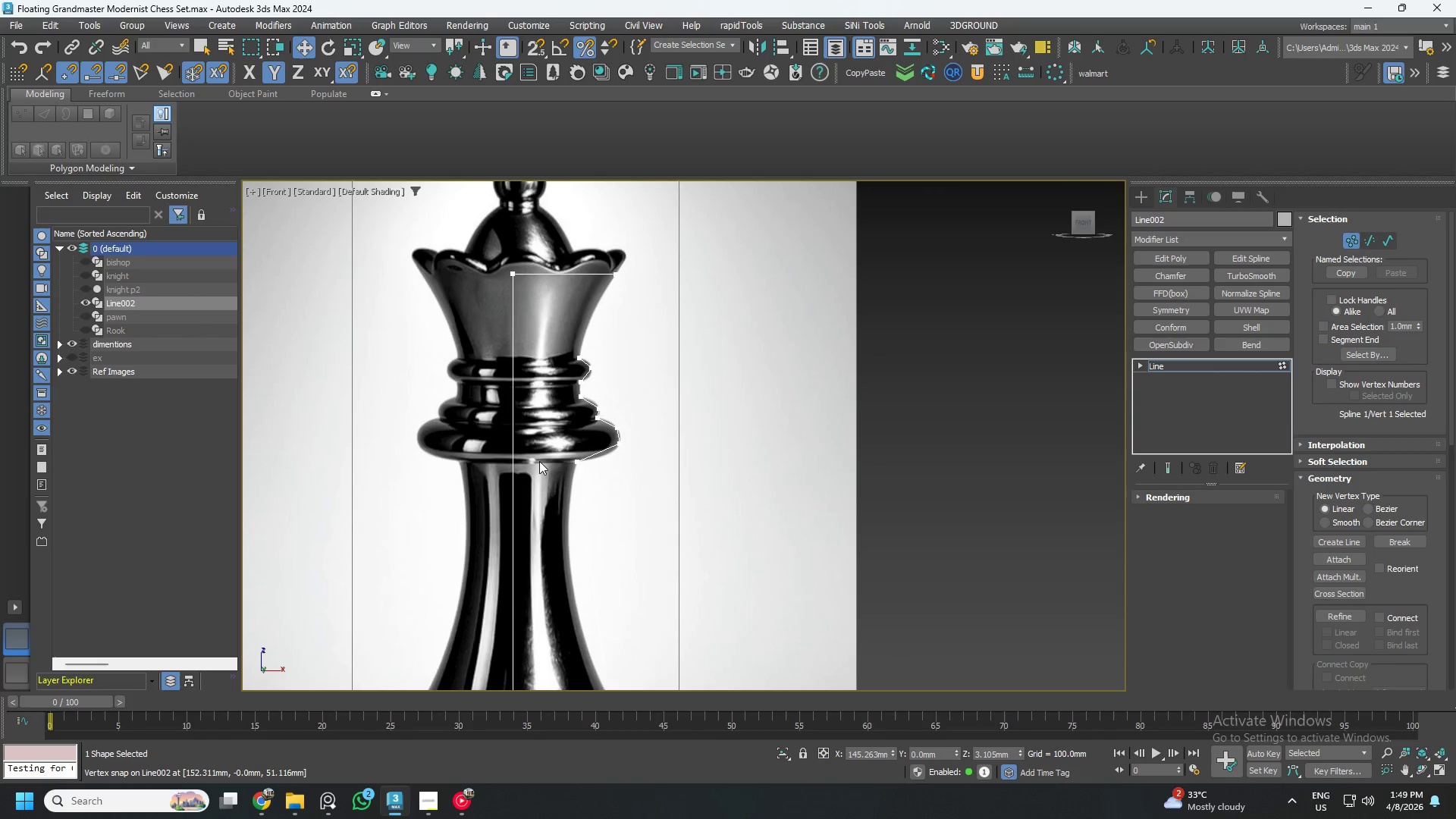 
scroll: coordinate [572, 484], scroll_direction: down, amount: 1.0
 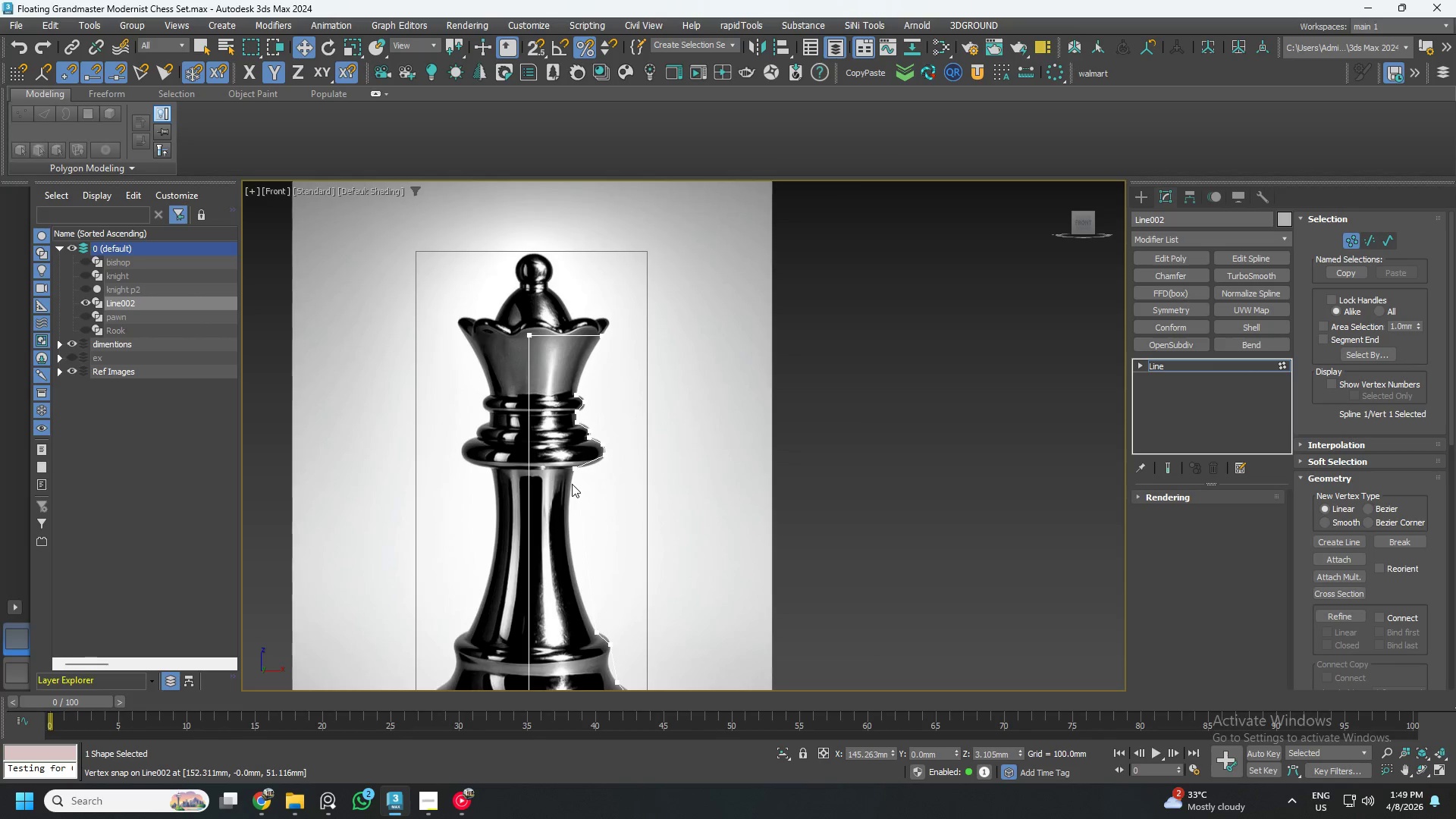 
key(Control+A)
 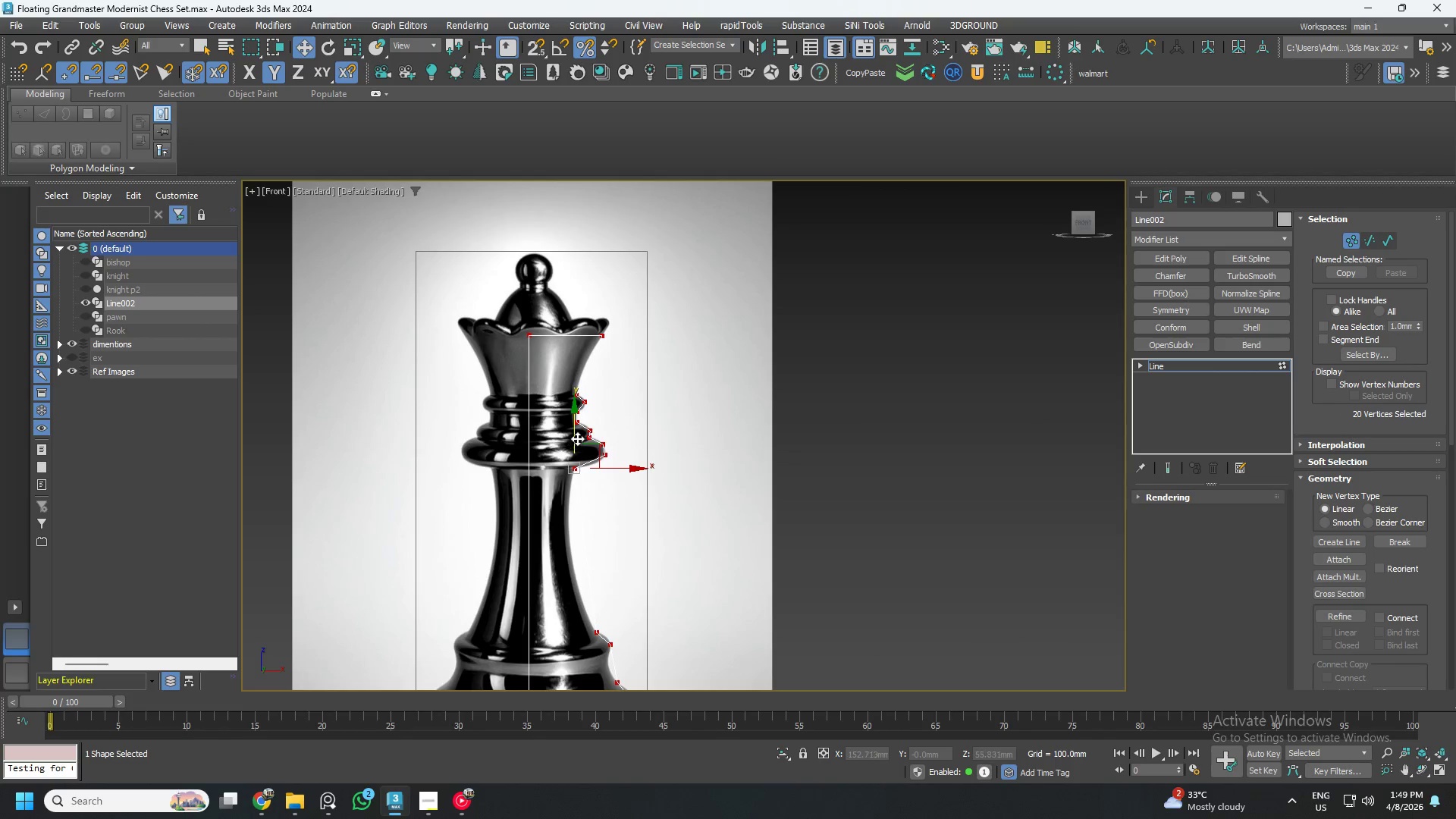 
right_click([577, 384])
 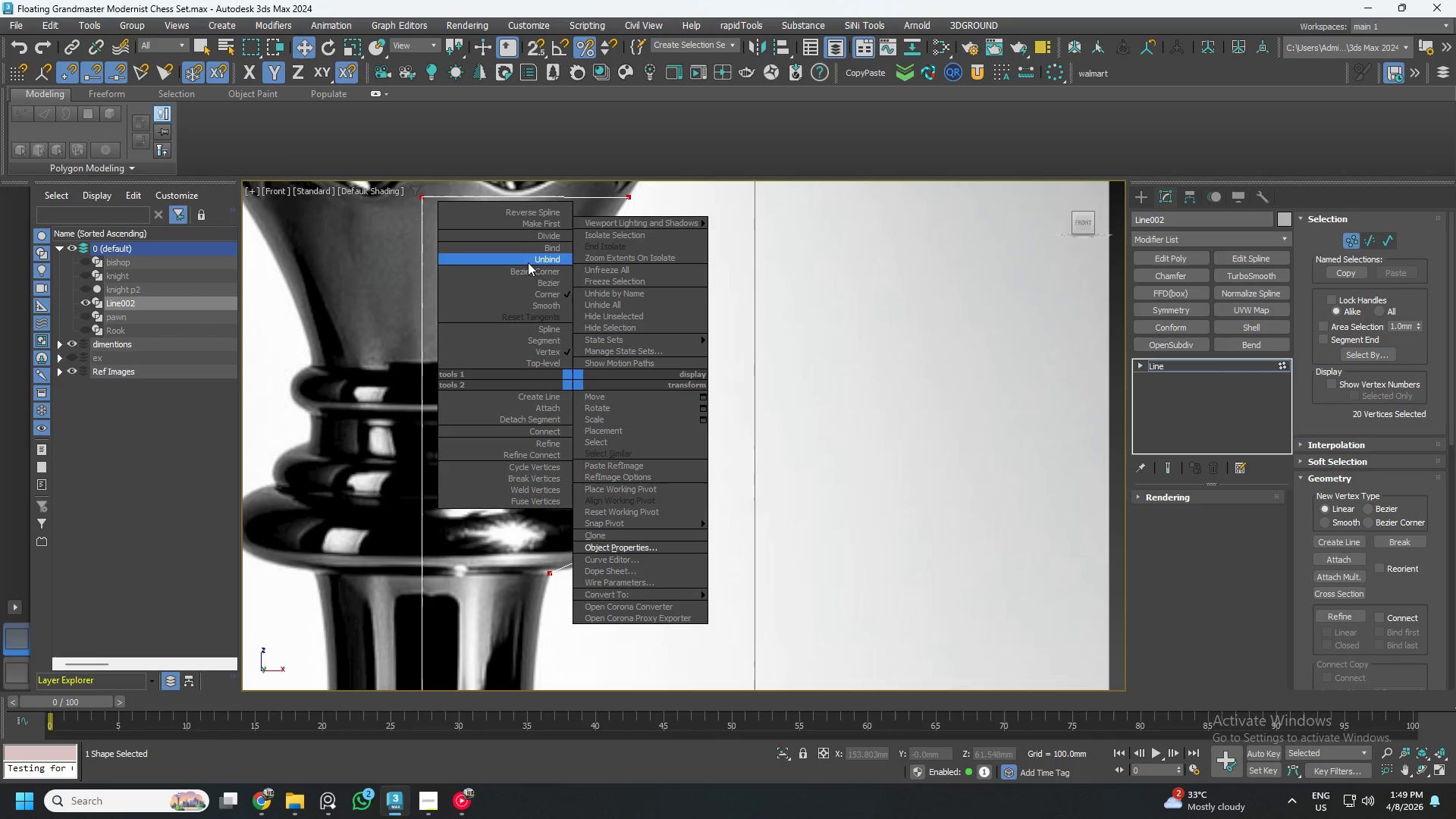 
scroll: coordinate [588, 411], scroll_direction: up, amount: 3.0
 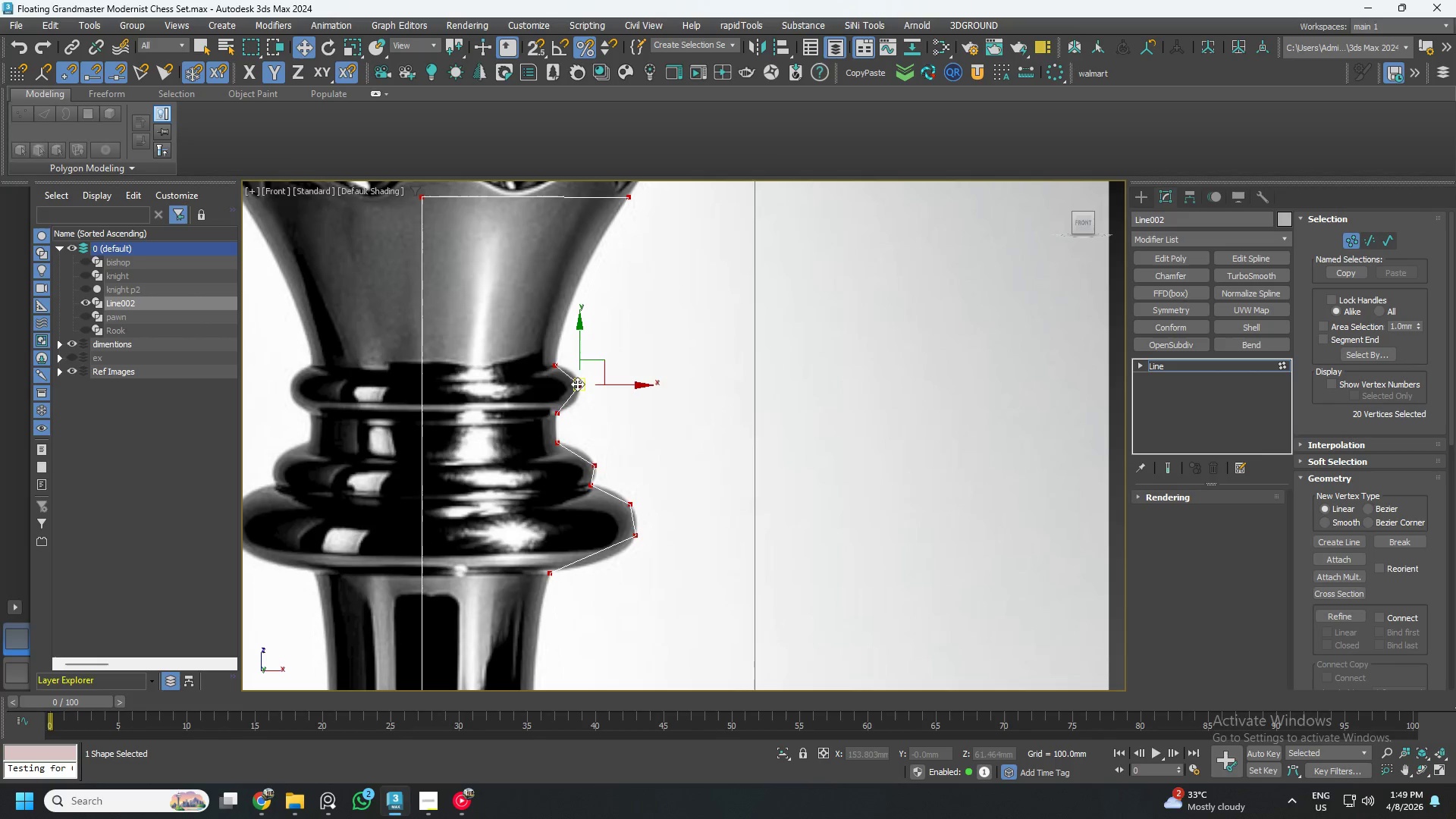 
left_click([528, 269])
 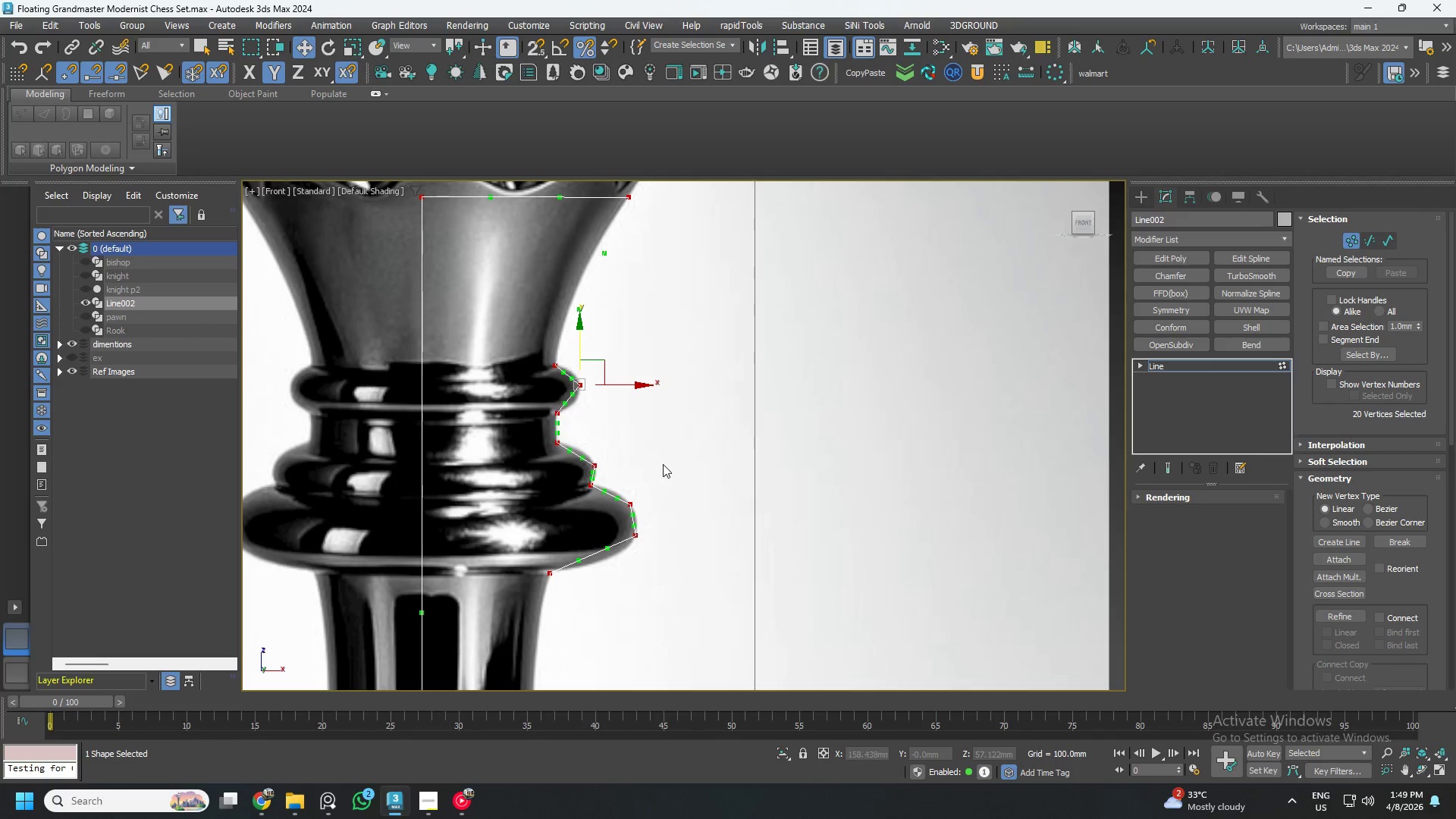 
scroll: coordinate [697, 450], scroll_direction: down, amount: 3.0
 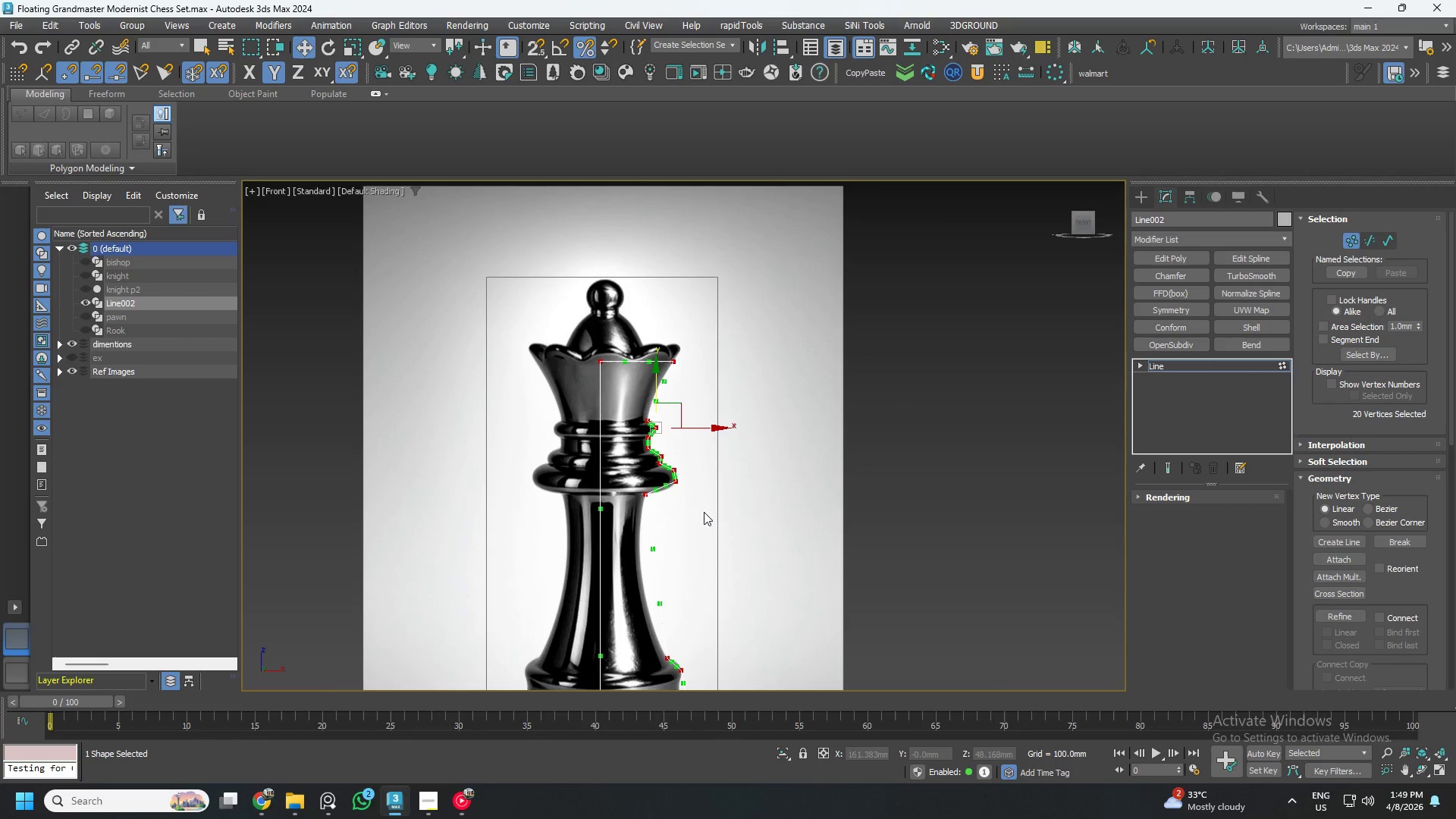 
key(Control+S)
 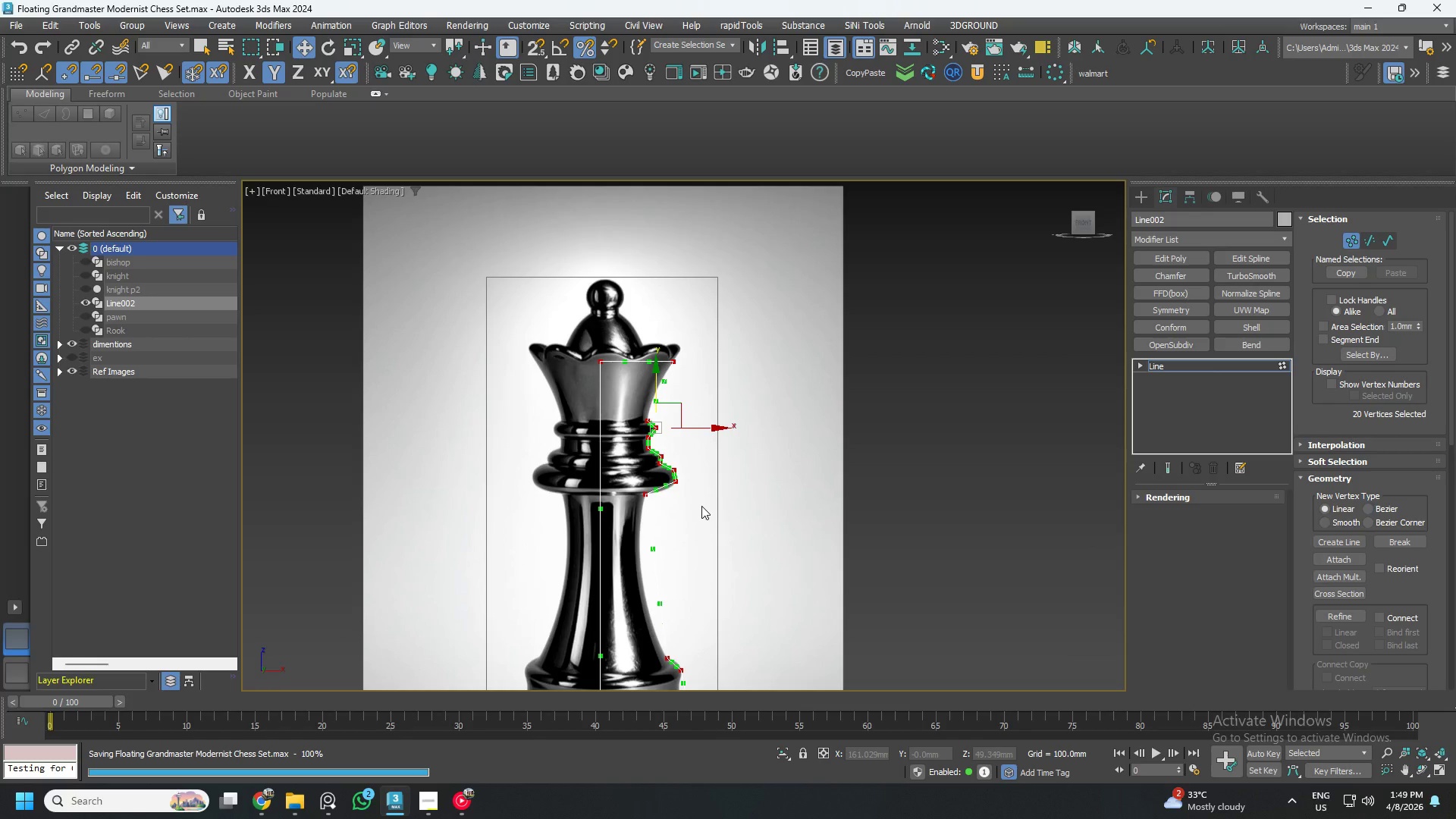 
scroll: coordinate [700, 507], scroll_direction: down, amount: 1.0
 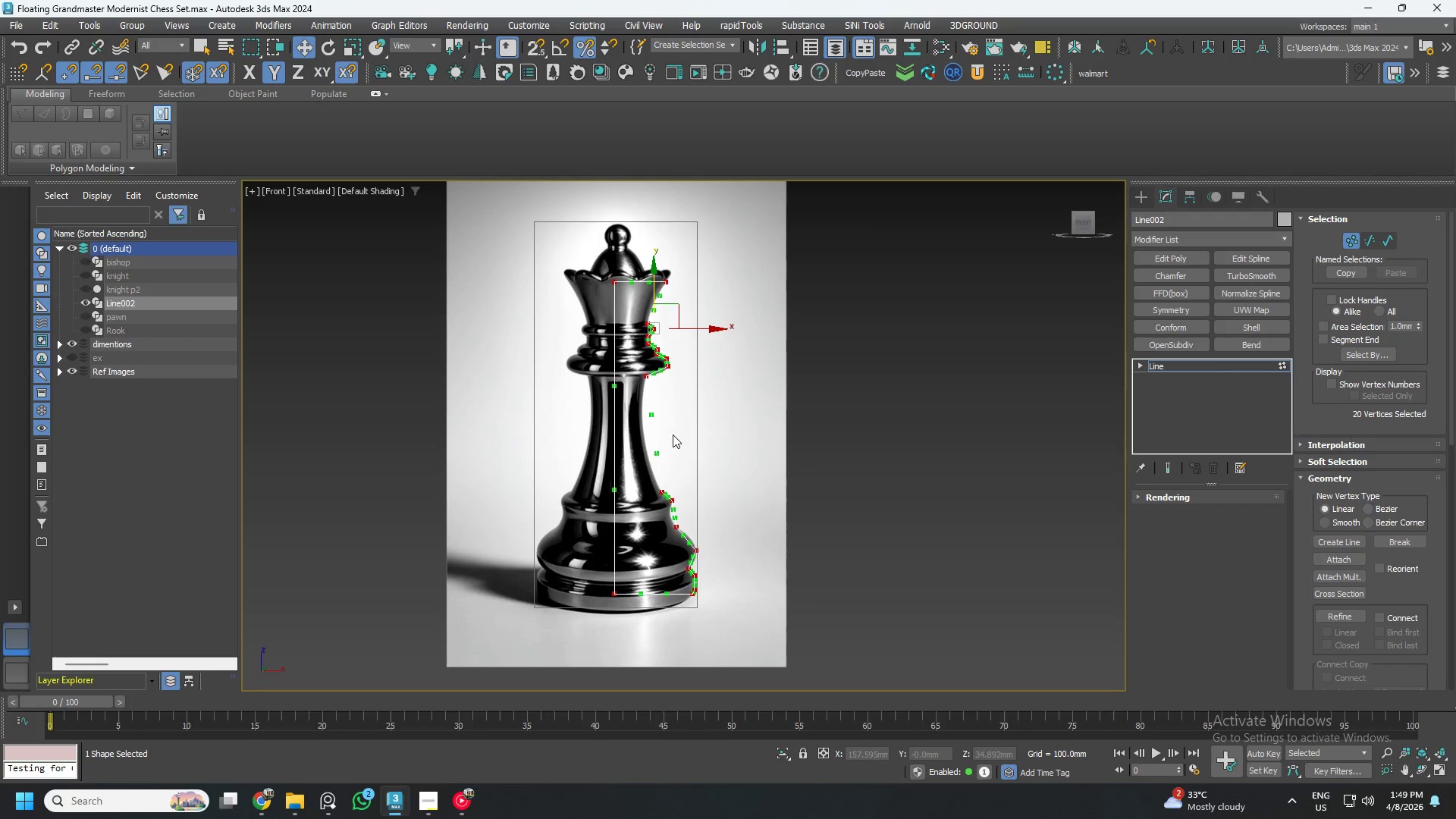 
scroll: coordinate [708, 308], scroll_direction: up, amount: 6.0
 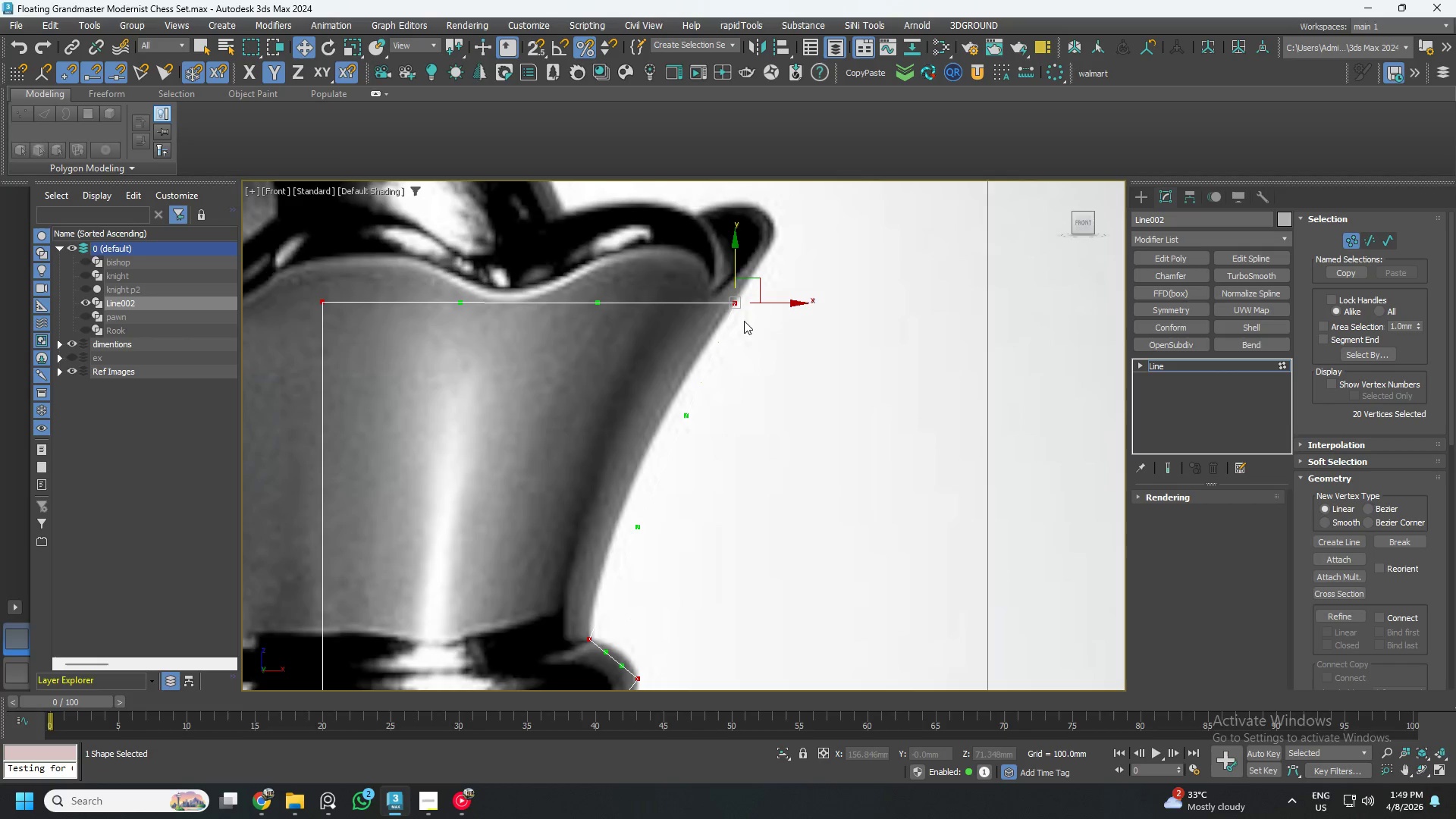 
left_click_drag(start_coordinate=[296, 262], to_coordinate=[360, 335])
 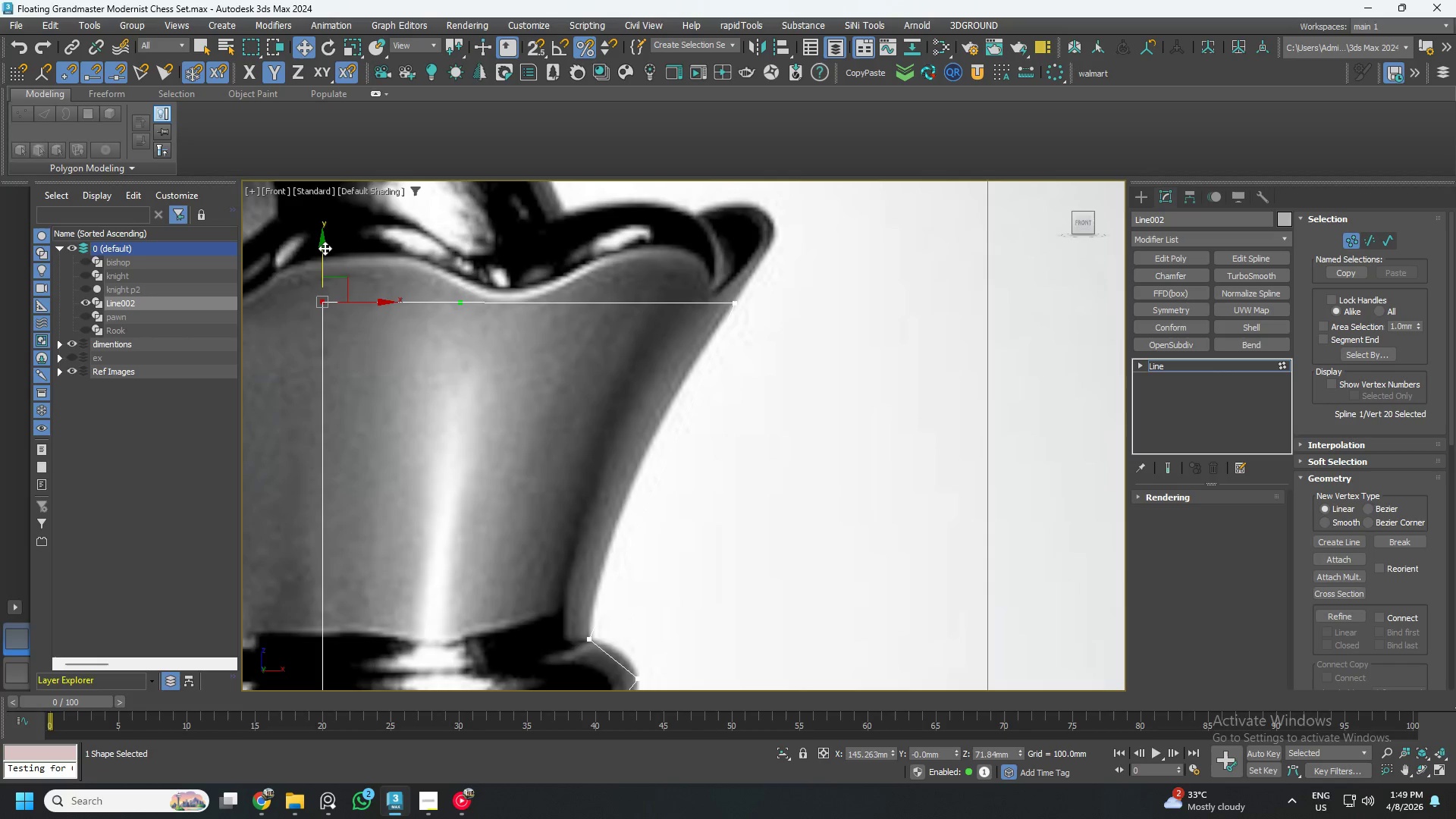 
left_click_drag(start_coordinate=[325, 248], to_coordinate=[460, 239])
 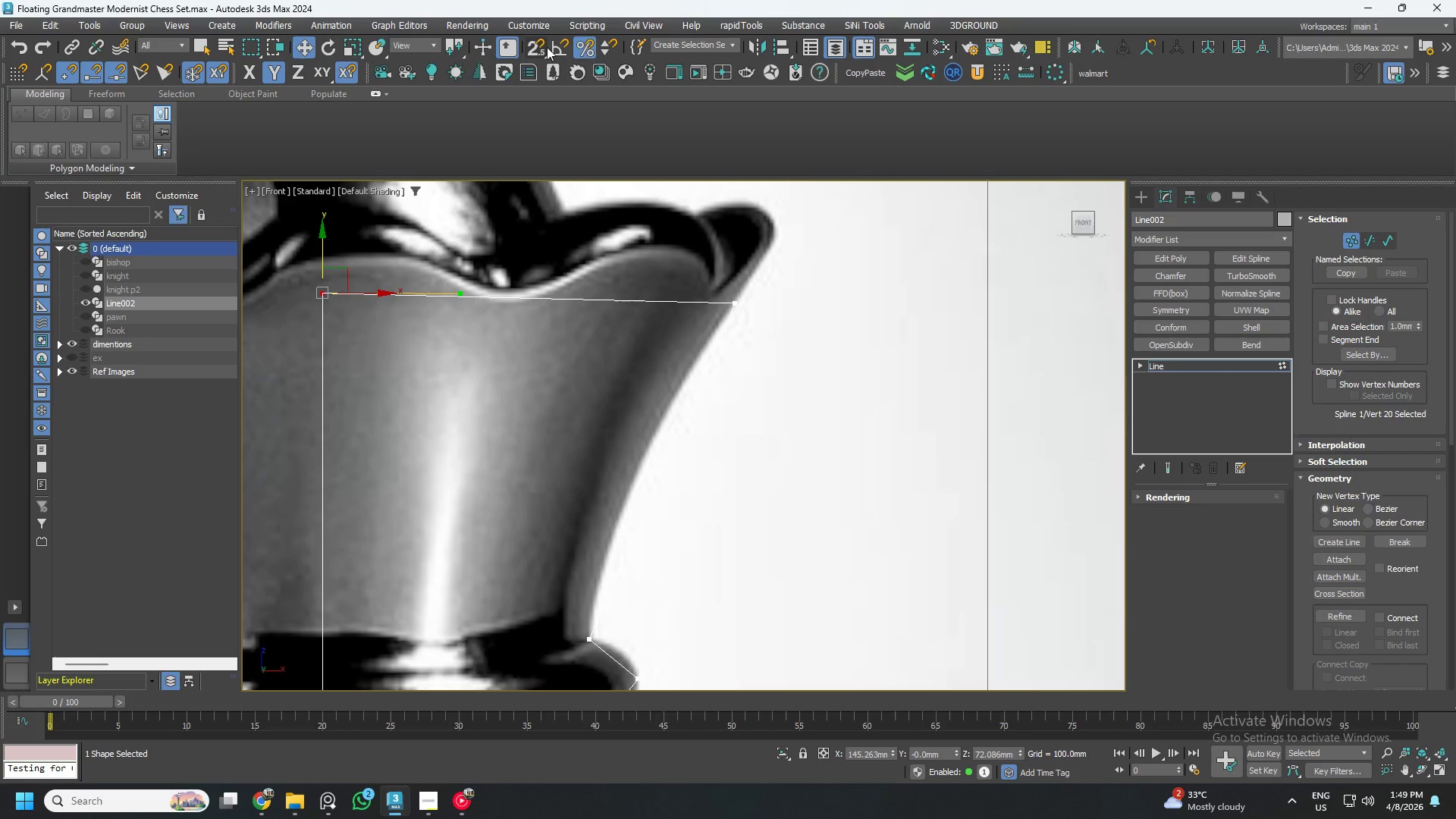 
left_click([545, 46])
 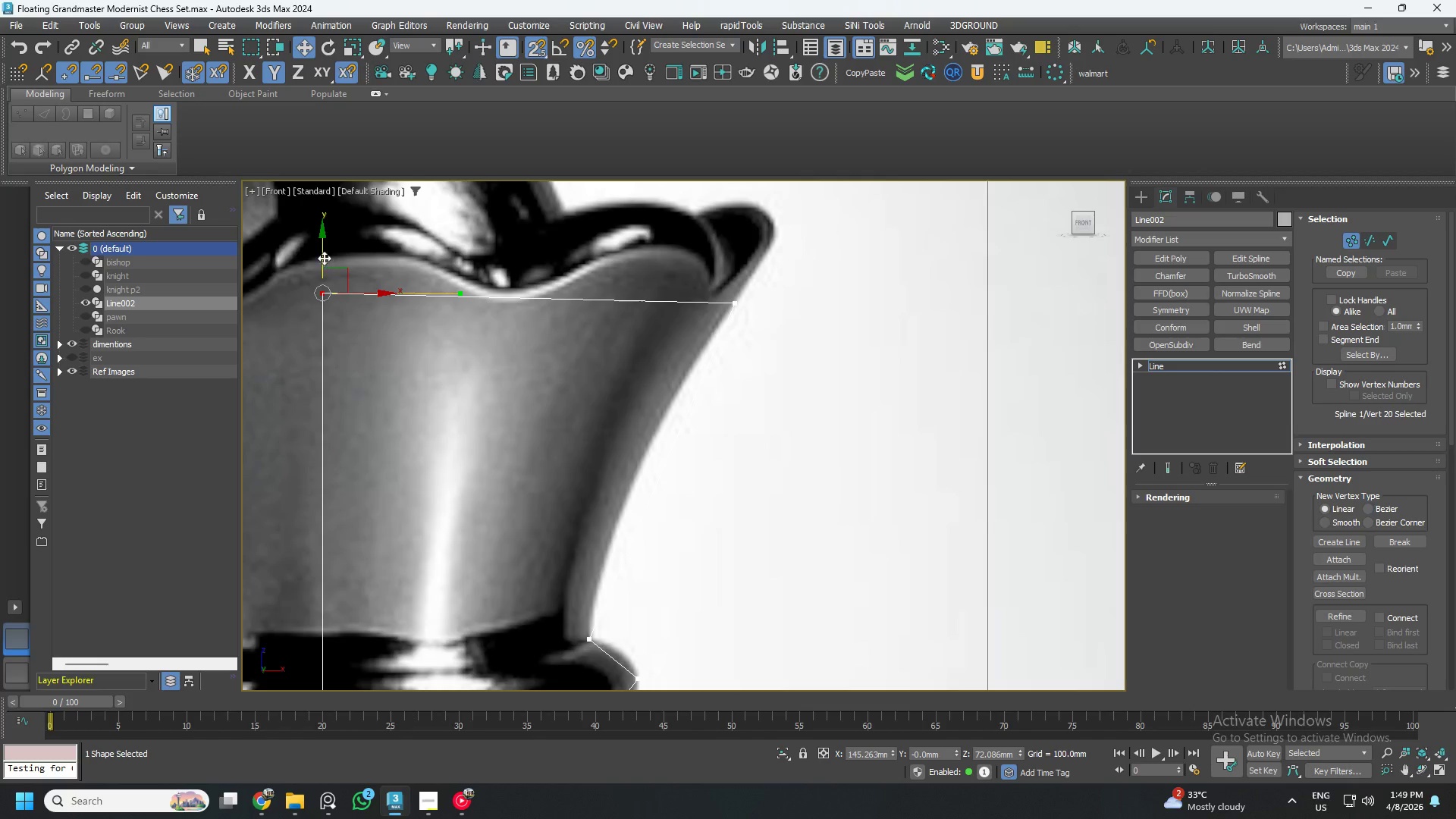 
left_click_drag(start_coordinate=[322, 259], to_coordinate=[726, 305])
 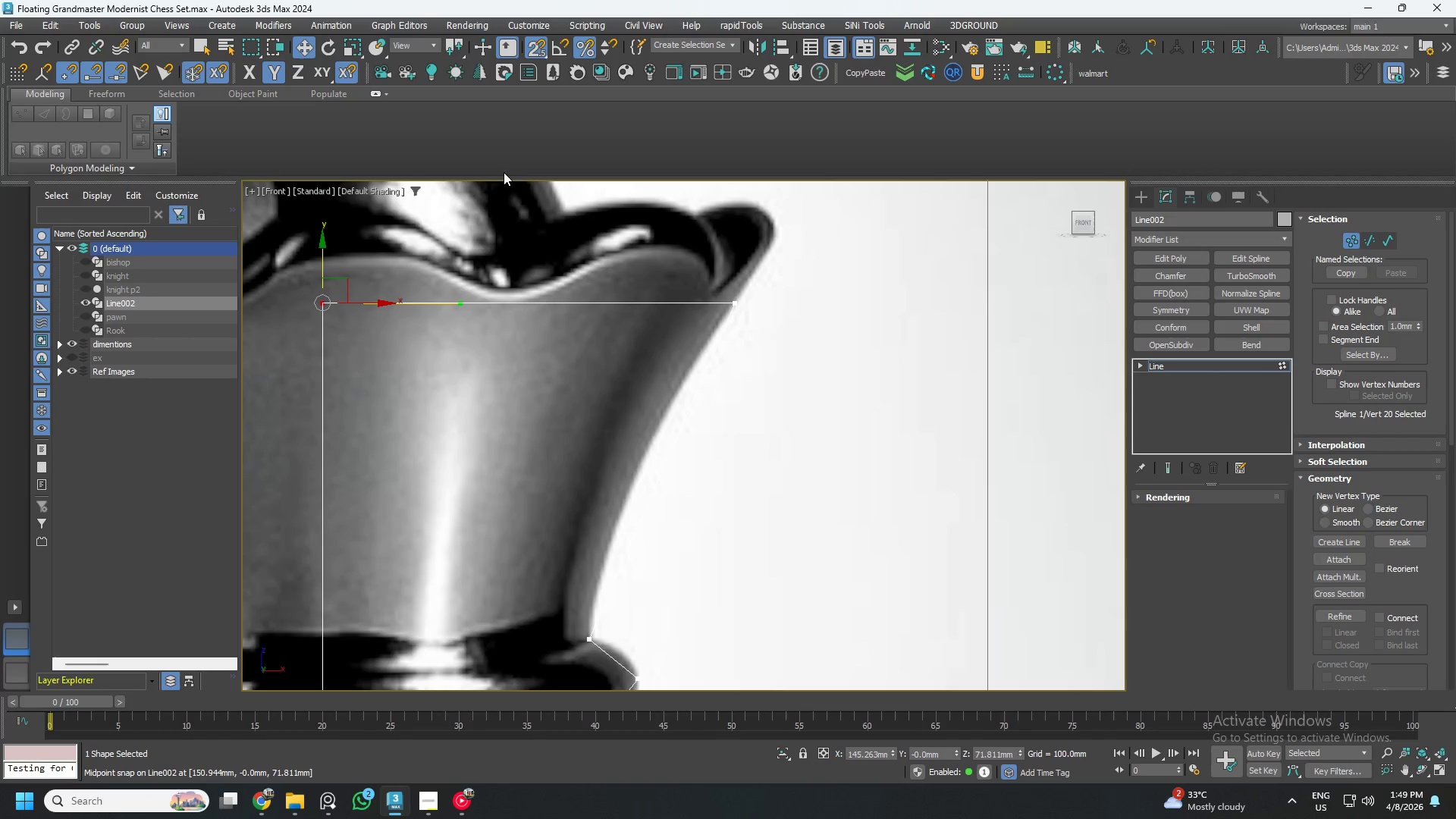 
left_click([529, 49])
 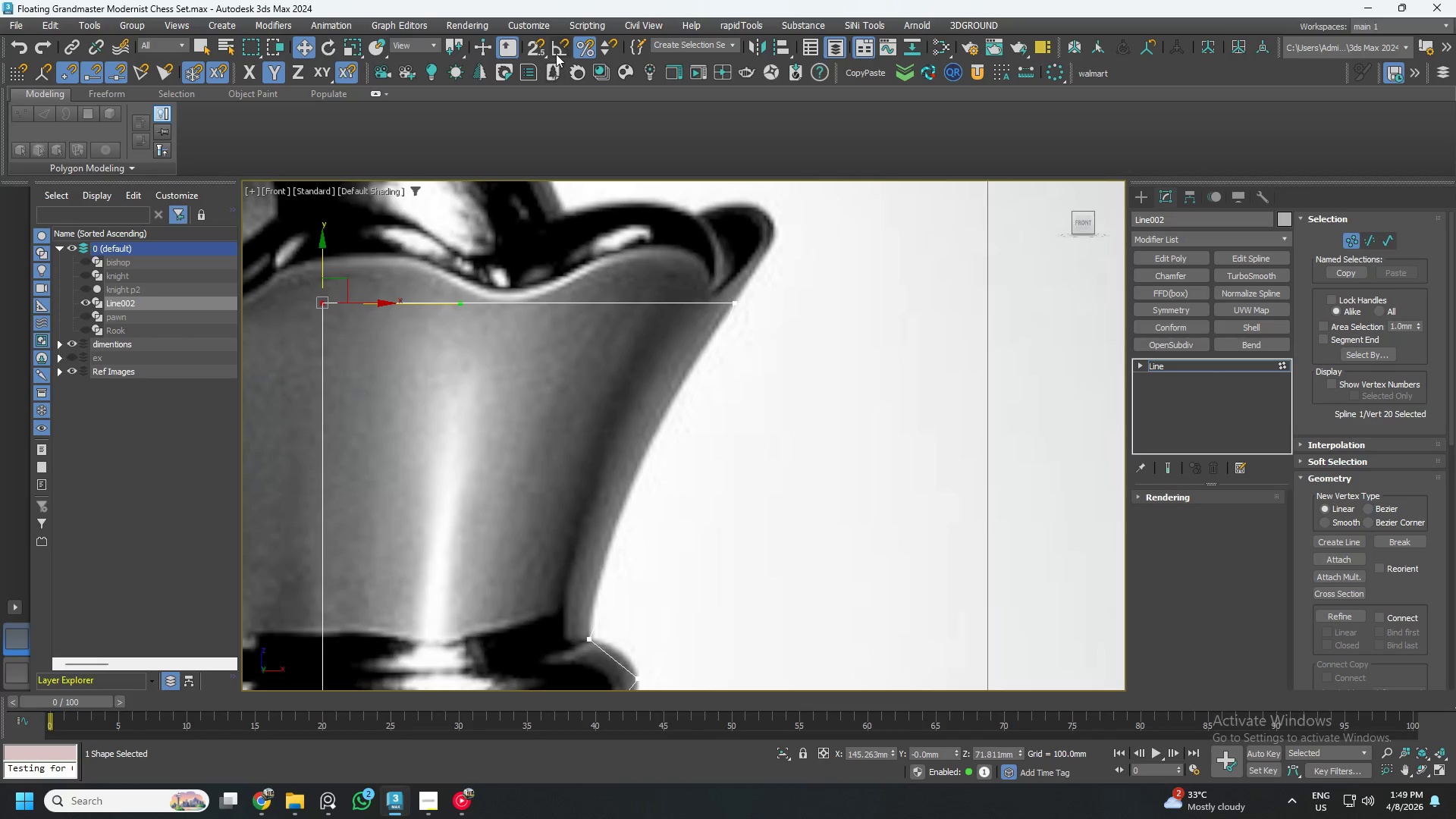 
left_click([556, 50])
 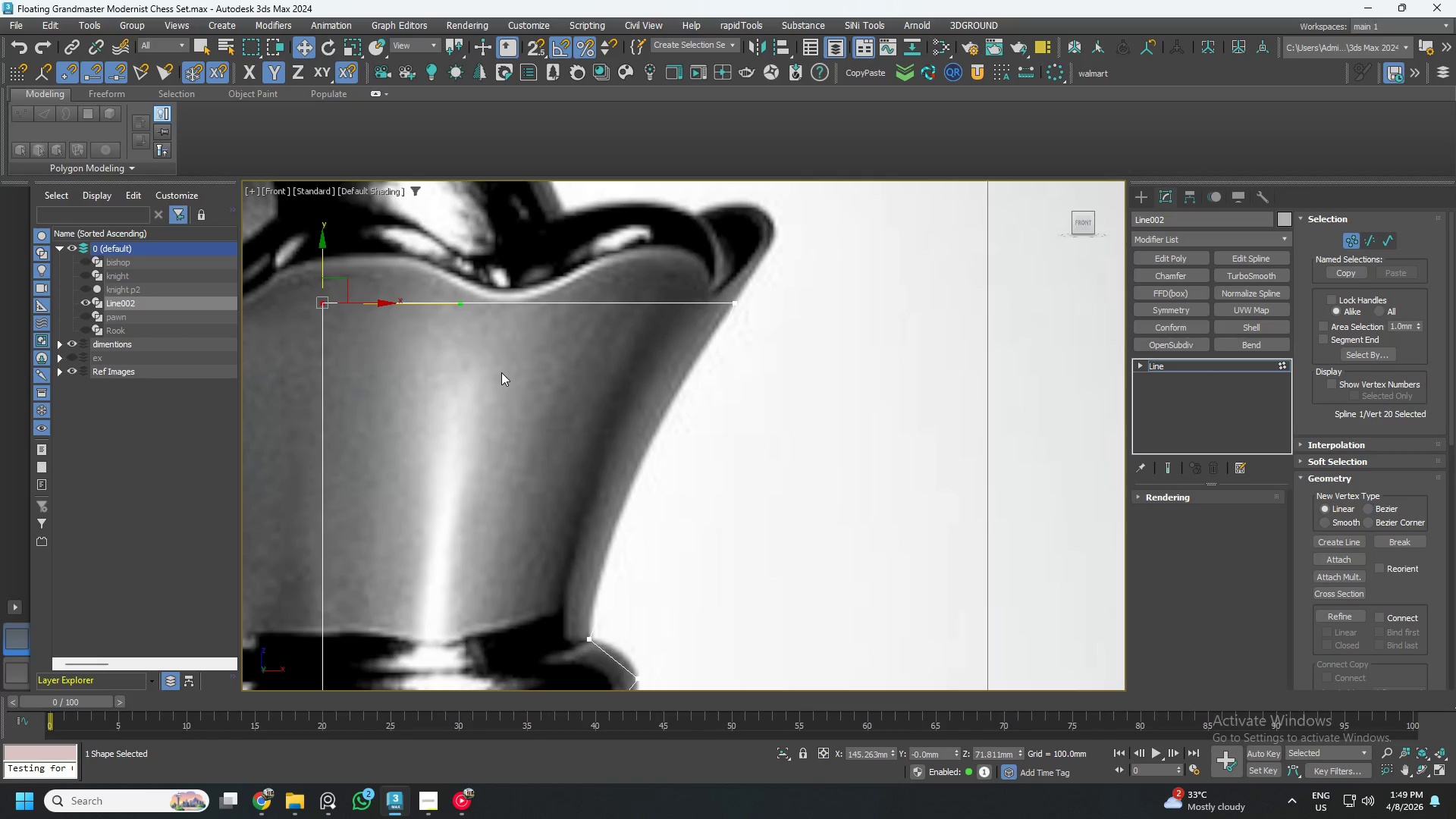 
key(Control+A)
 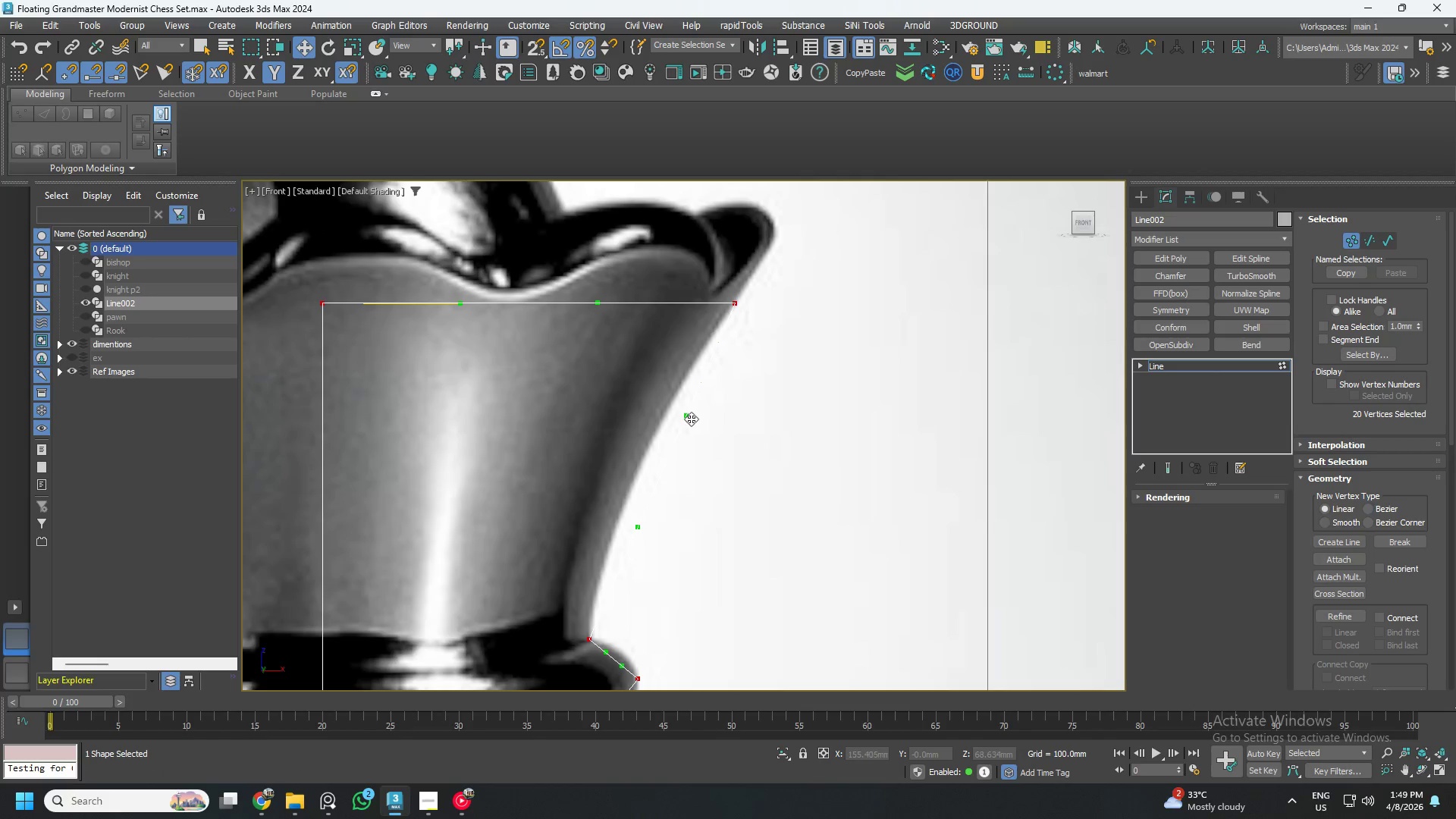 
left_click_drag(start_coordinate=[691, 419], to_coordinate=[651, 416])
 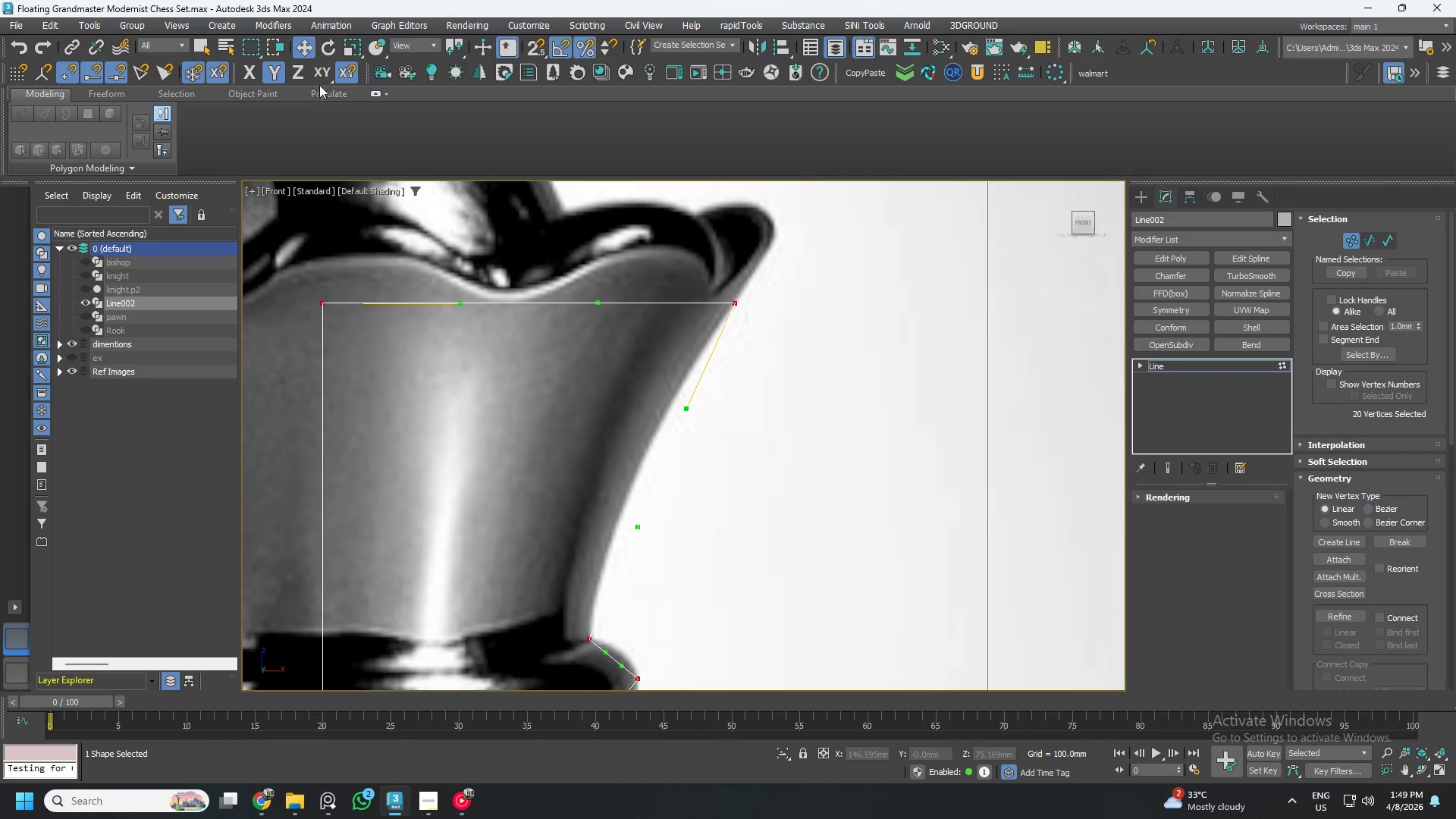 
left_click([319, 71])
 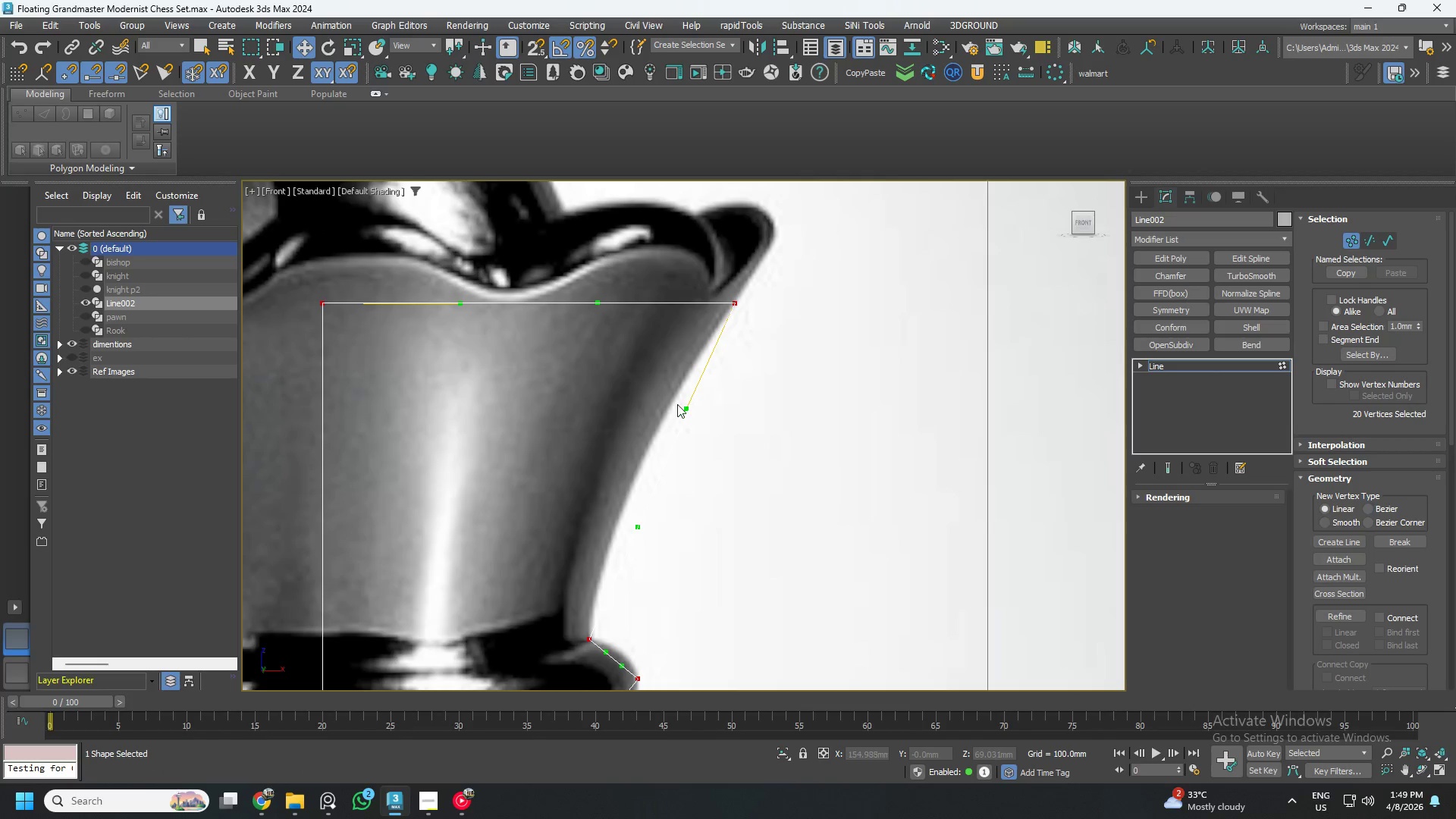 
left_click_drag(start_coordinate=[686, 405], to_coordinate=[637, 431])
 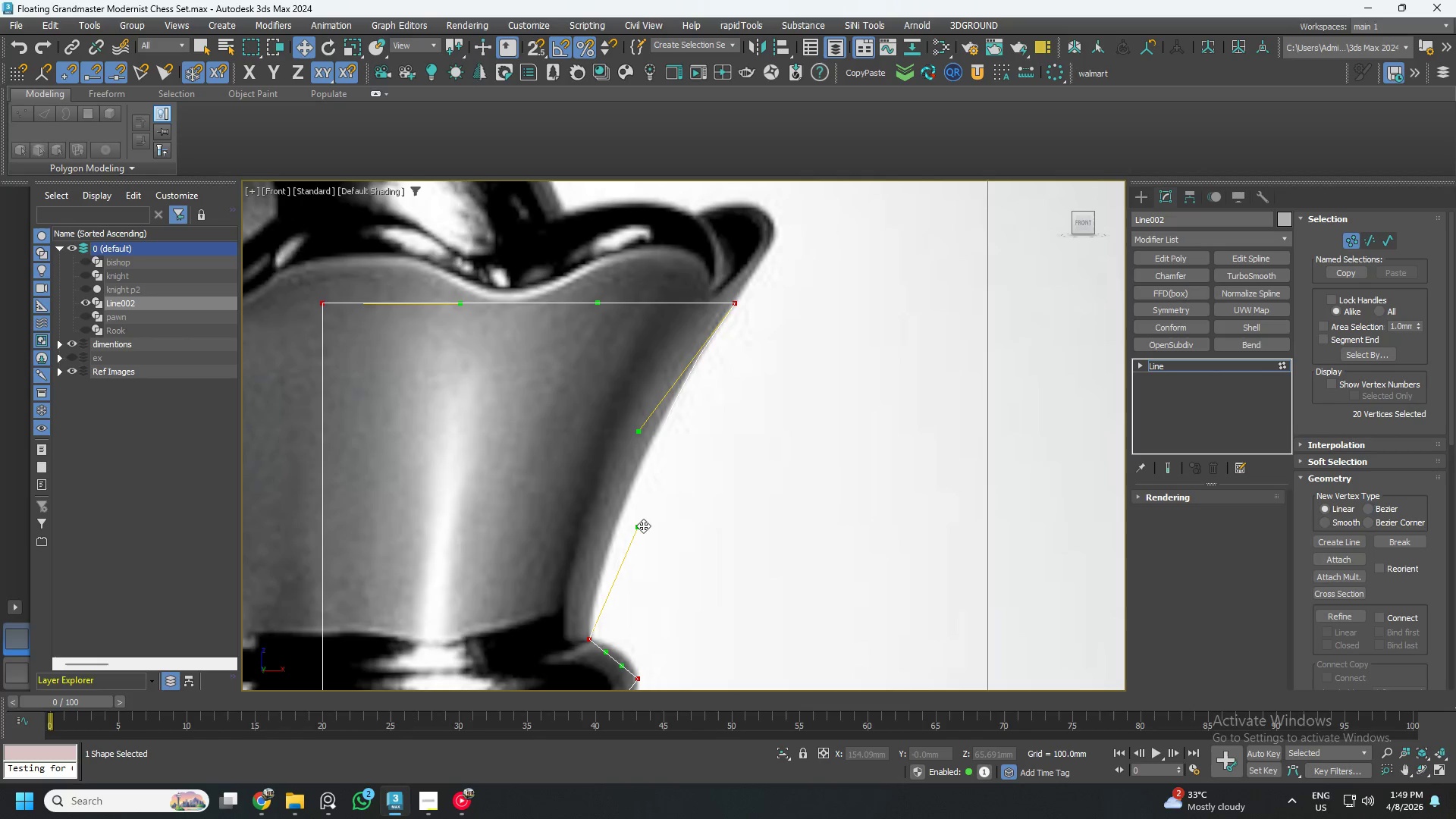 
left_click_drag(start_coordinate=[642, 526], to_coordinate=[607, 536])
 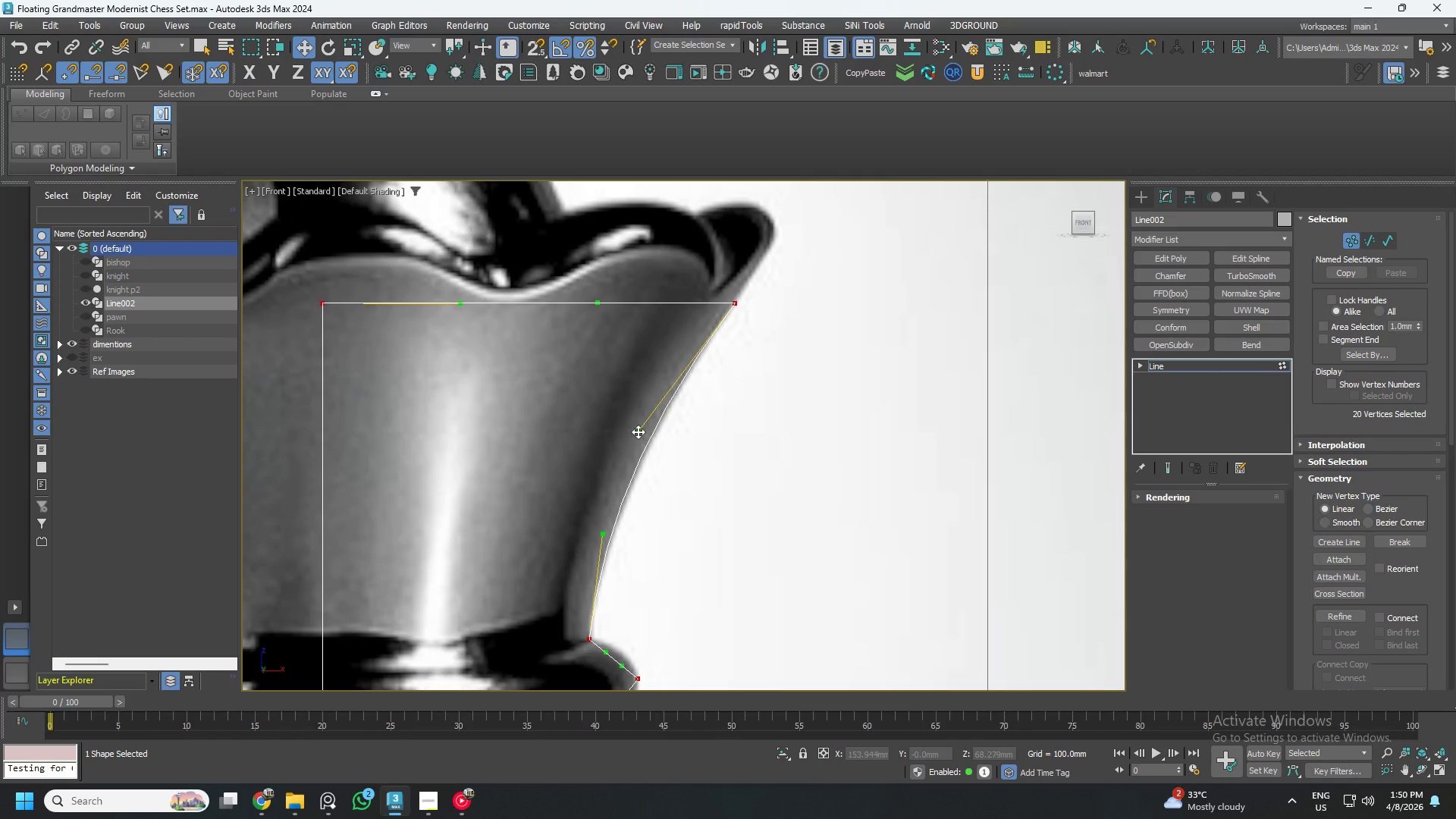 
left_click_drag(start_coordinate=[638, 431], to_coordinate=[645, 433])
 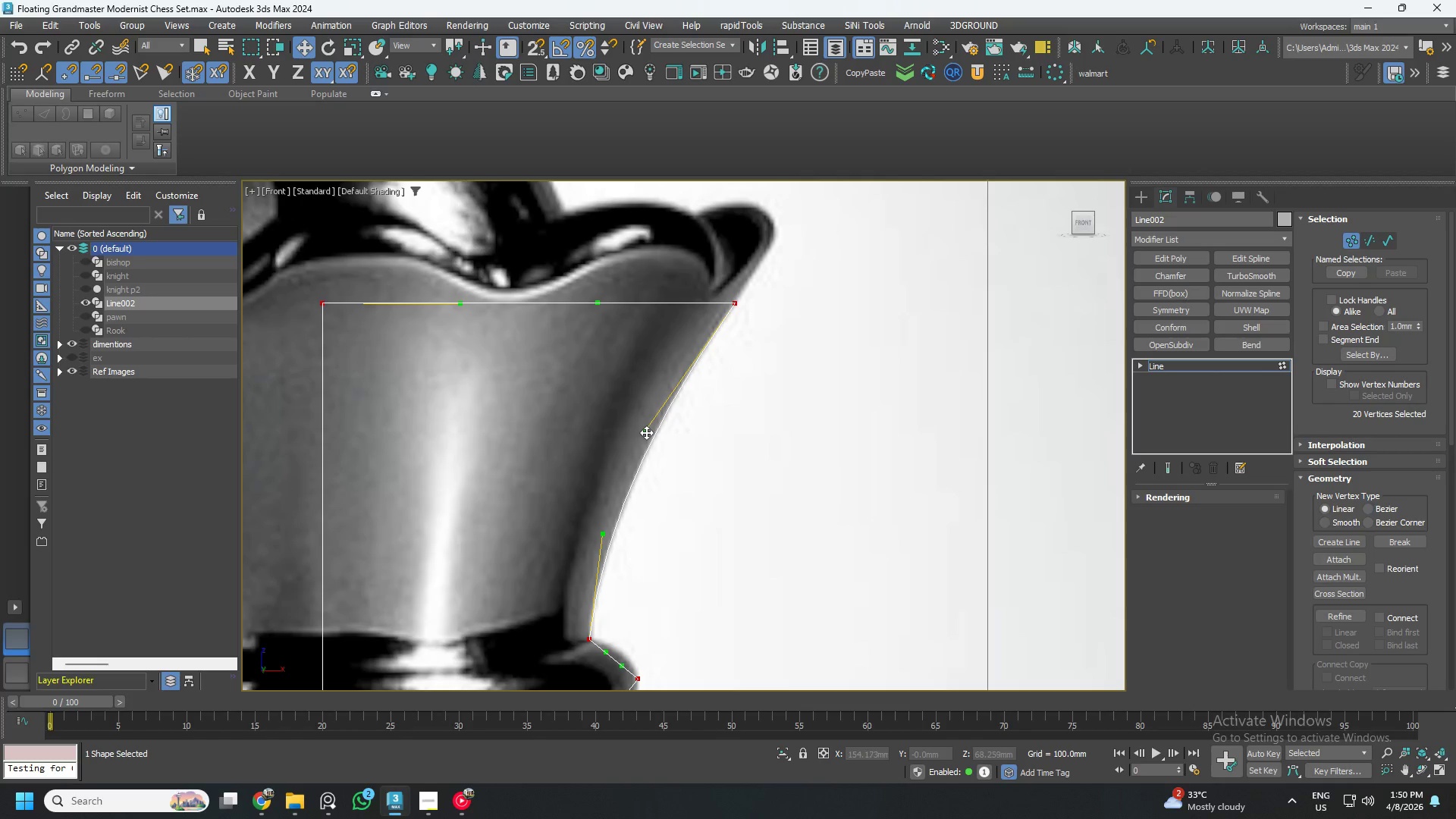 
scroll: coordinate [646, 431], scroll_direction: down, amount: 3.0
 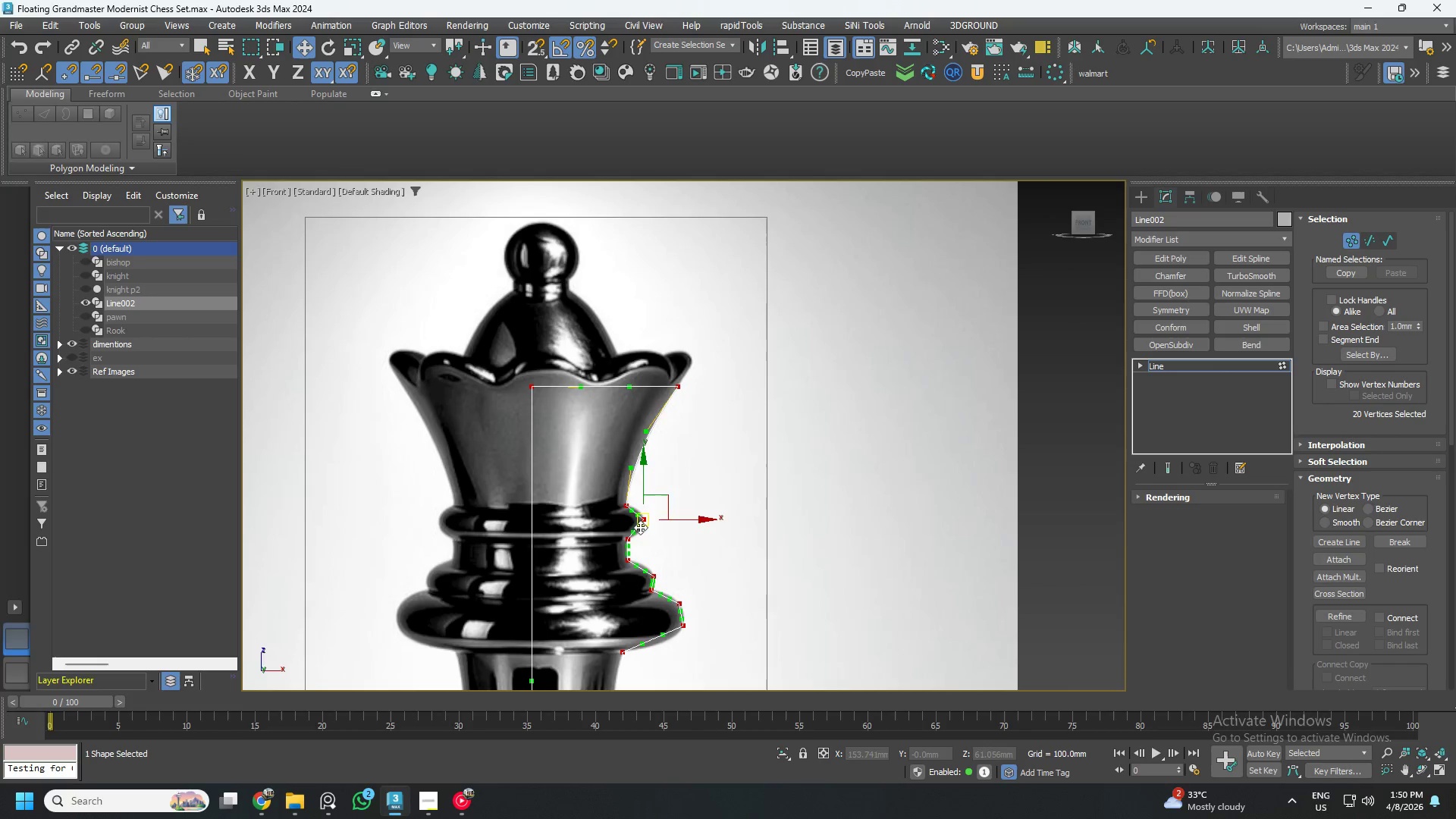 
scroll: coordinate [627, 488], scroll_direction: up, amount: 5.0
 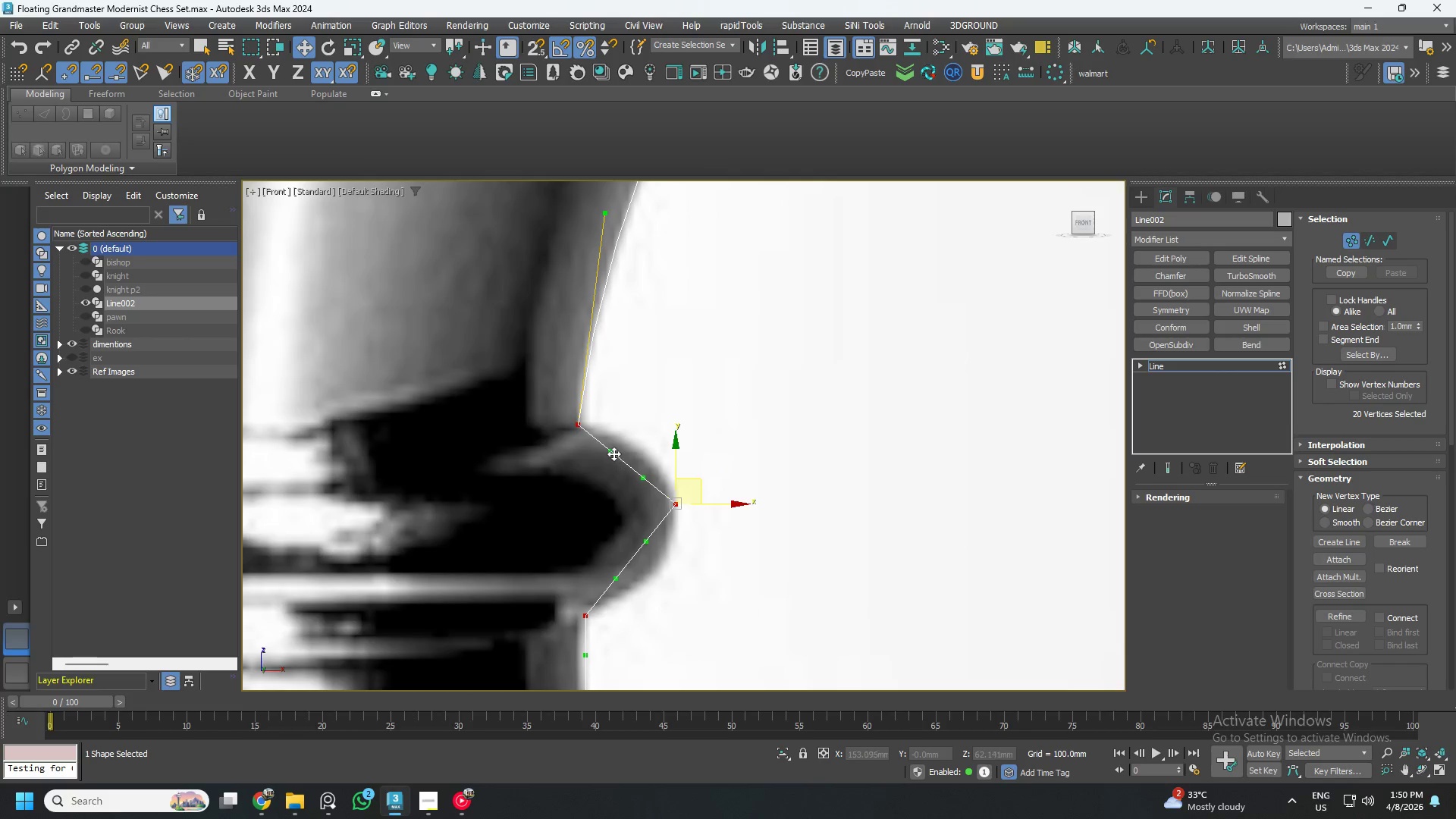 
left_click_drag(start_coordinate=[613, 453], to_coordinate=[632, 439])
 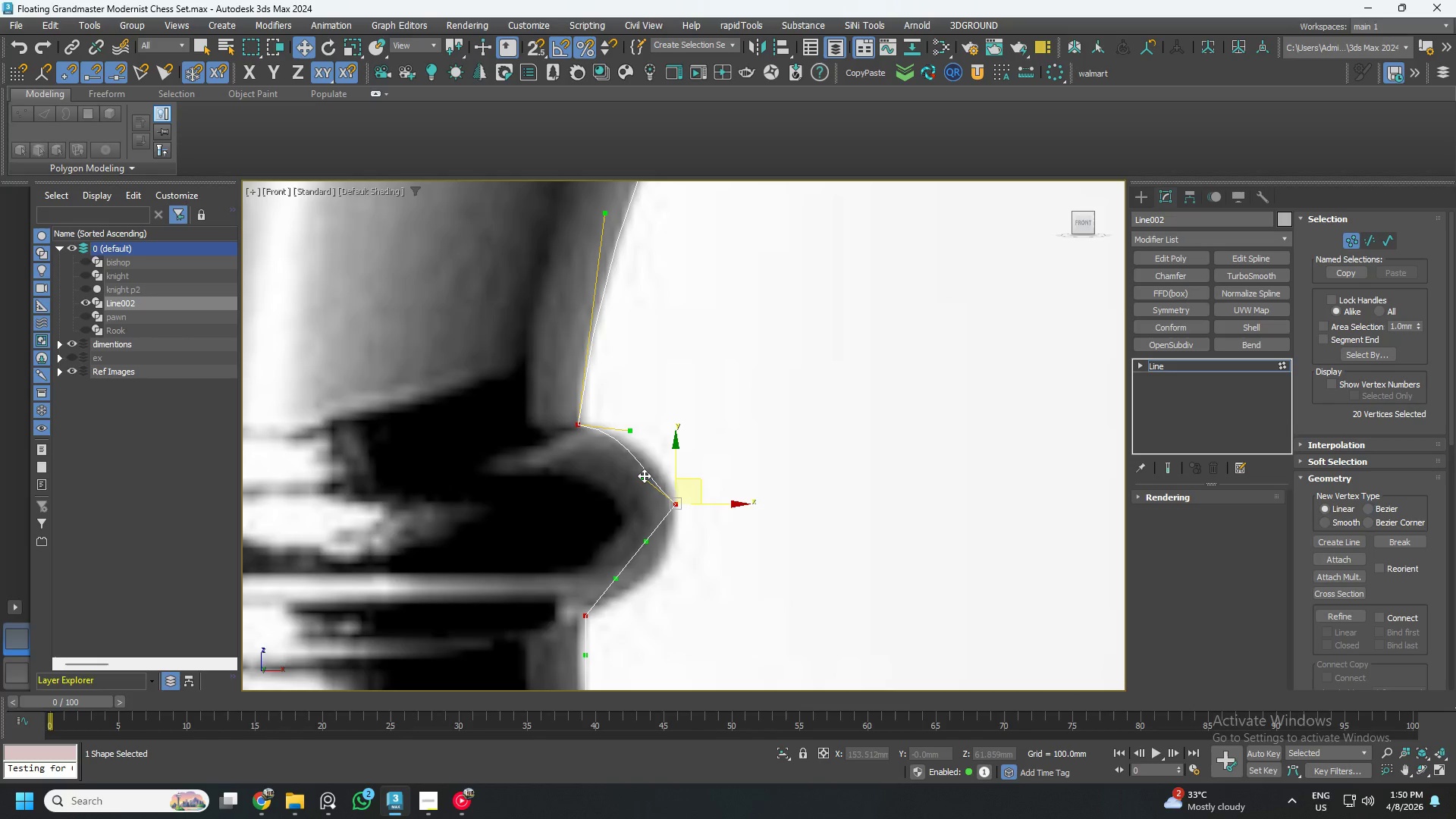 
left_click_drag(start_coordinate=[644, 475], to_coordinate=[666, 465])
 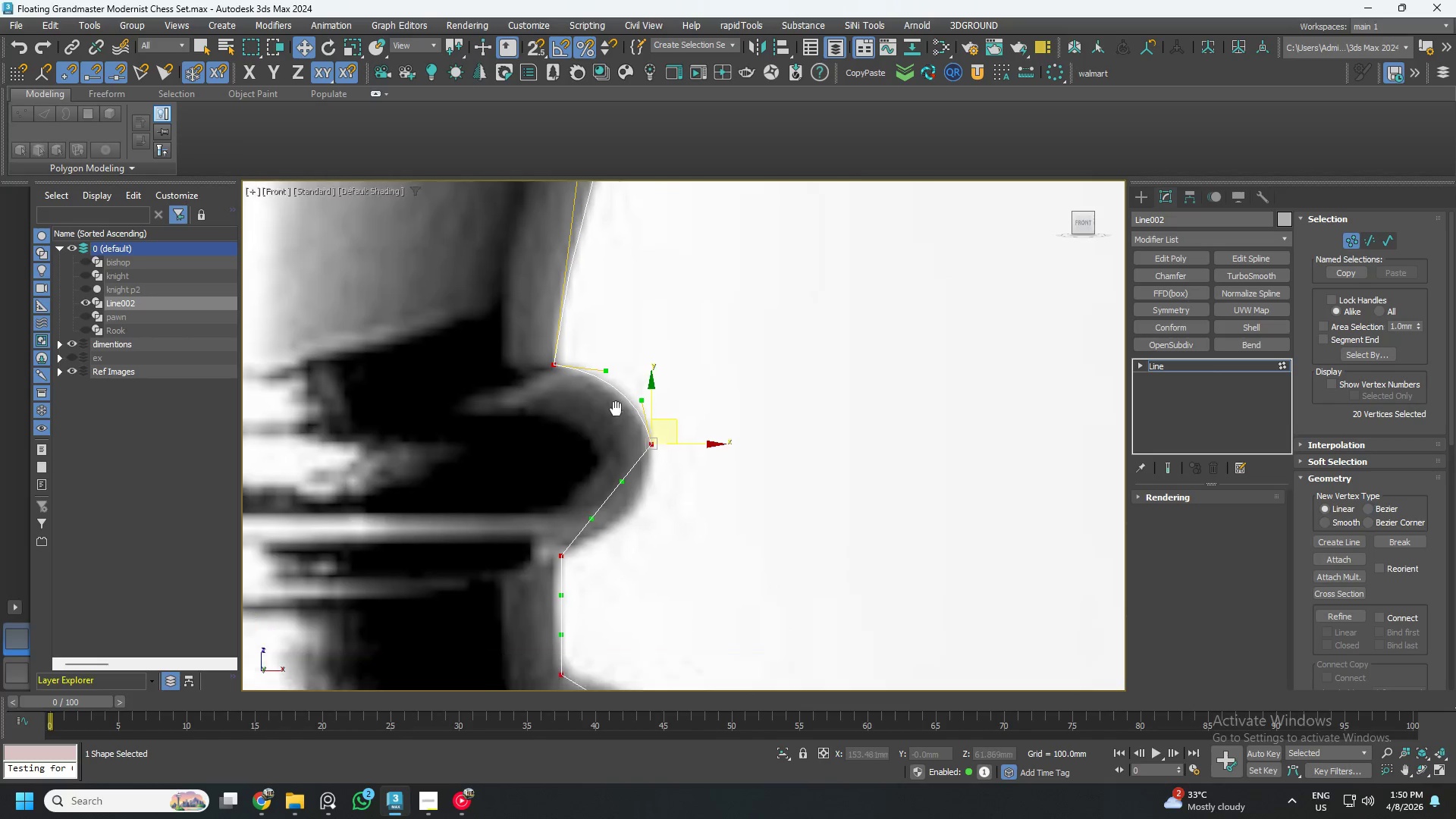 
scroll: coordinate [590, 373], scroll_direction: up, amount: 2.0
 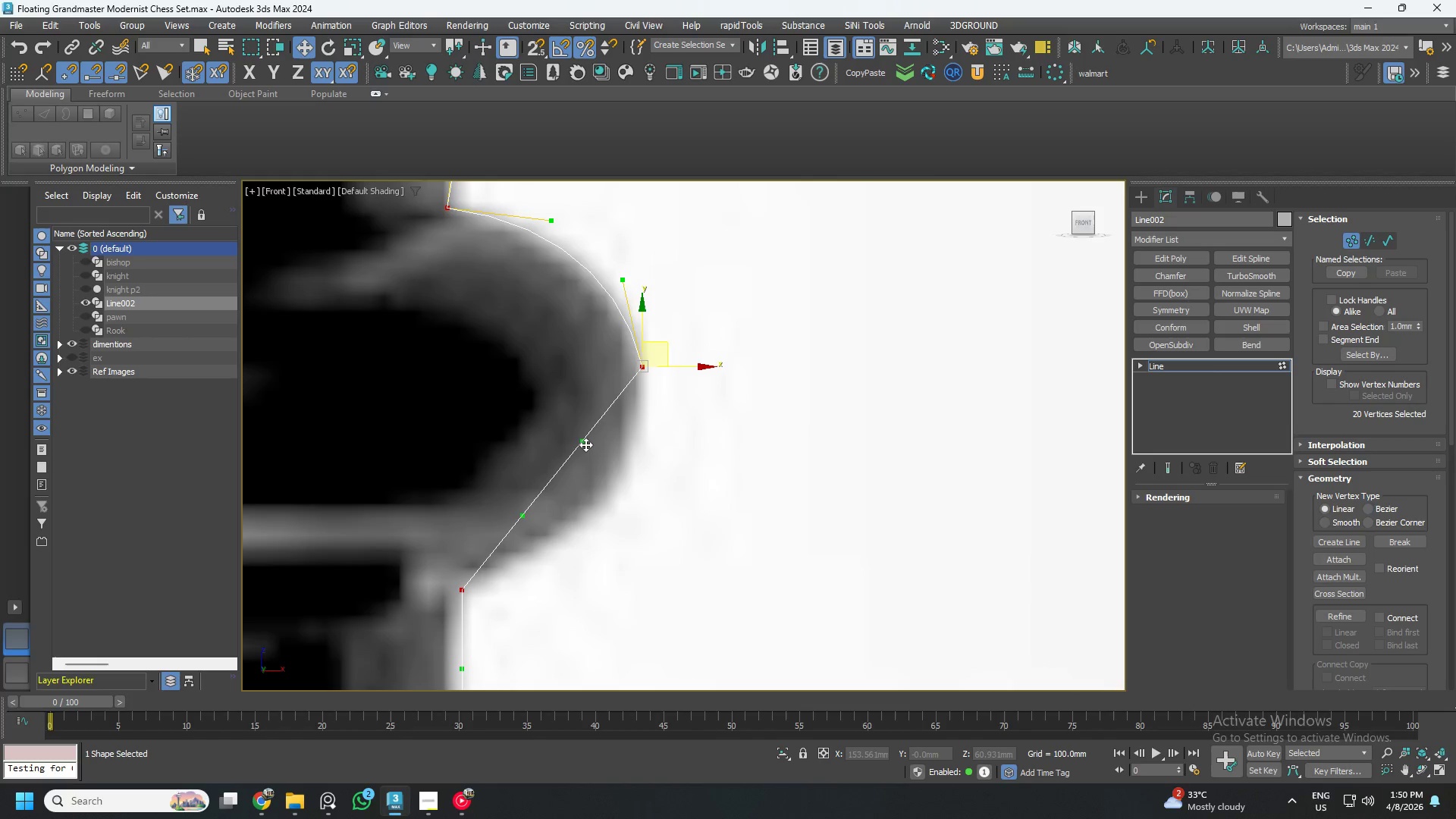 
left_click_drag(start_coordinate=[585, 444], to_coordinate=[651, 486])
 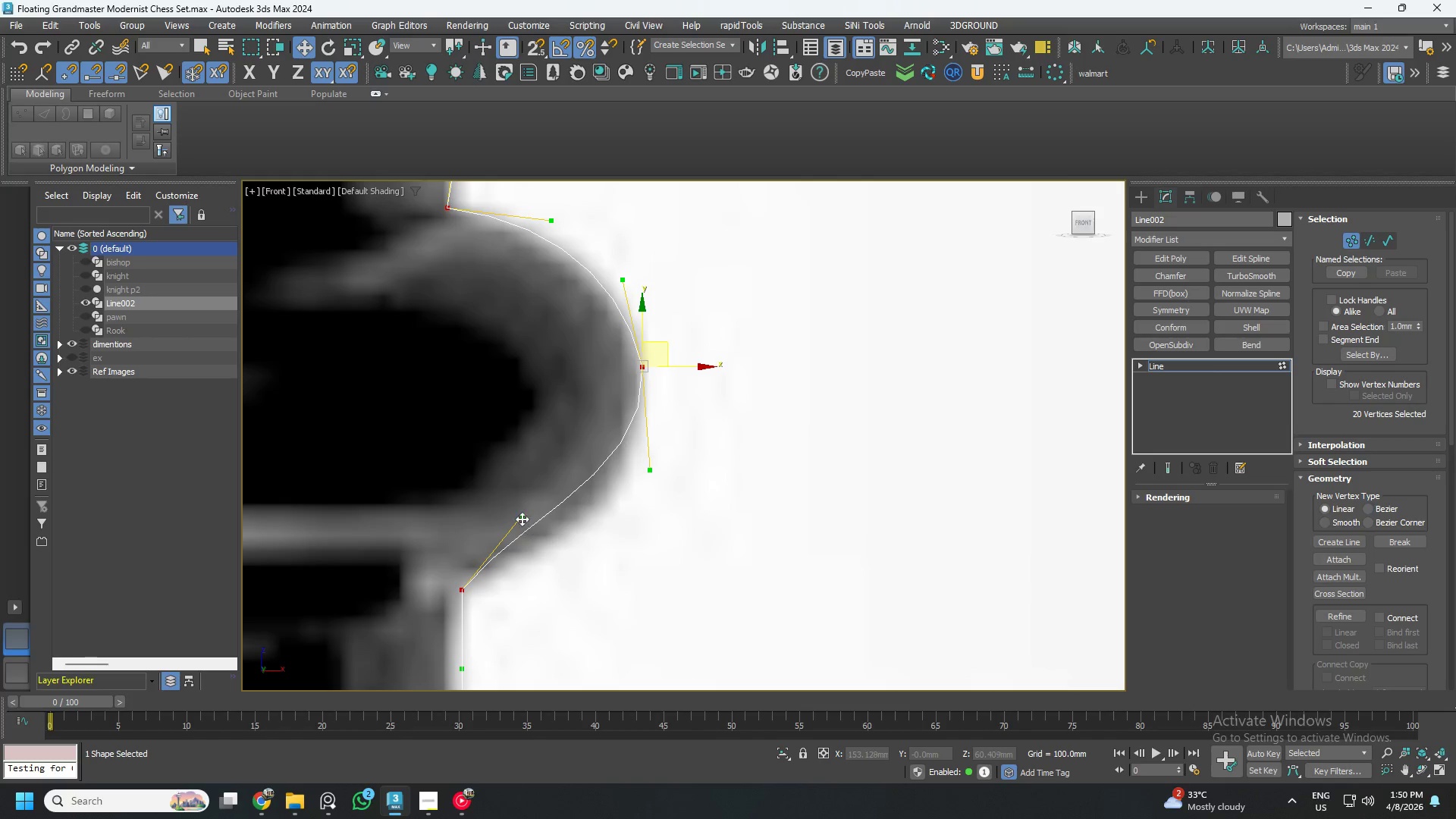 
left_click_drag(start_coordinate=[522, 516], to_coordinate=[557, 576])
 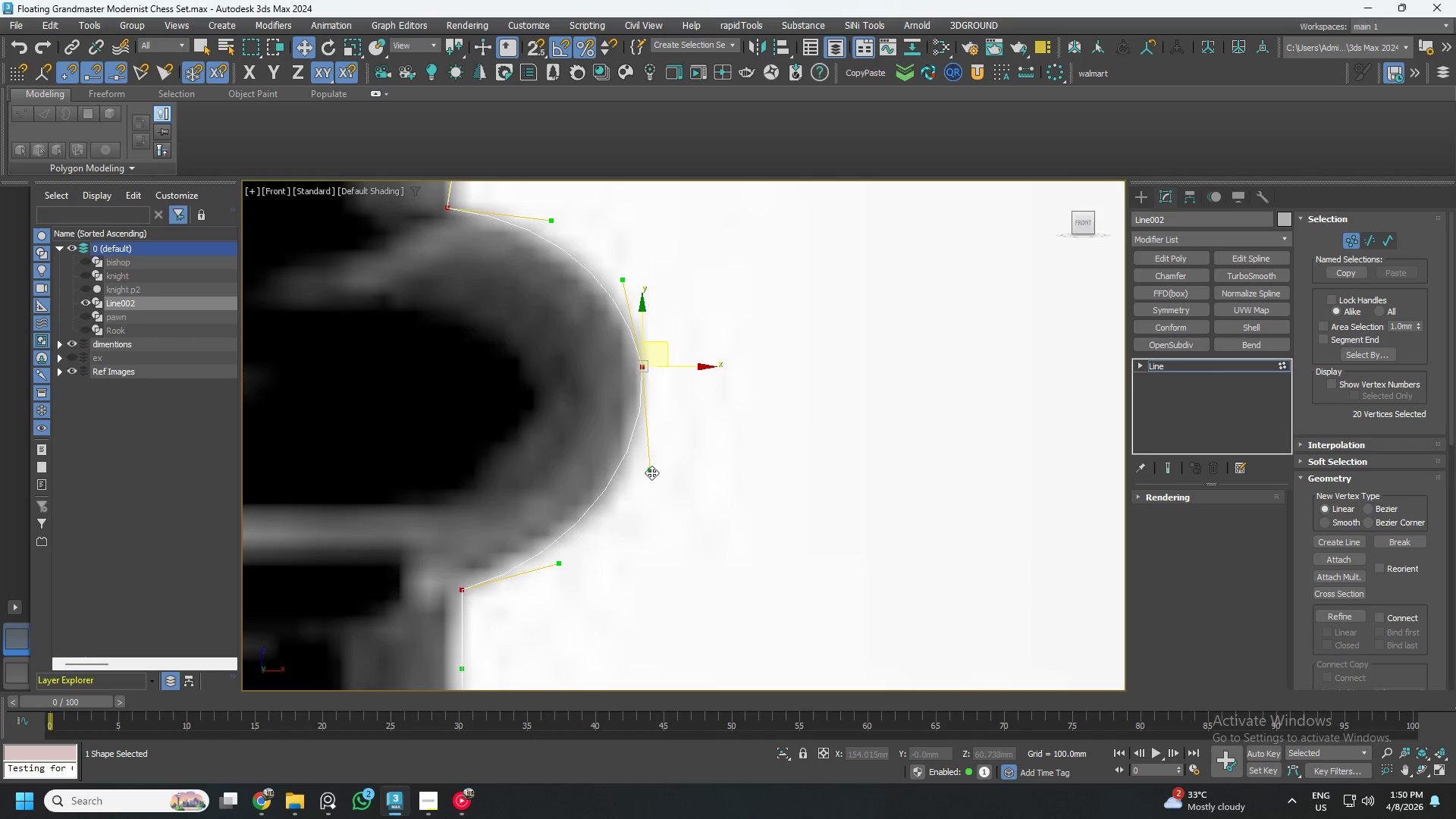 
left_click_drag(start_coordinate=[651, 472], to_coordinate=[651, 491])
 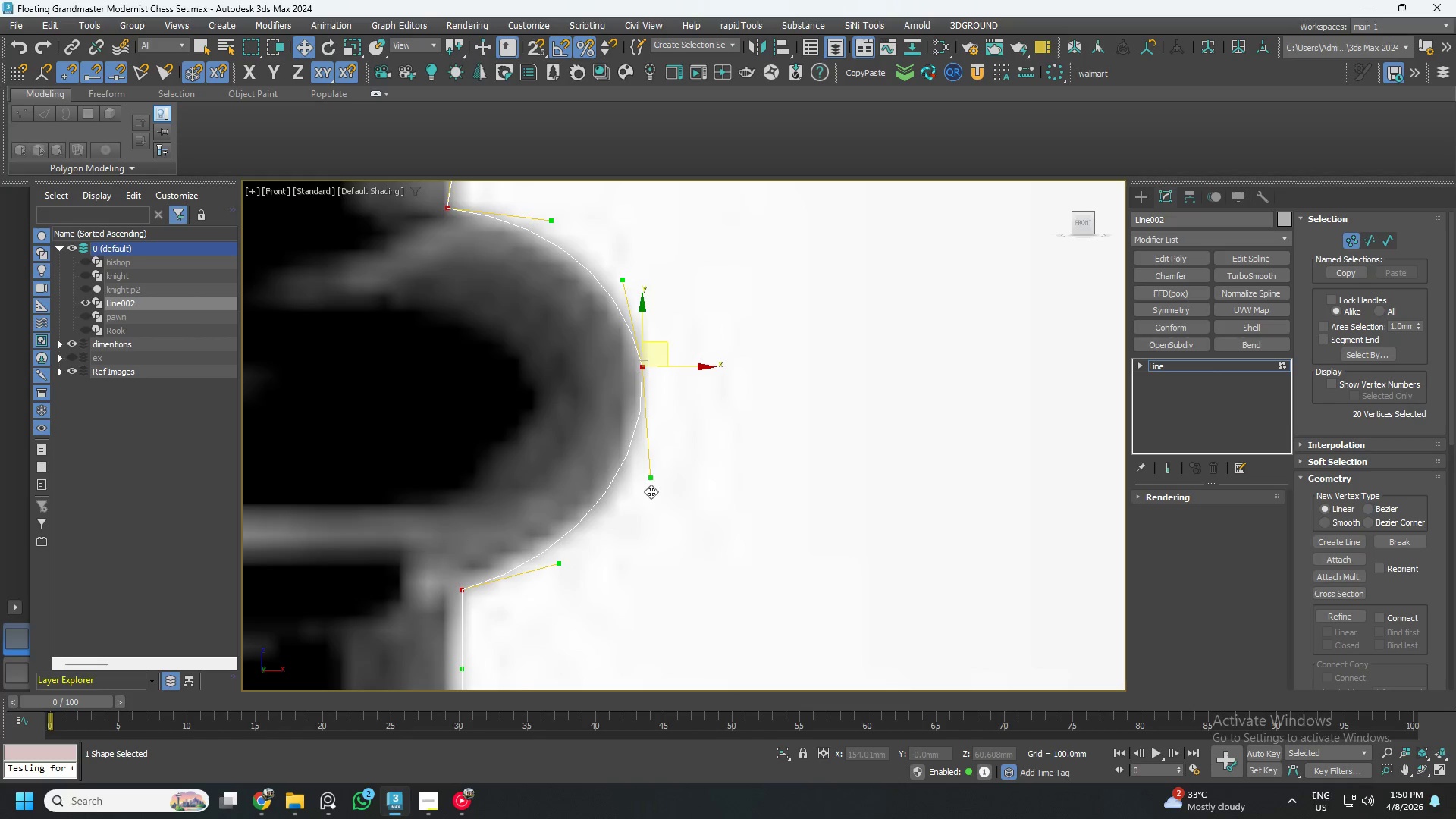 
scroll: coordinate [651, 491], scroll_direction: down, amount: 2.0
 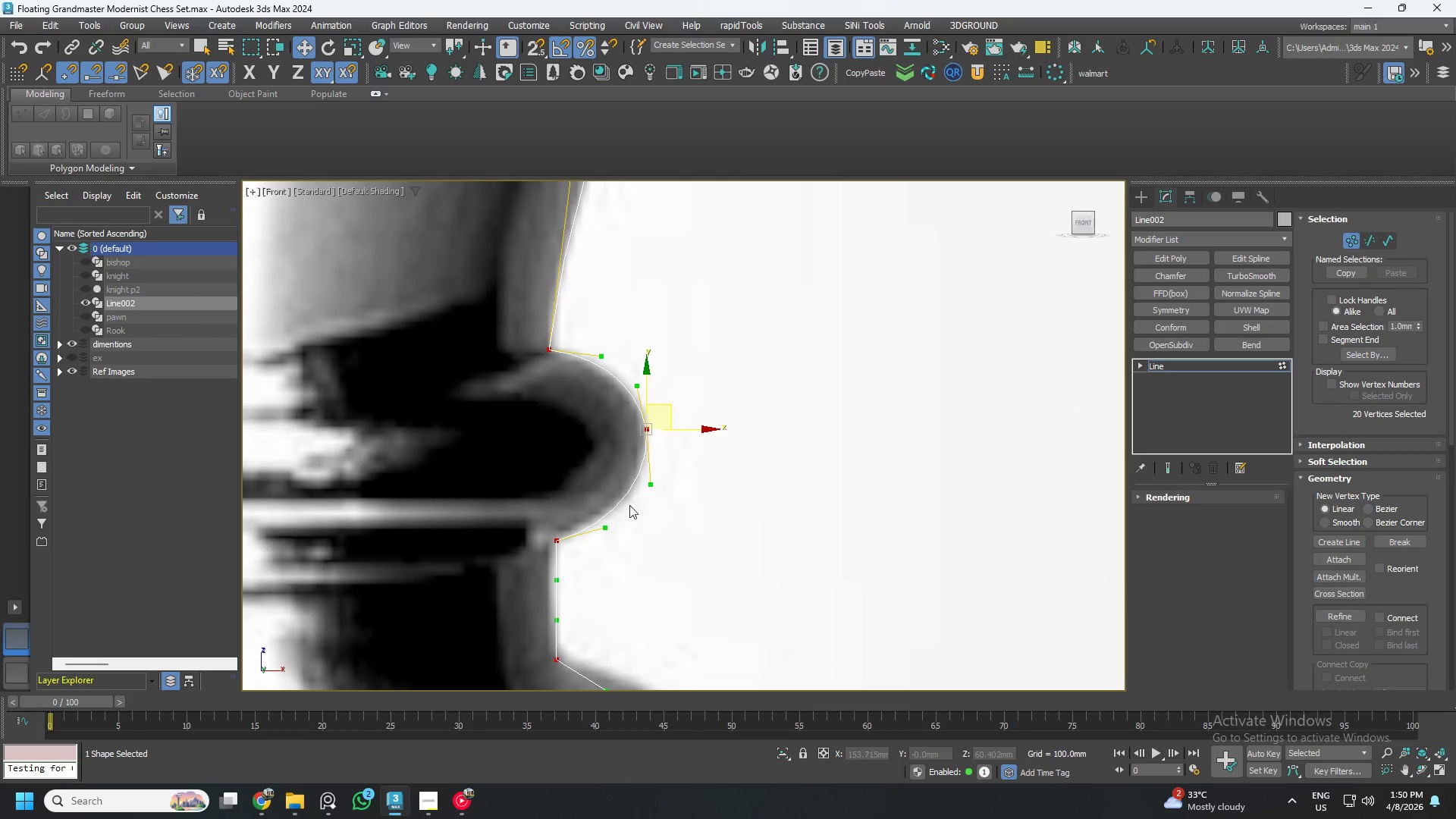 
scroll: coordinate [632, 368], scroll_direction: up, amount: 2.0
 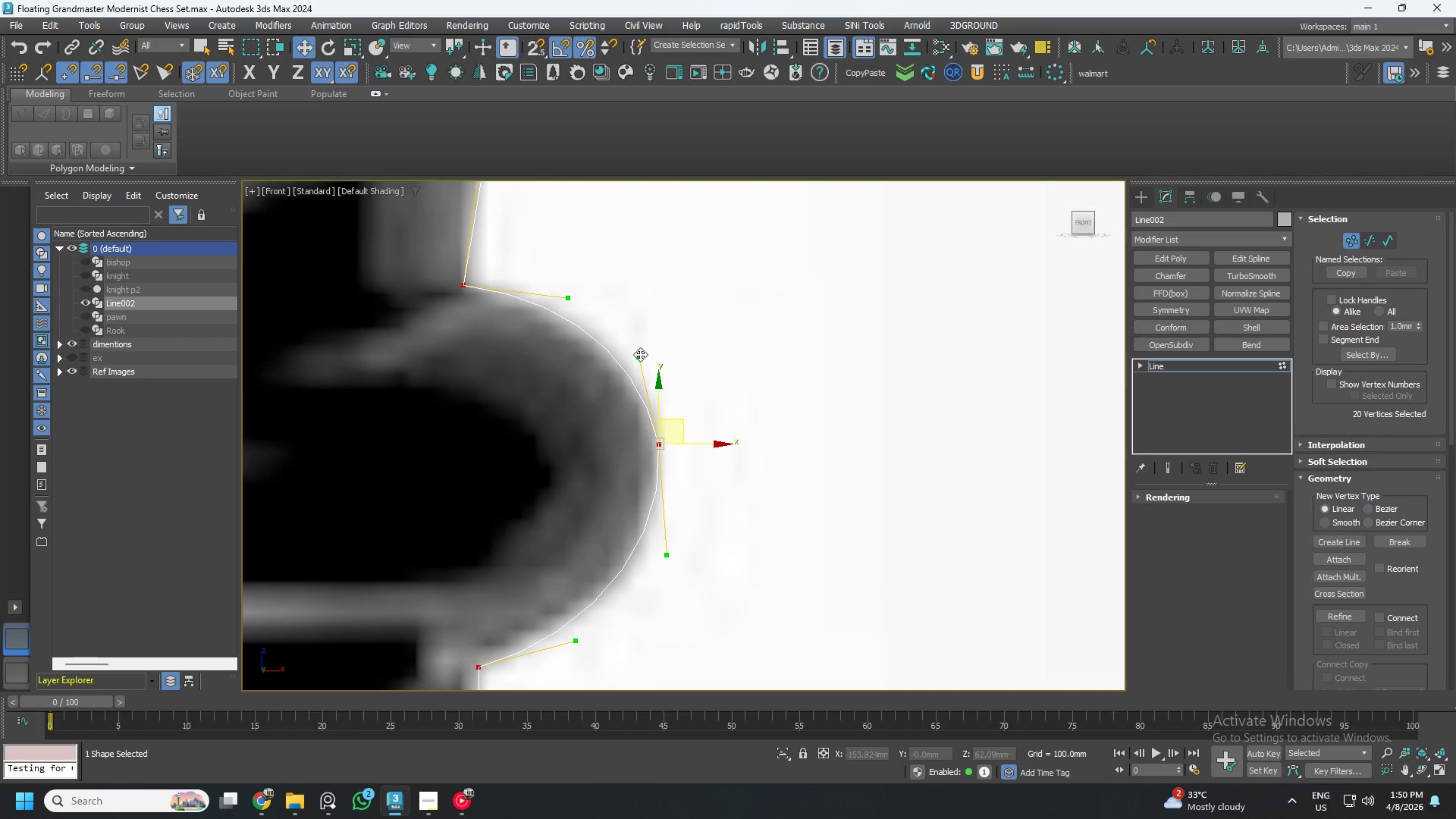 
left_click_drag(start_coordinate=[639, 355], to_coordinate=[643, 366])
 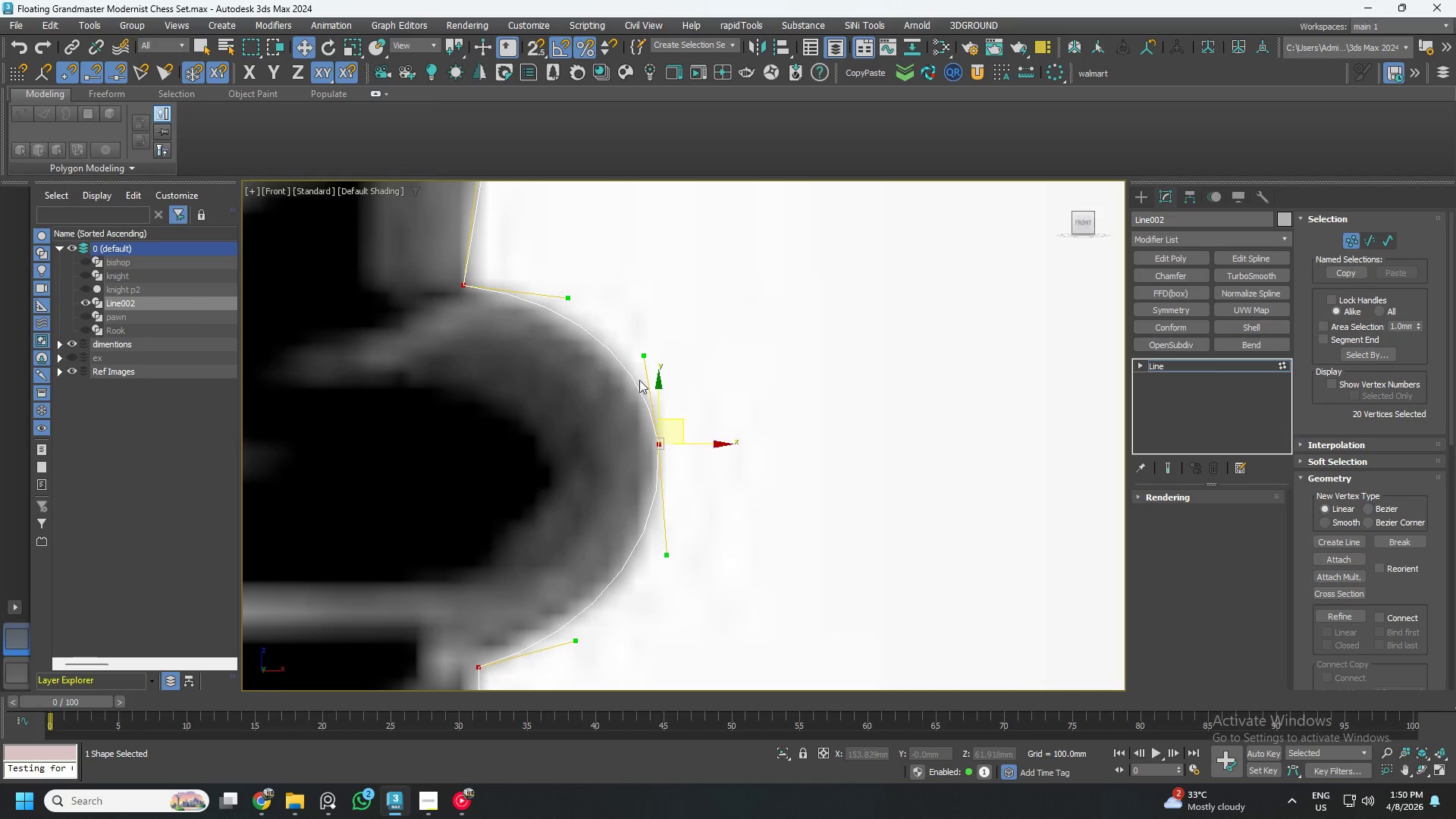 
scroll: coordinate [638, 384], scroll_direction: down, amount: 2.0
 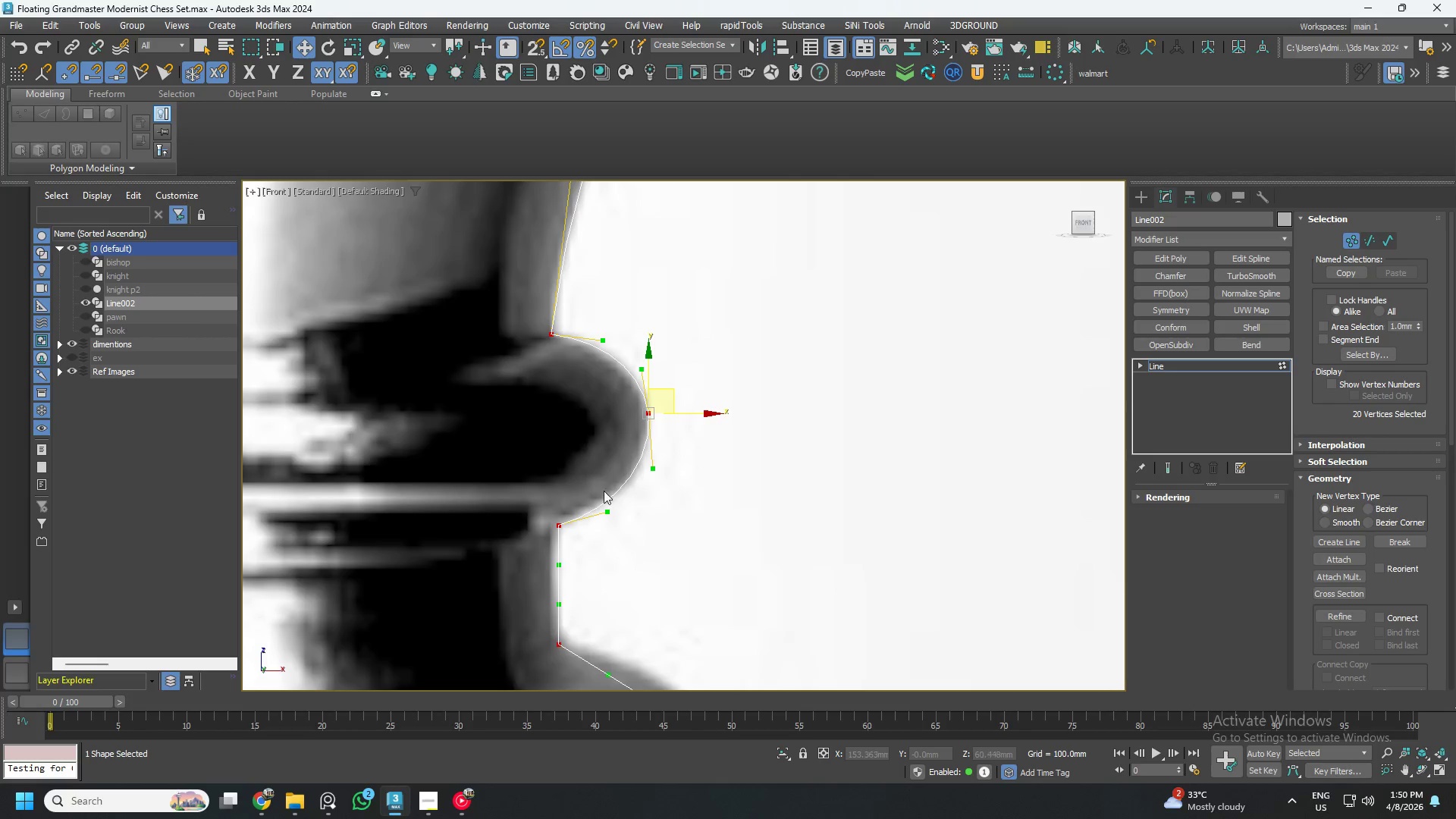 
scroll: coordinate [589, 512], scroll_direction: up, amount: 1.0
 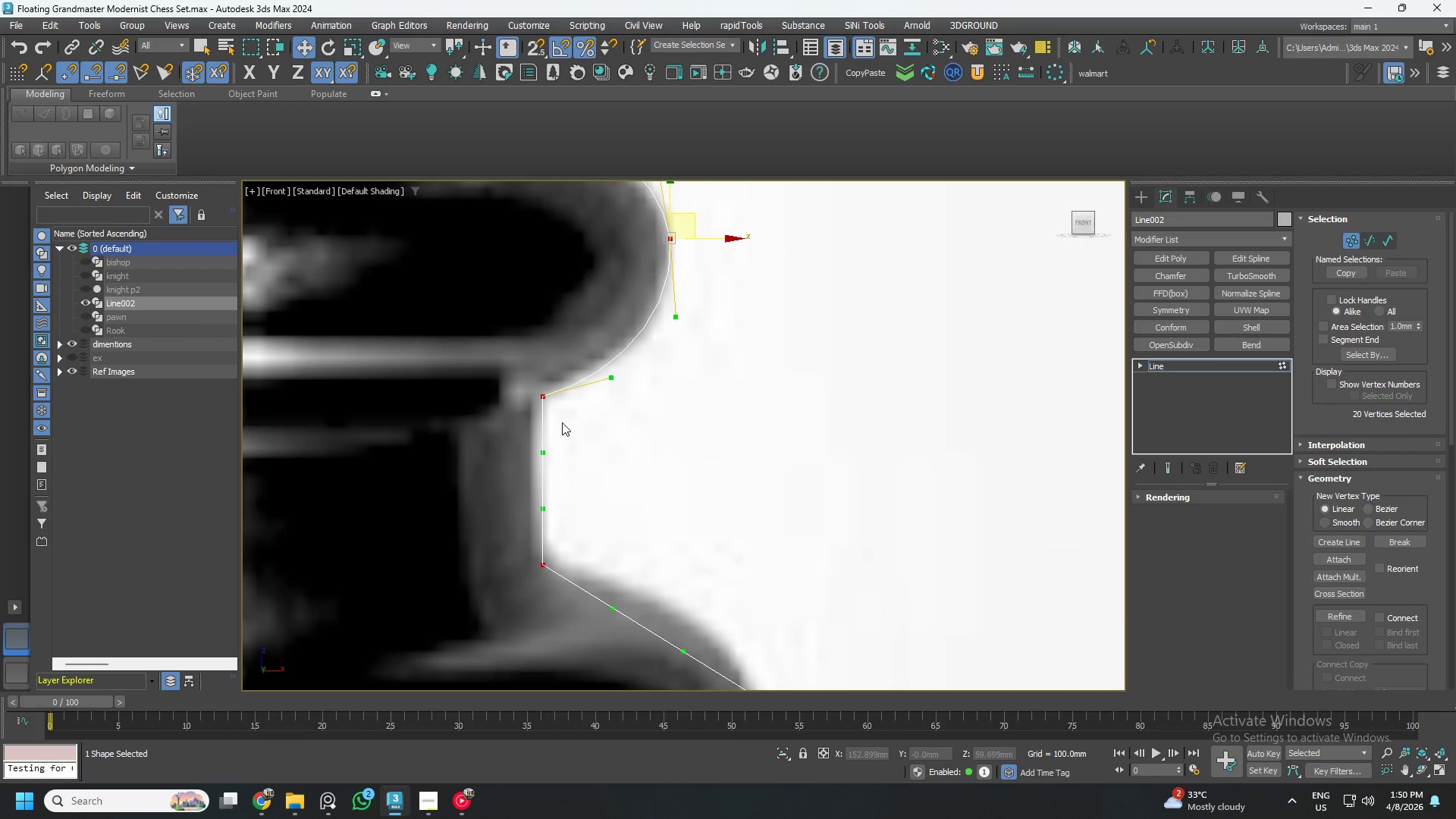 
scroll: coordinate [576, 457], scroll_direction: down, amount: 1.0
 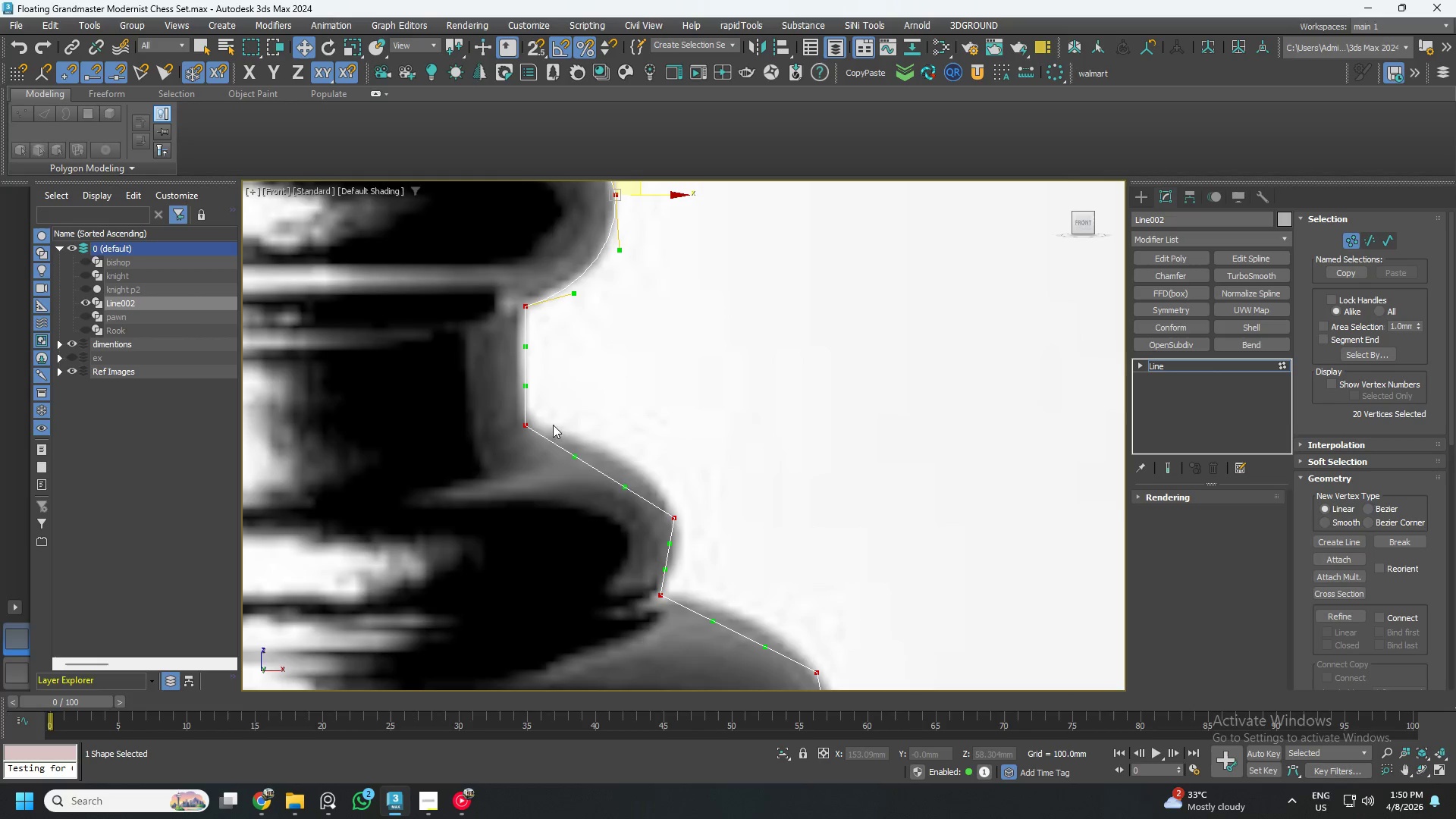 
scroll: coordinate [548, 433], scroll_direction: up, amount: 2.0
 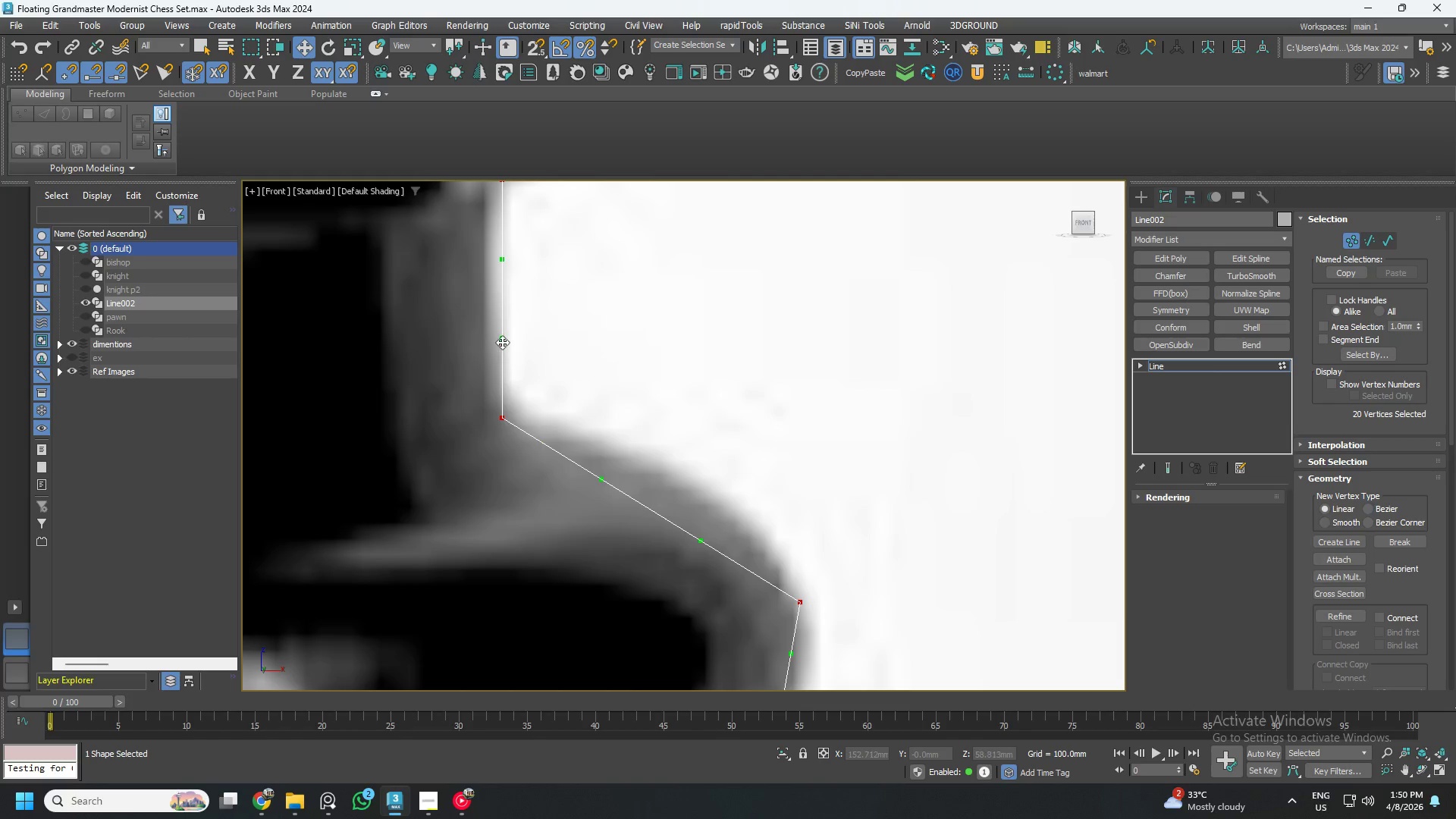 
left_click_drag(start_coordinate=[502, 341], to_coordinate=[477, 425])
 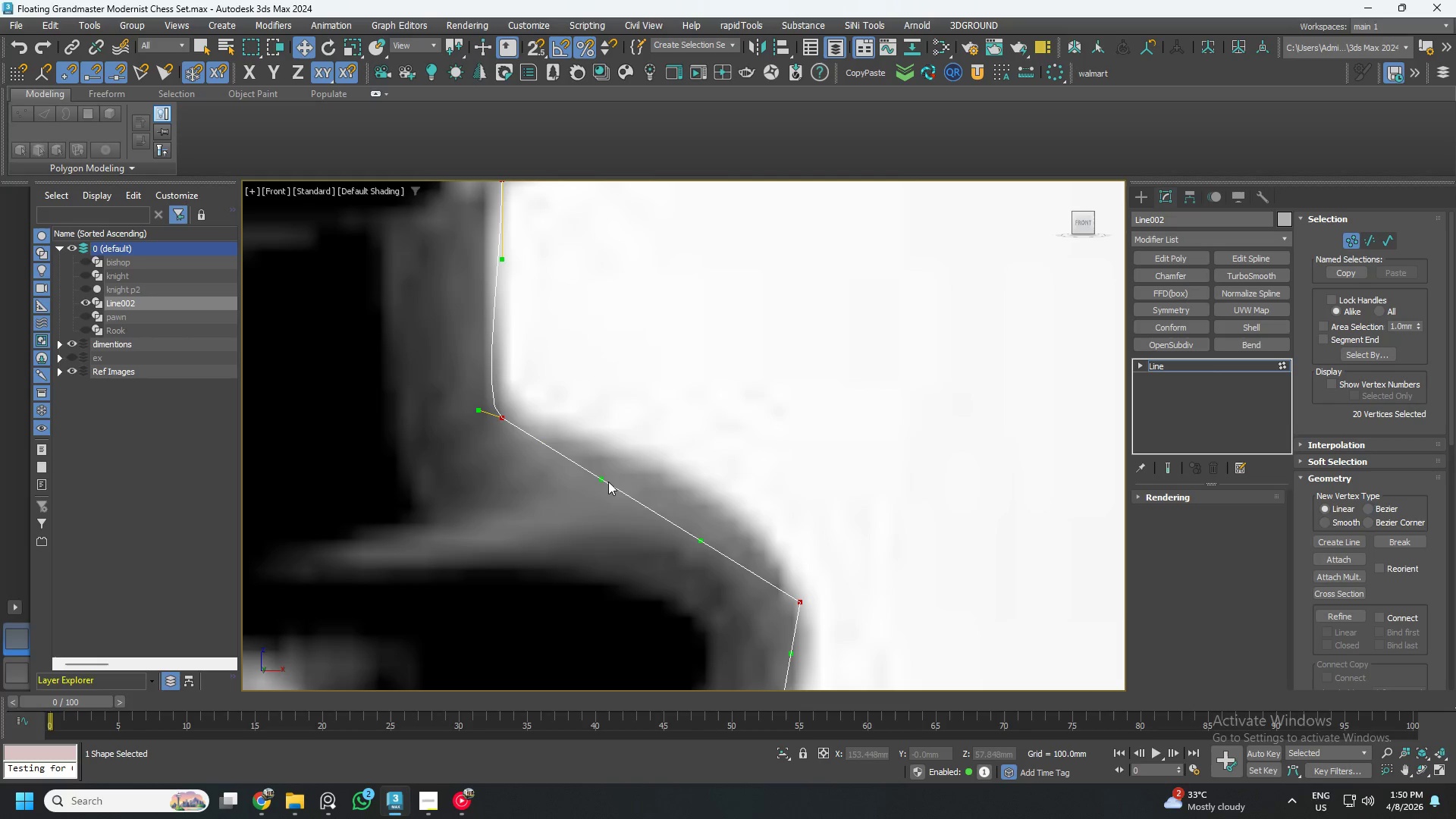 
left_click_drag(start_coordinate=[605, 481], to_coordinate=[610, 464])
 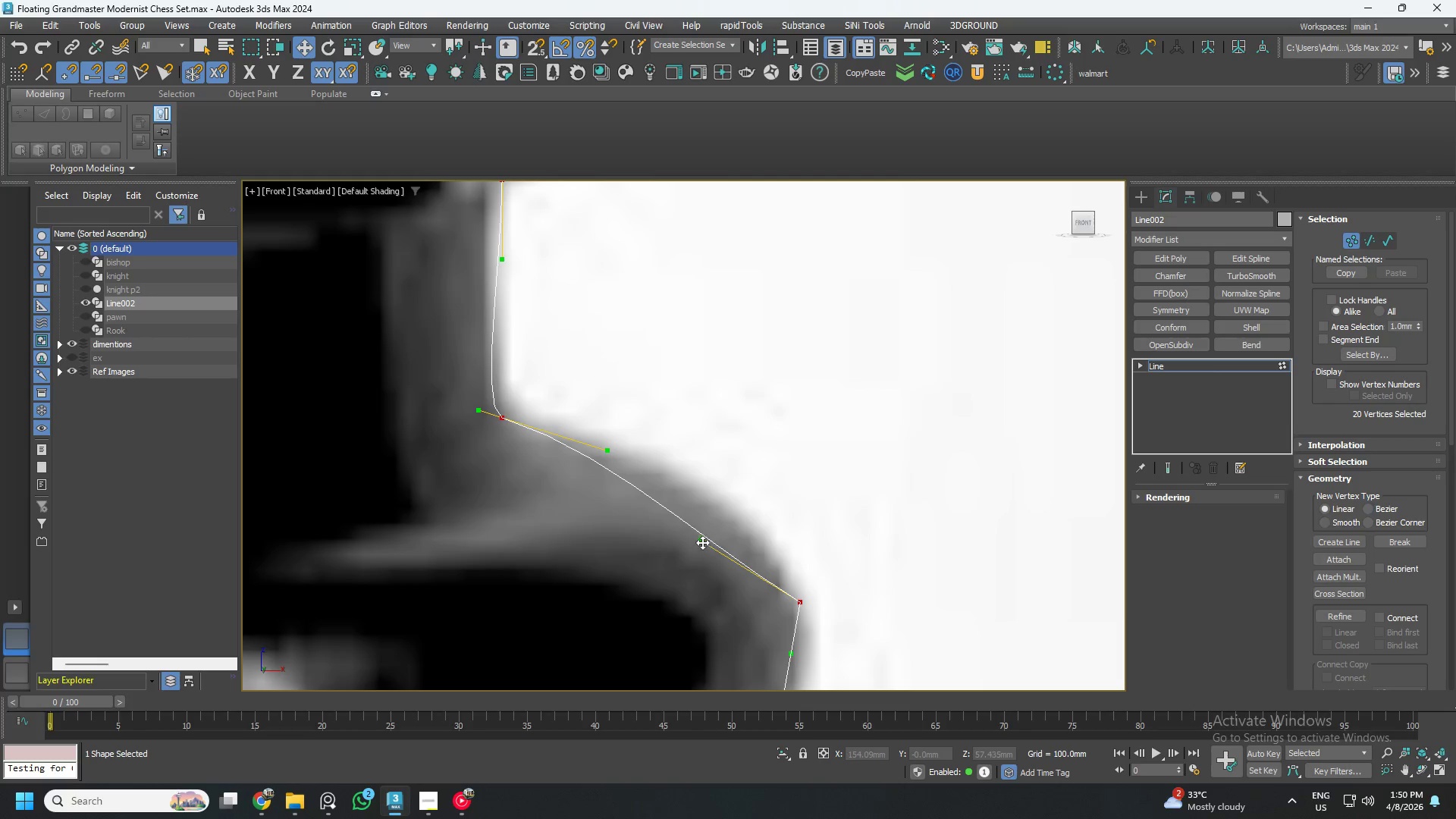 
left_click_drag(start_coordinate=[702, 541], to_coordinate=[716, 475])
 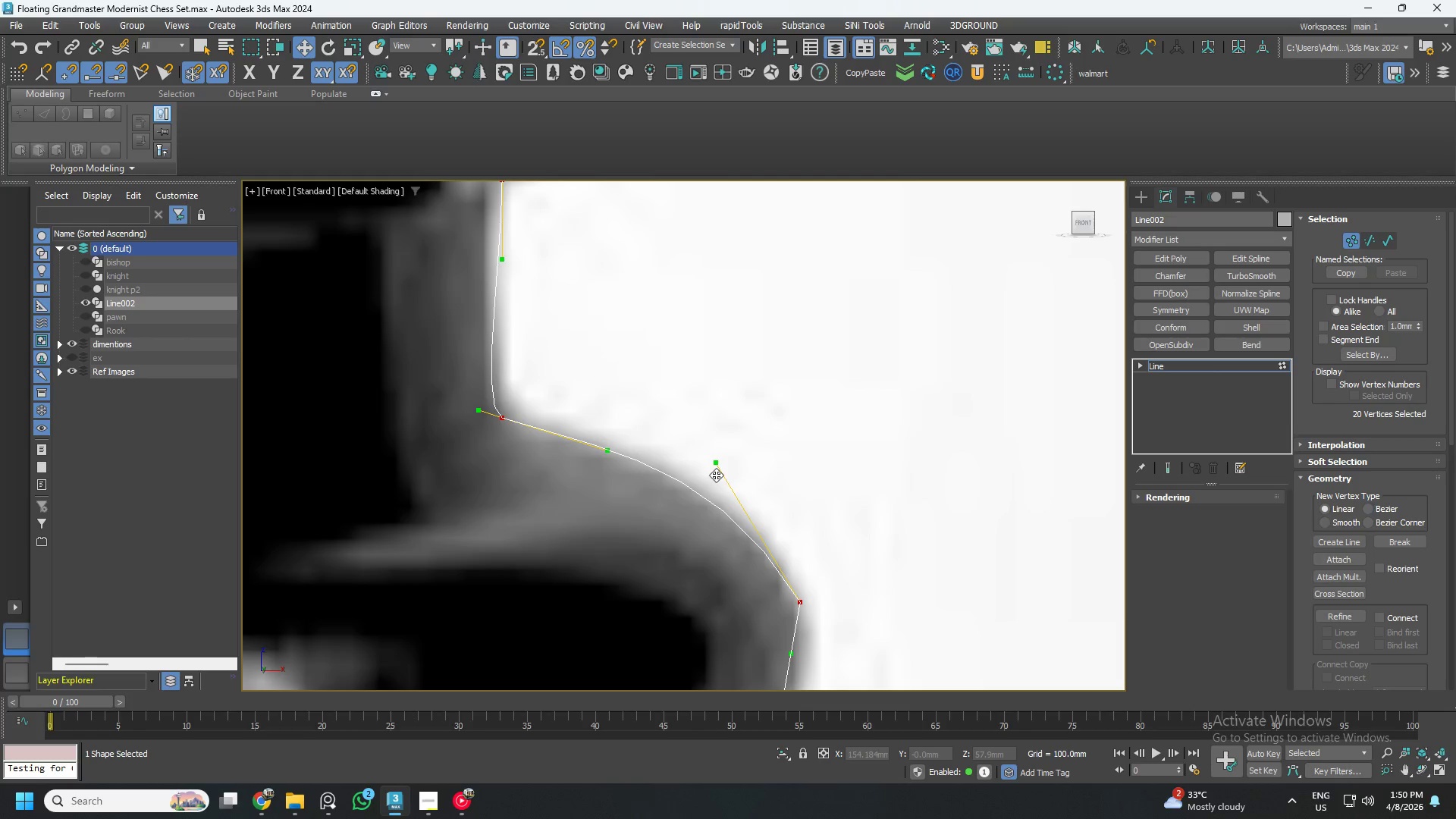 
scroll: coordinate [716, 475], scroll_direction: down, amount: 1.0
 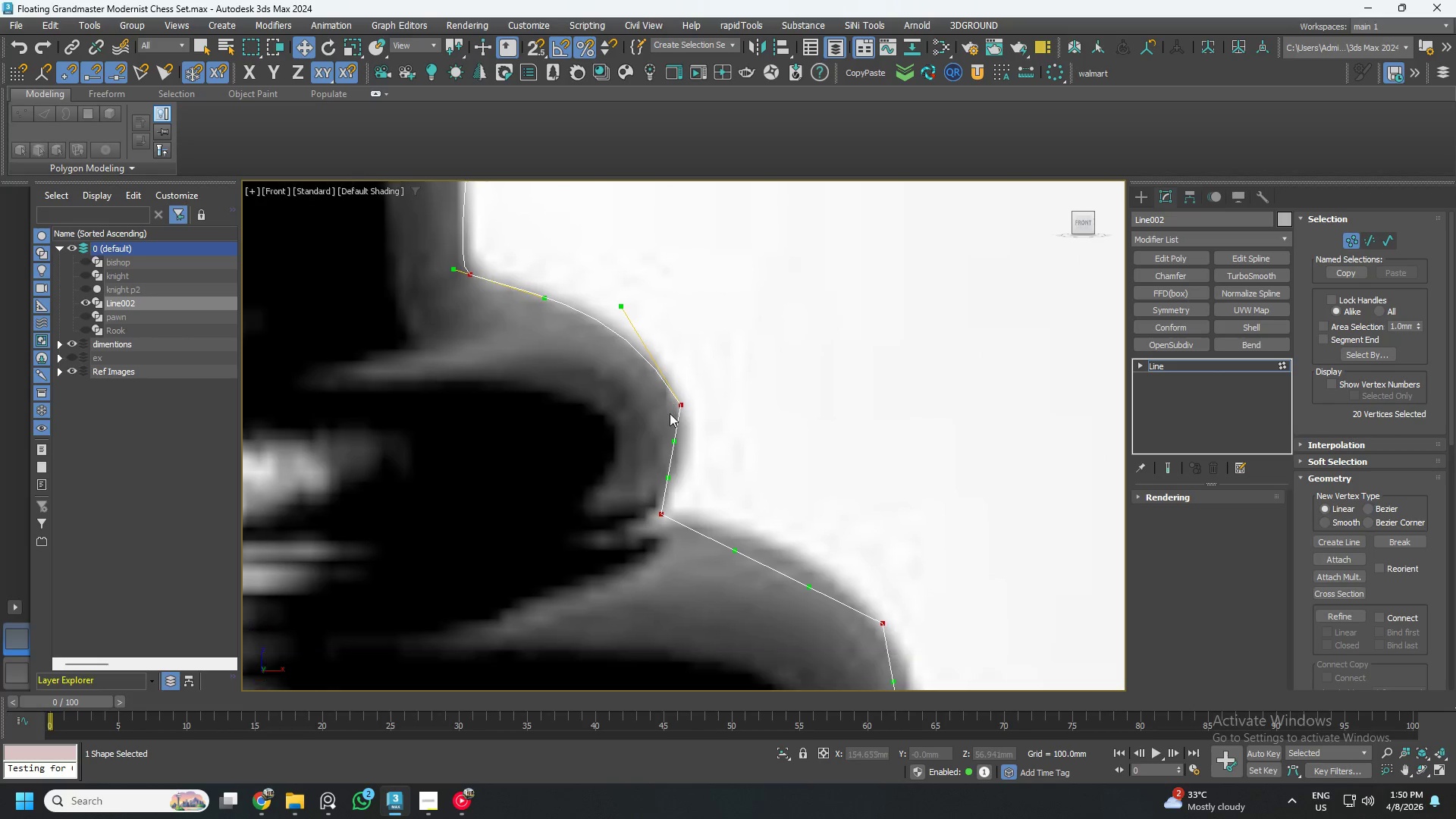 
scroll: coordinate [668, 447], scroll_direction: up, amount: 2.0
 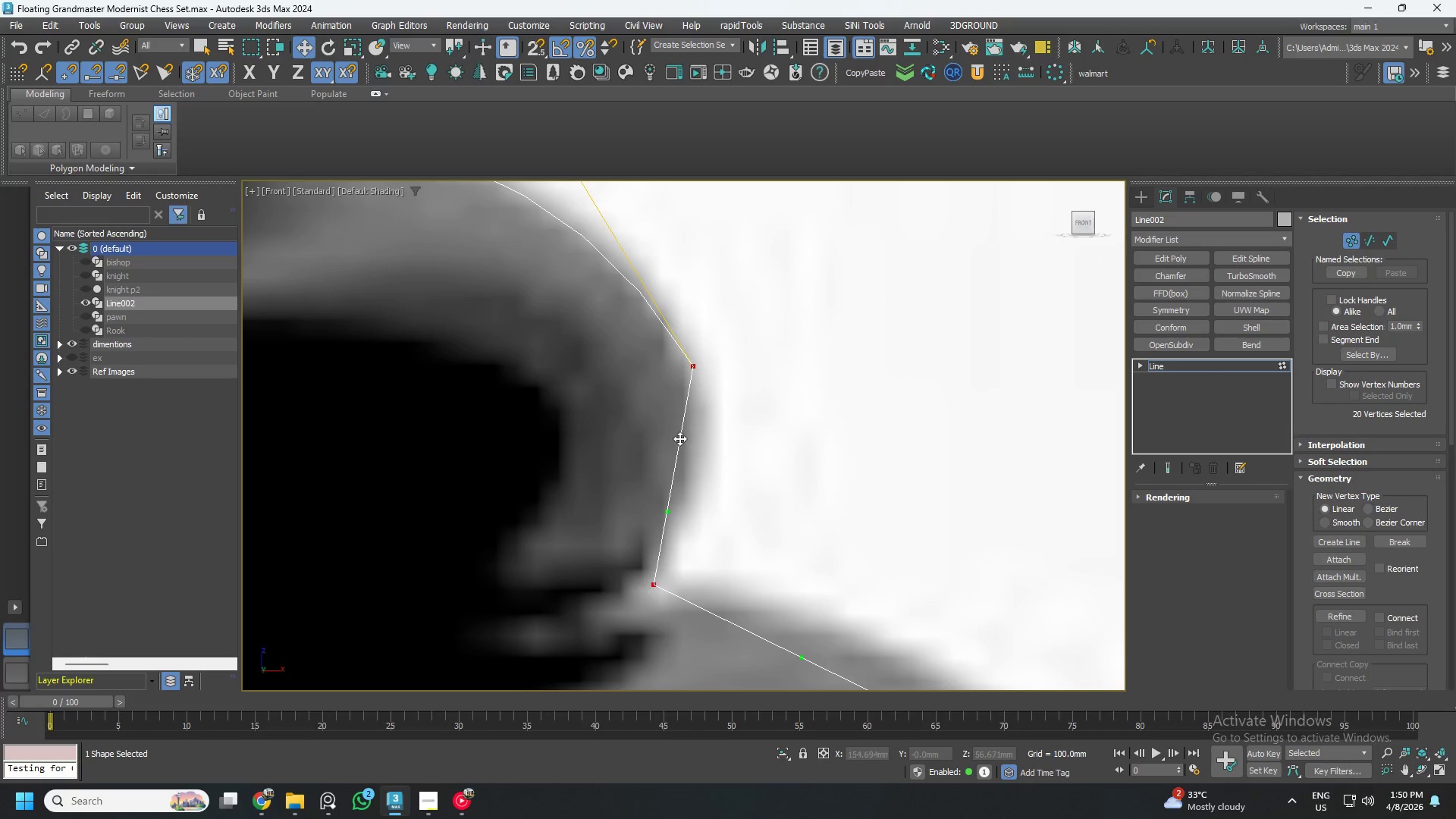 
left_click_drag(start_coordinate=[681, 438], to_coordinate=[719, 441])
 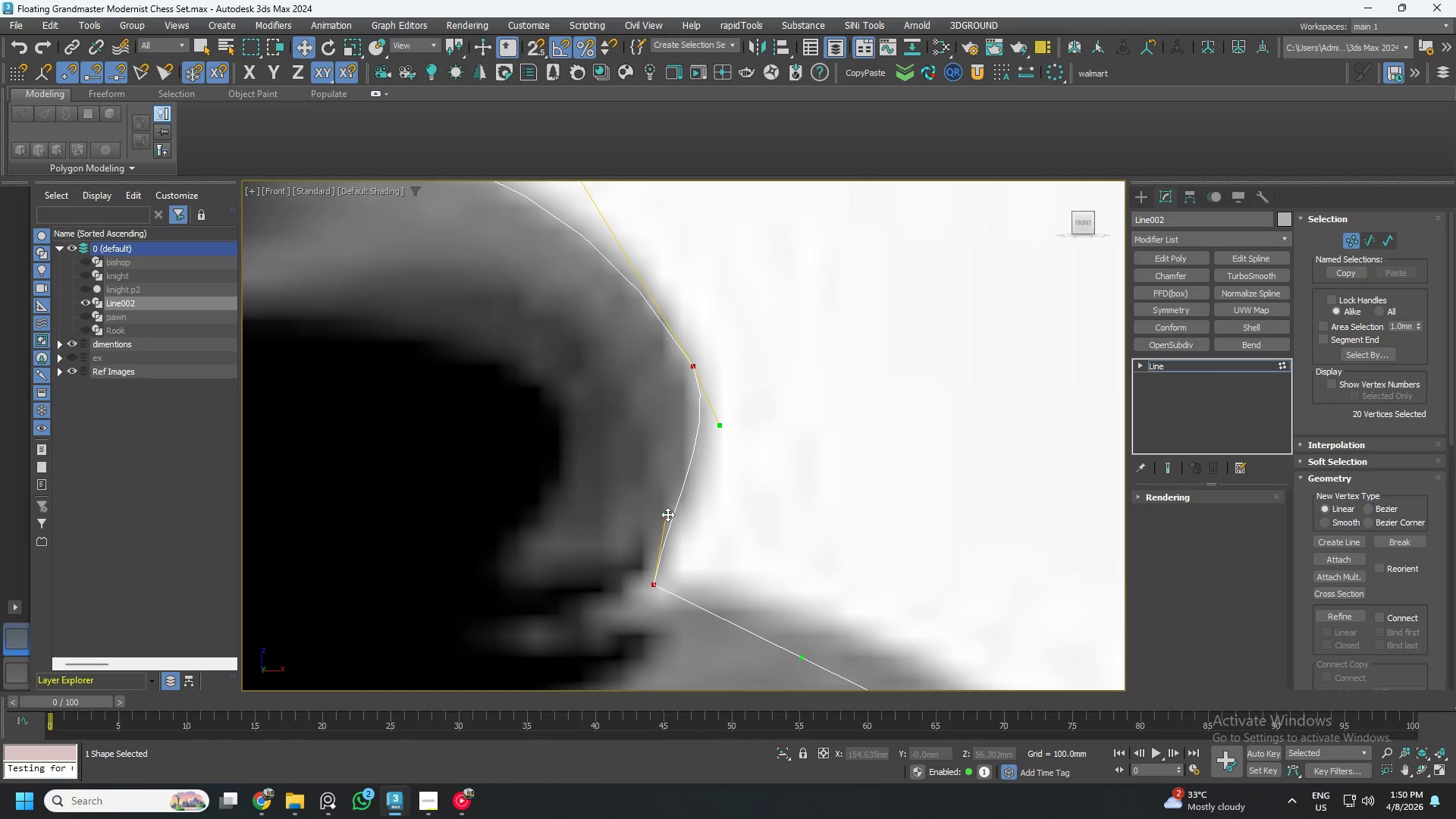 
left_click_drag(start_coordinate=[669, 513], to_coordinate=[706, 539])
 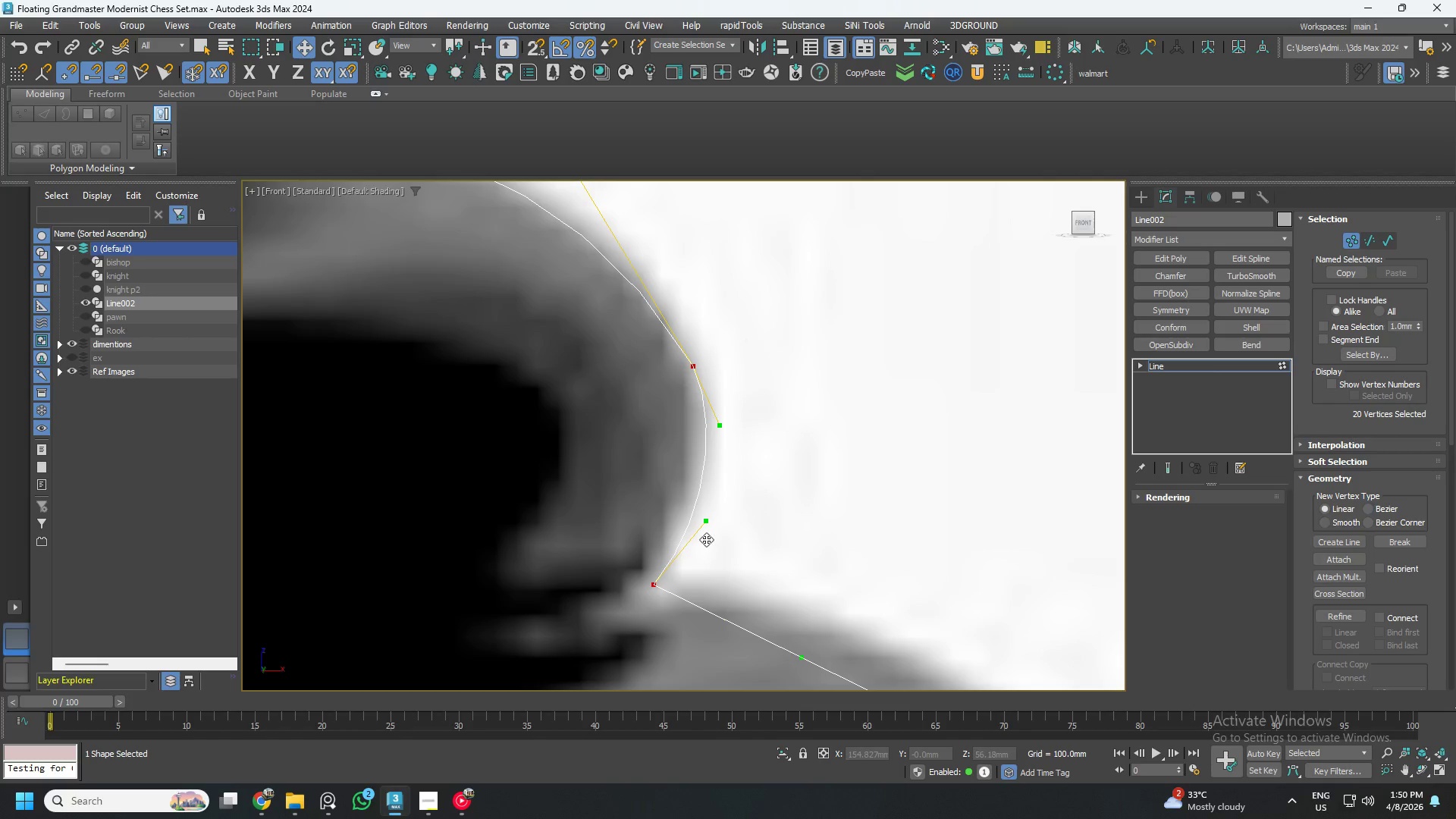 
scroll: coordinate [704, 540], scroll_direction: down, amount: 4.0
 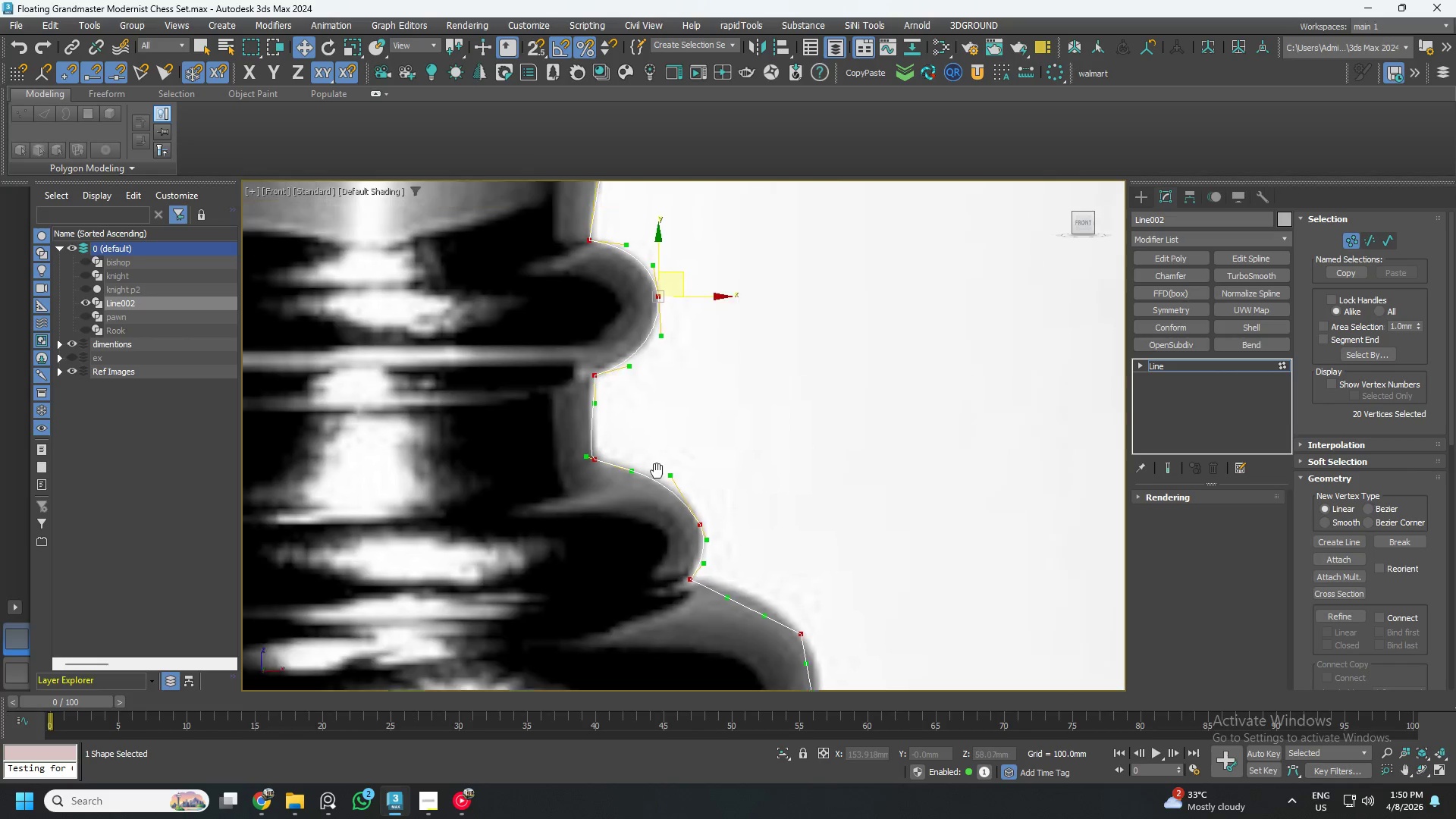 
scroll: coordinate [671, 518], scroll_direction: up, amount: 2.0
 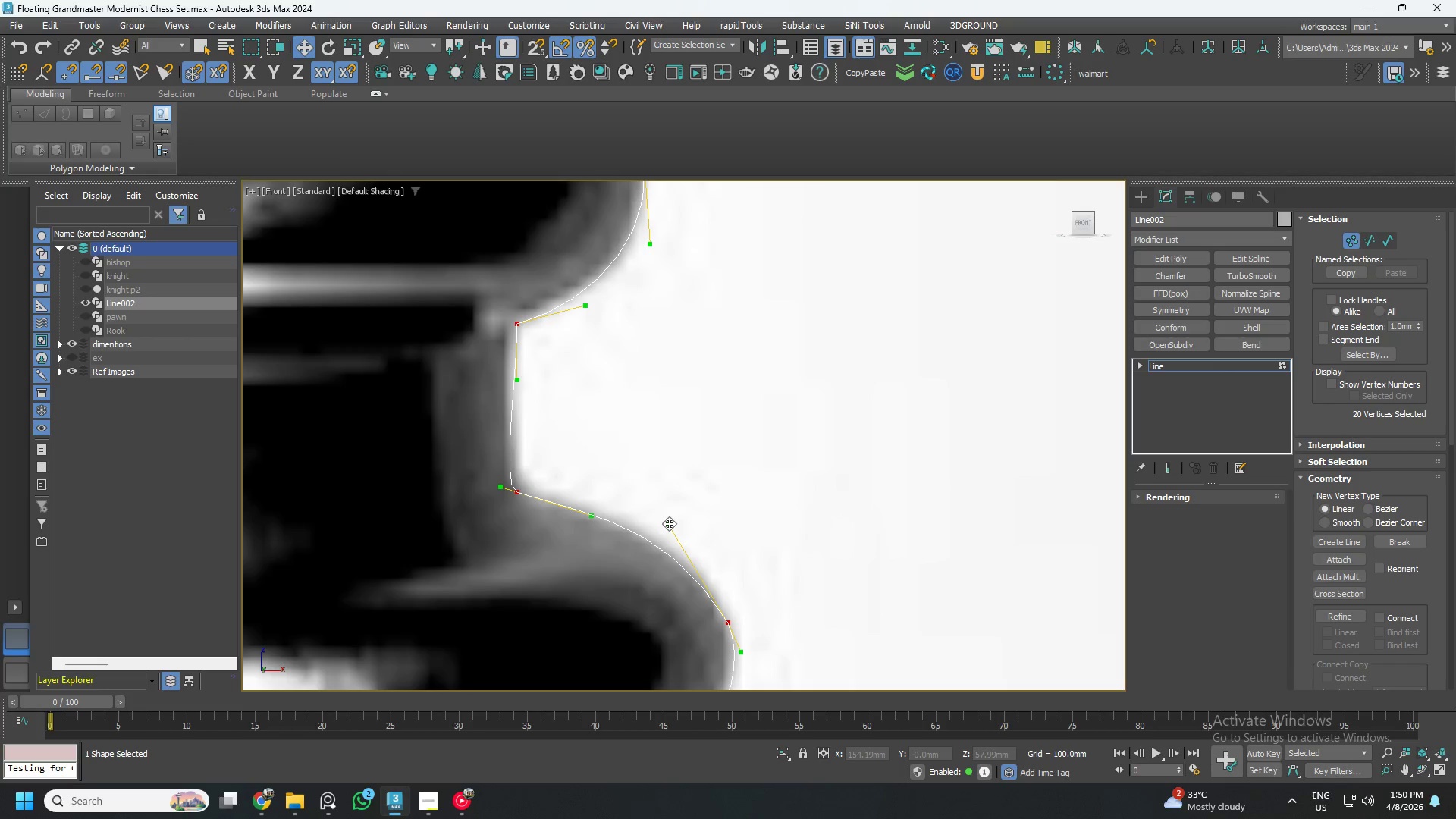 
left_click_drag(start_coordinate=[669, 523], to_coordinate=[659, 519])
 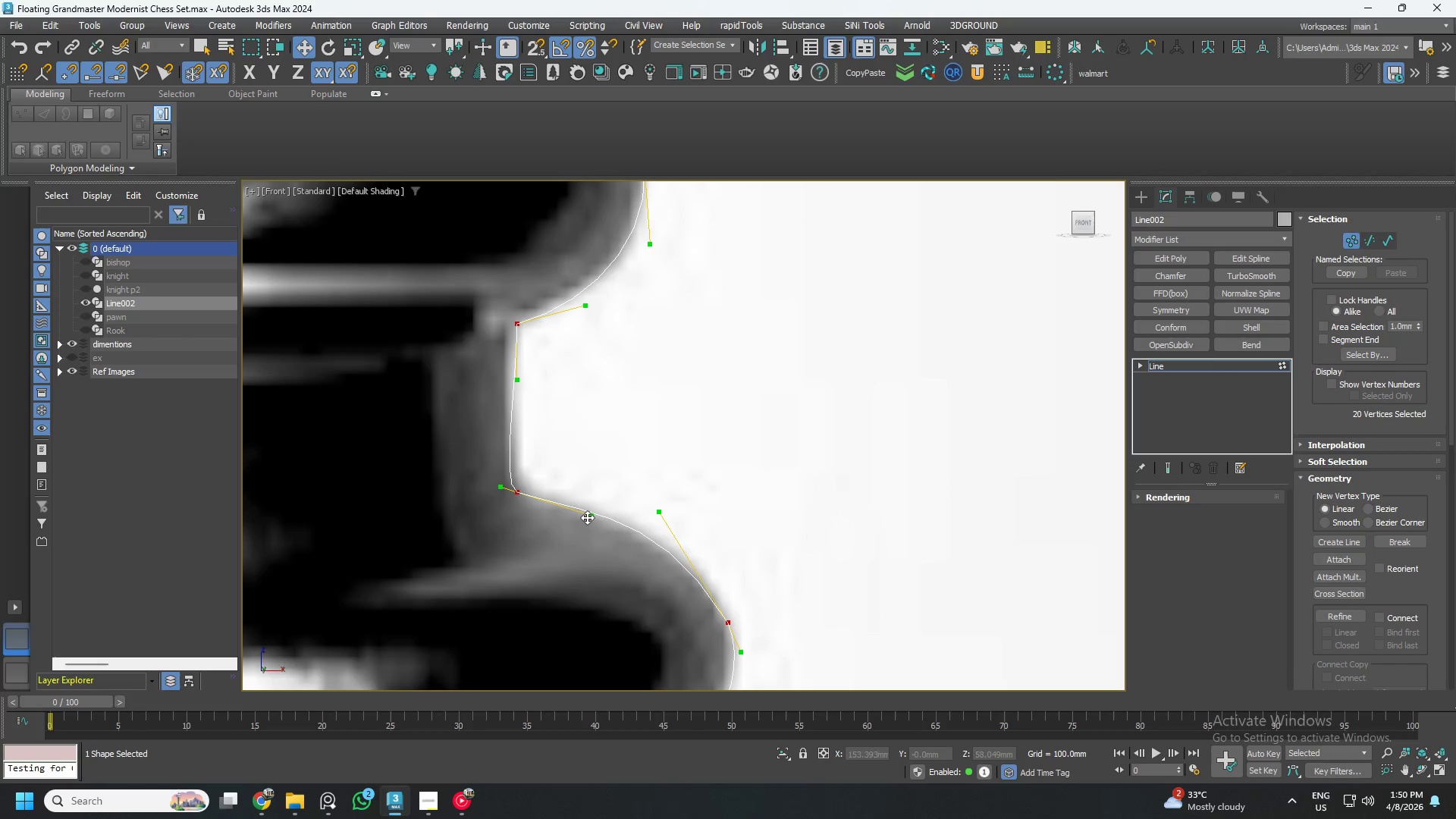 
left_click_drag(start_coordinate=[588, 516], to_coordinate=[585, 521])
 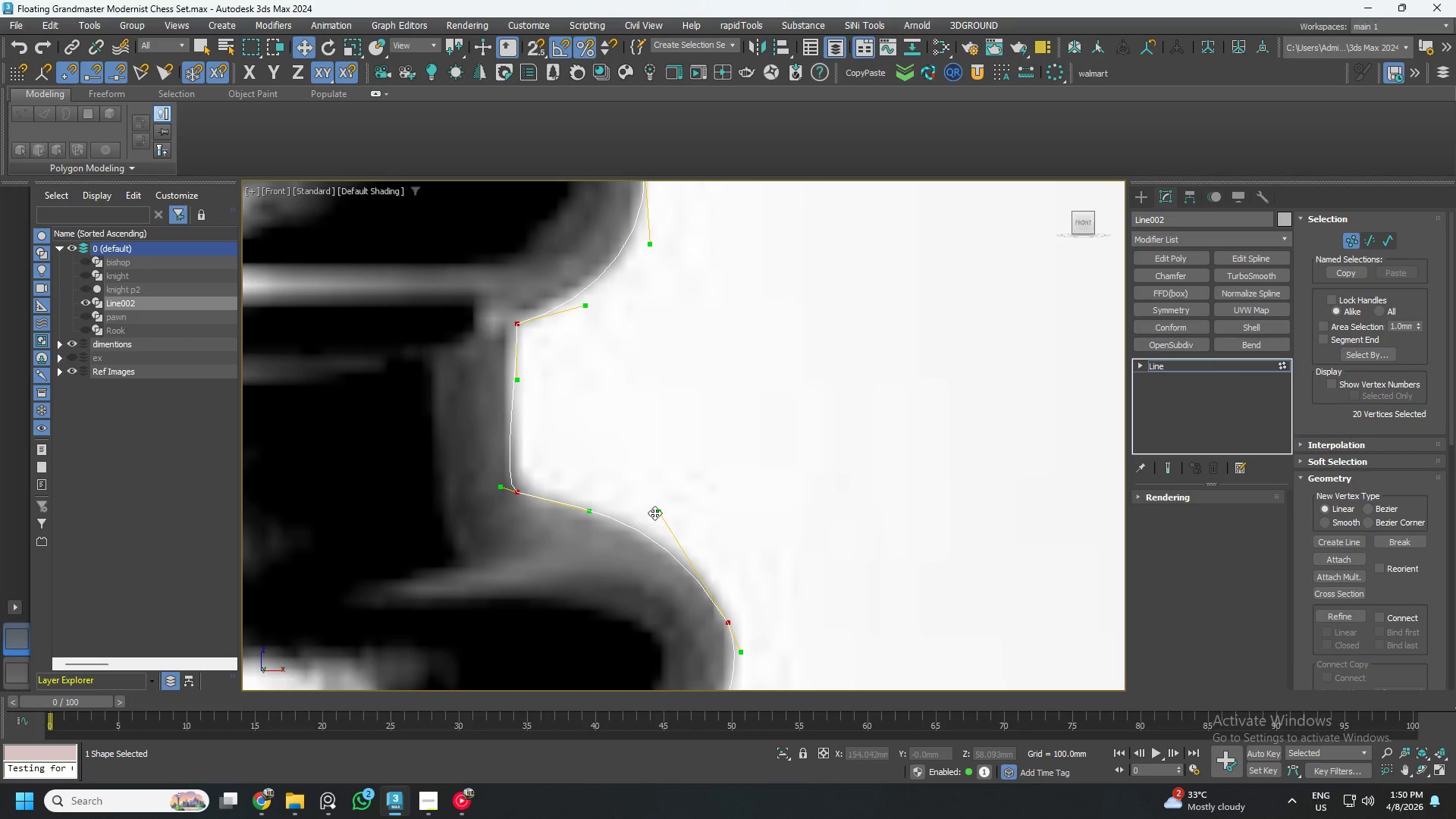 
left_click_drag(start_coordinate=[654, 513], to_coordinate=[656, 529])
 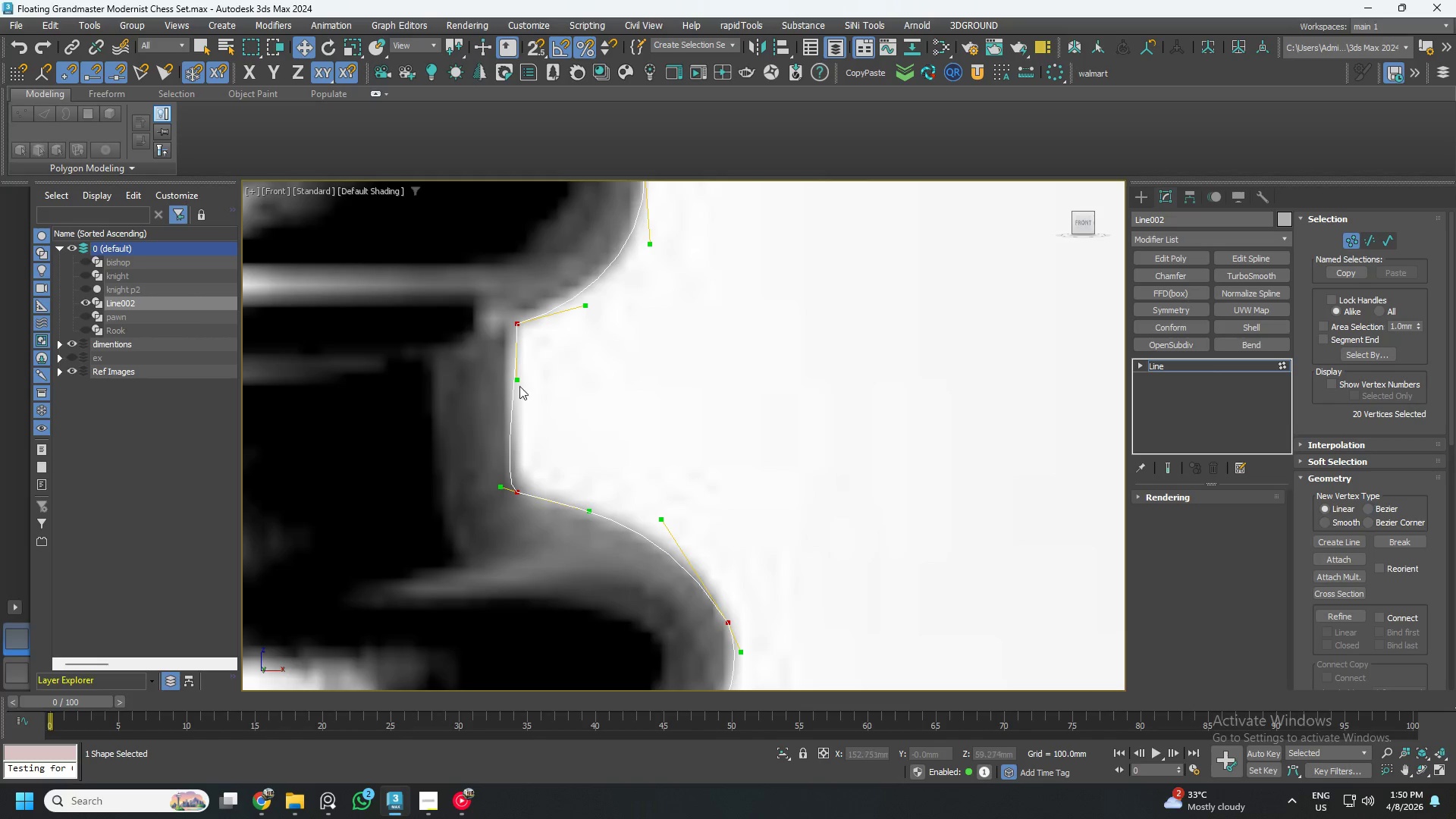 
scroll: coordinate [507, 341], scroll_direction: up, amount: 3.0
 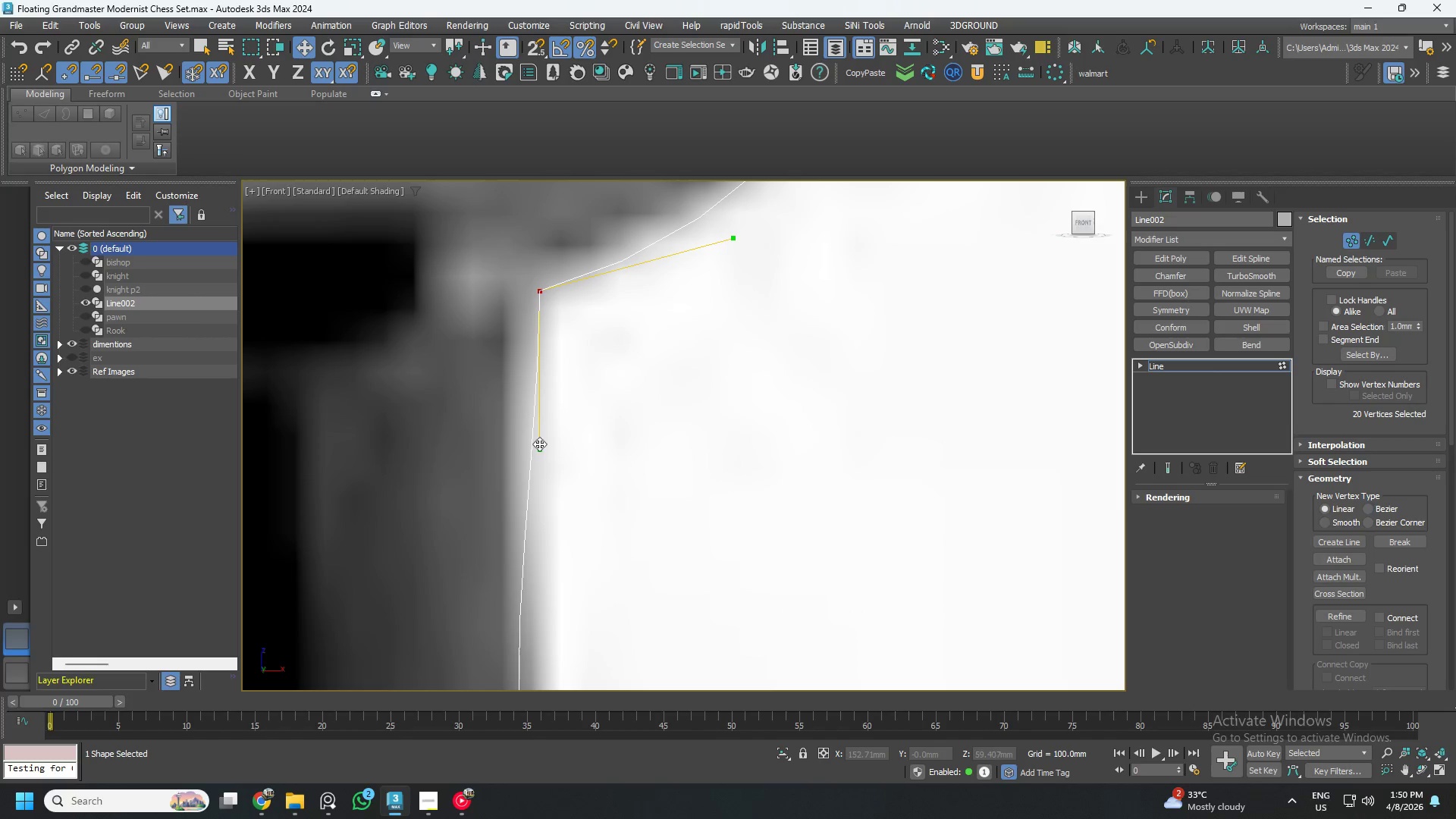 
left_click_drag(start_coordinate=[539, 448], to_coordinate=[500, 366])
 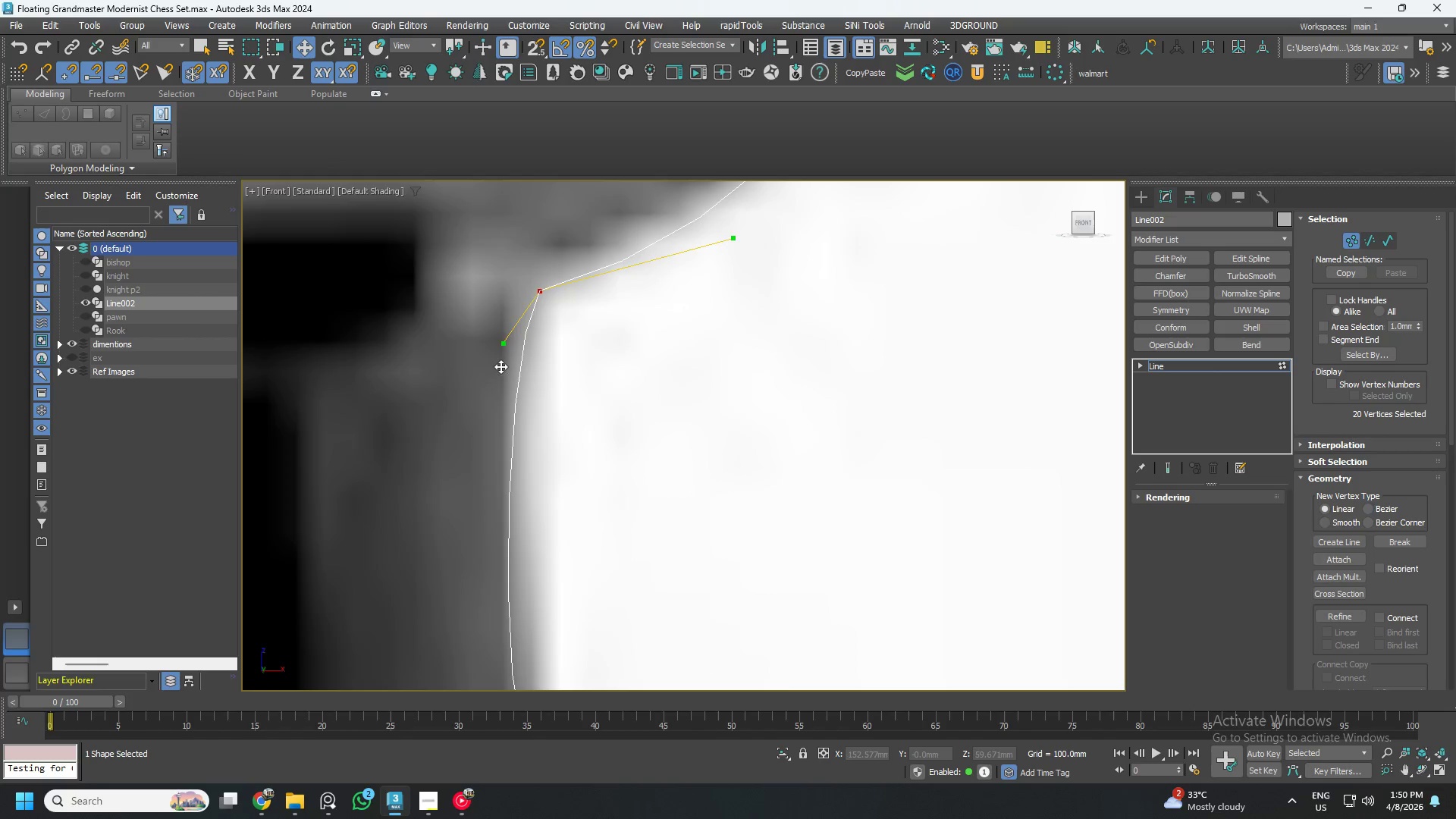 
scroll: coordinate [504, 372], scroll_direction: none, amount: 0.0
 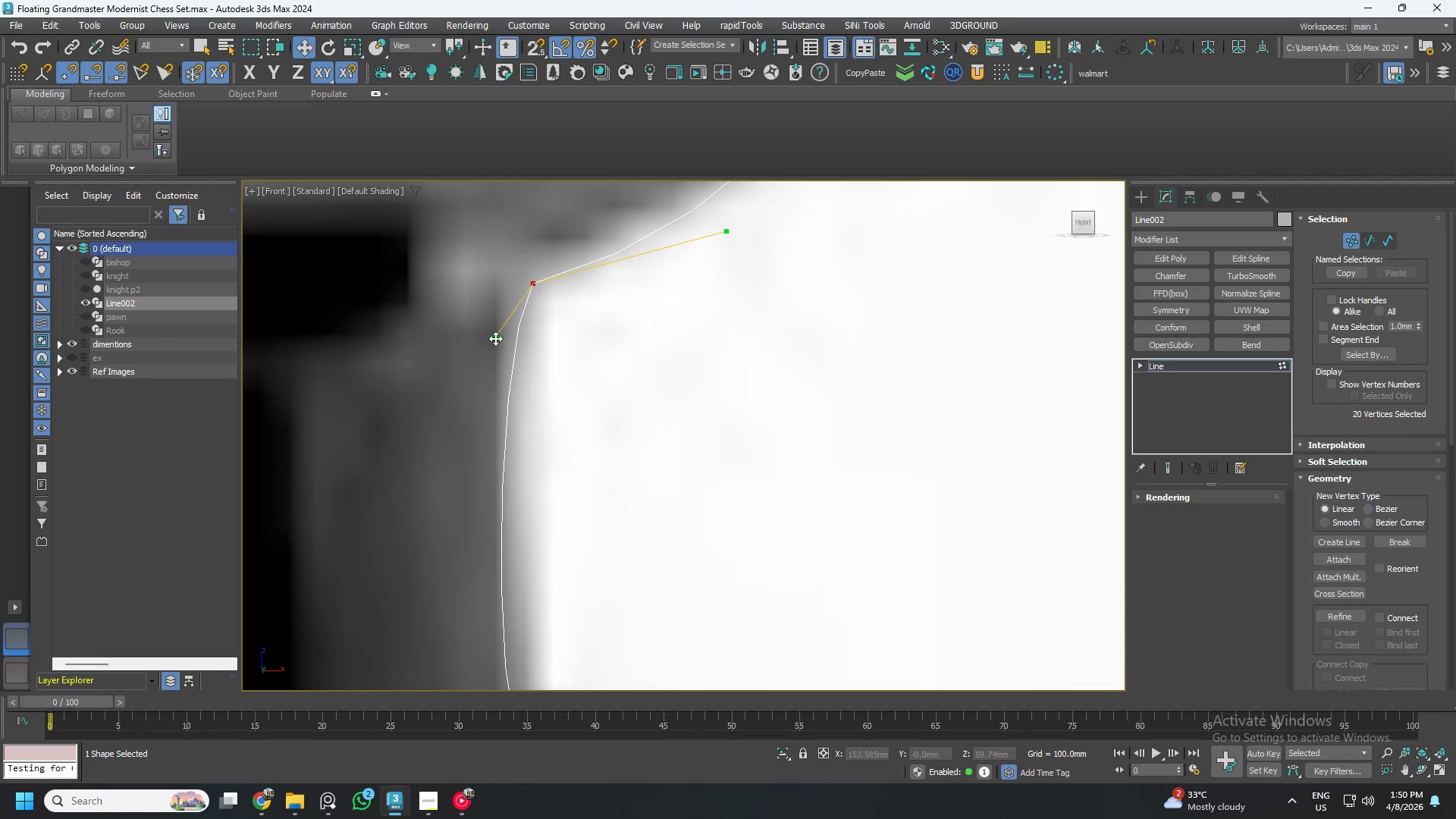 
left_click_drag(start_coordinate=[495, 337], to_coordinate=[518, 351])
 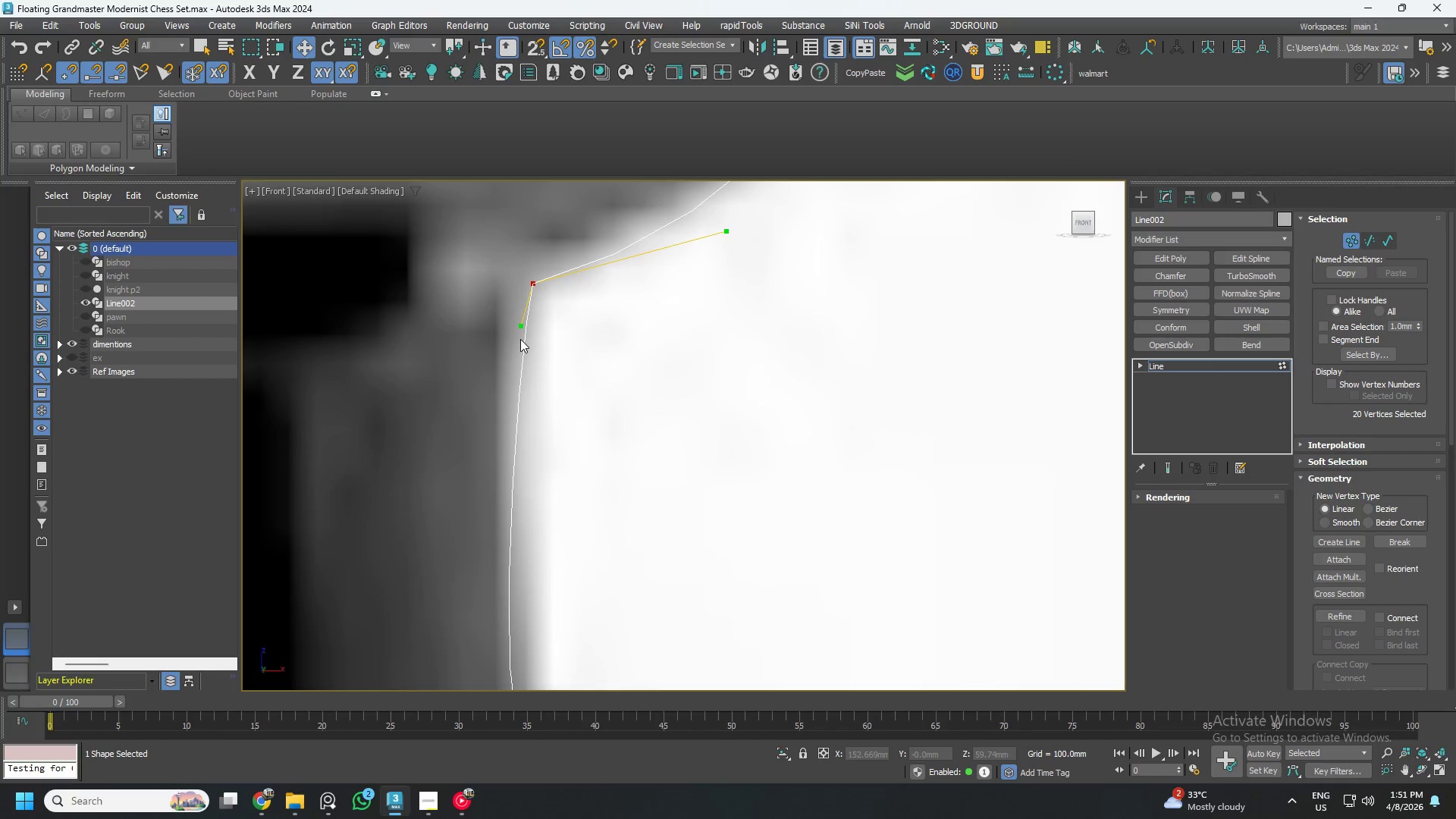 
scroll: coordinate [520, 339], scroll_direction: down, amount: 1.0
 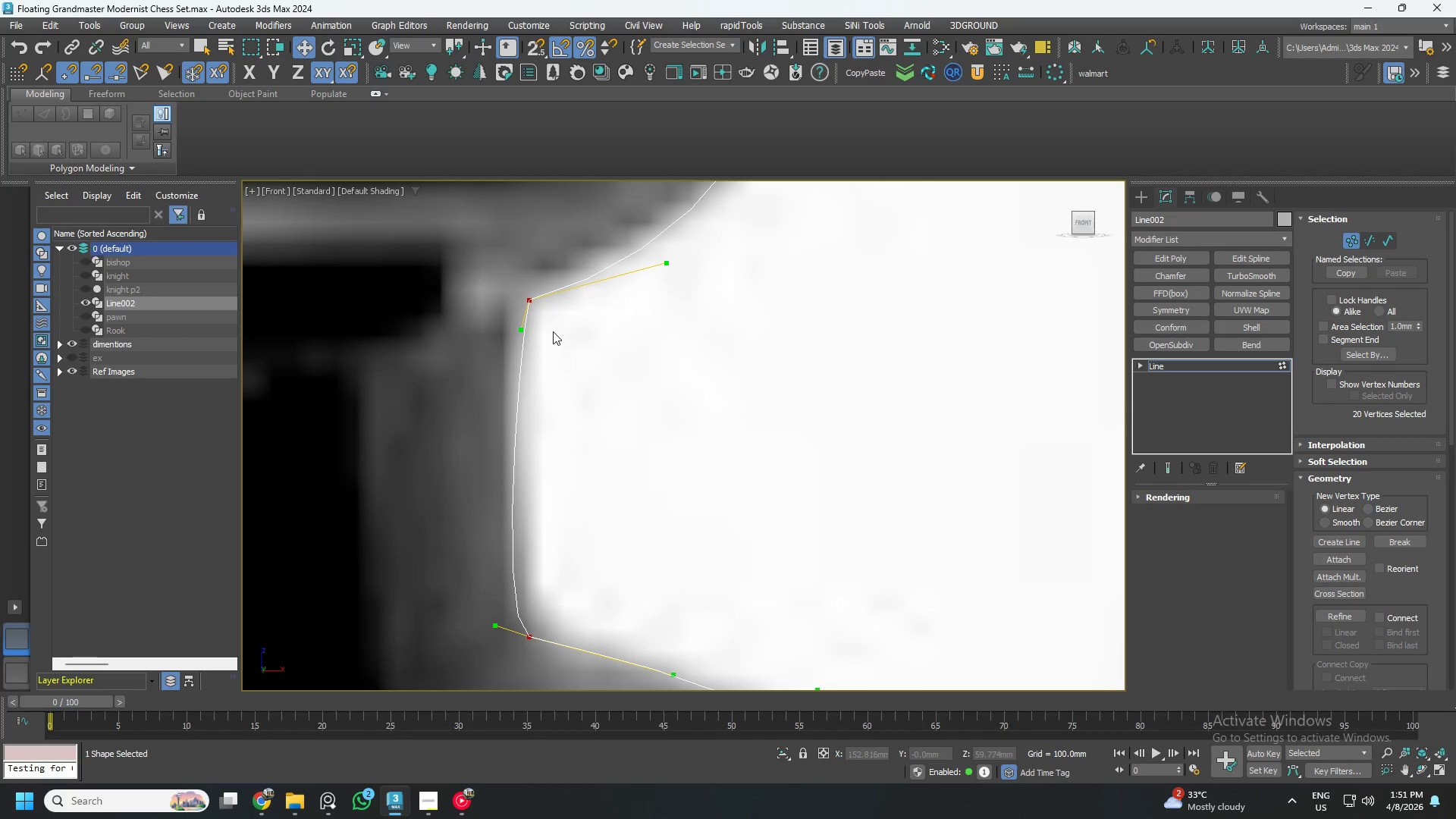 
left_click_drag(start_coordinate=[558, 329], to_coordinate=[502, 275])
 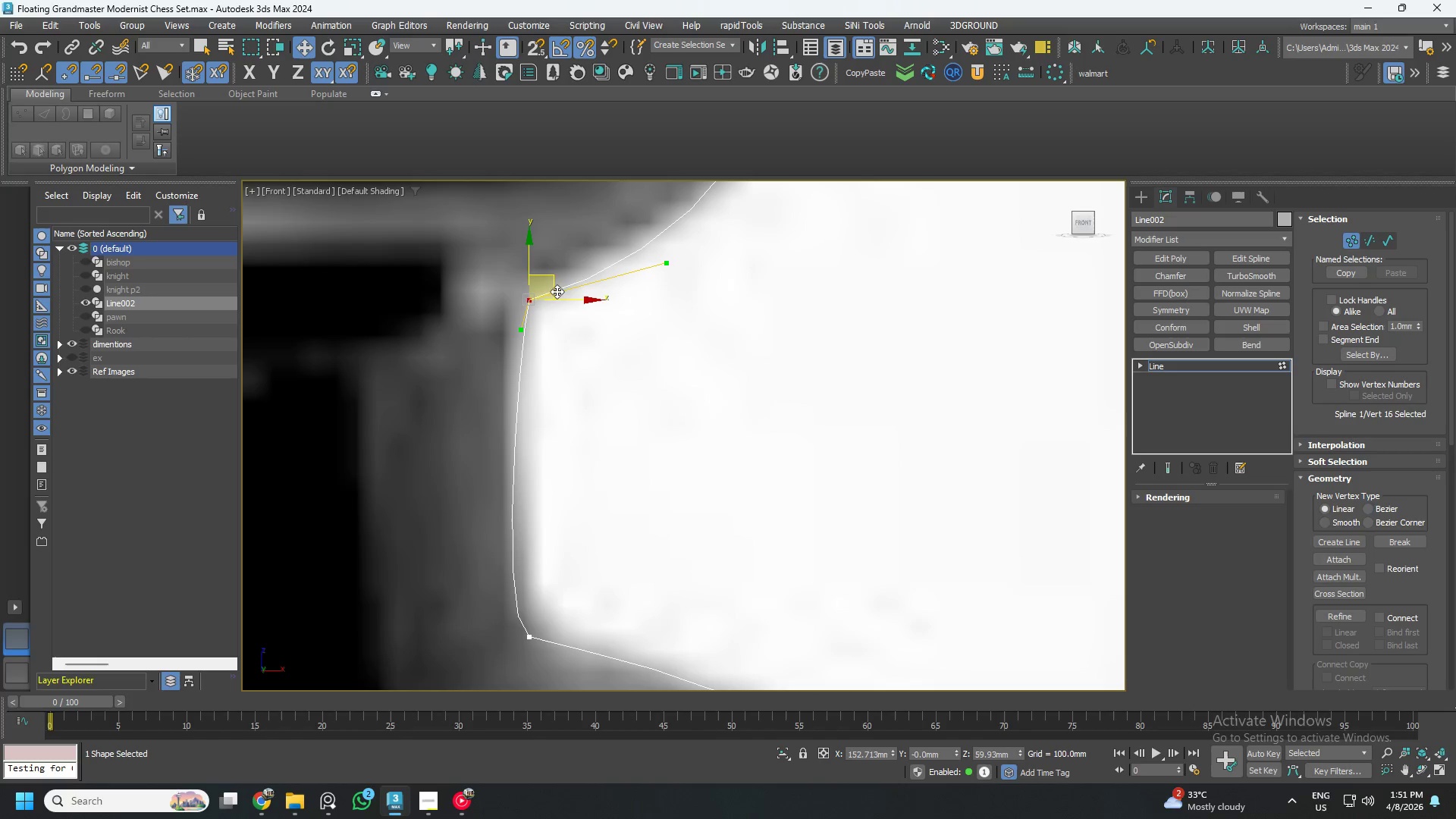 
left_click_drag(start_coordinate=[555, 288], to_coordinate=[541, 295])
 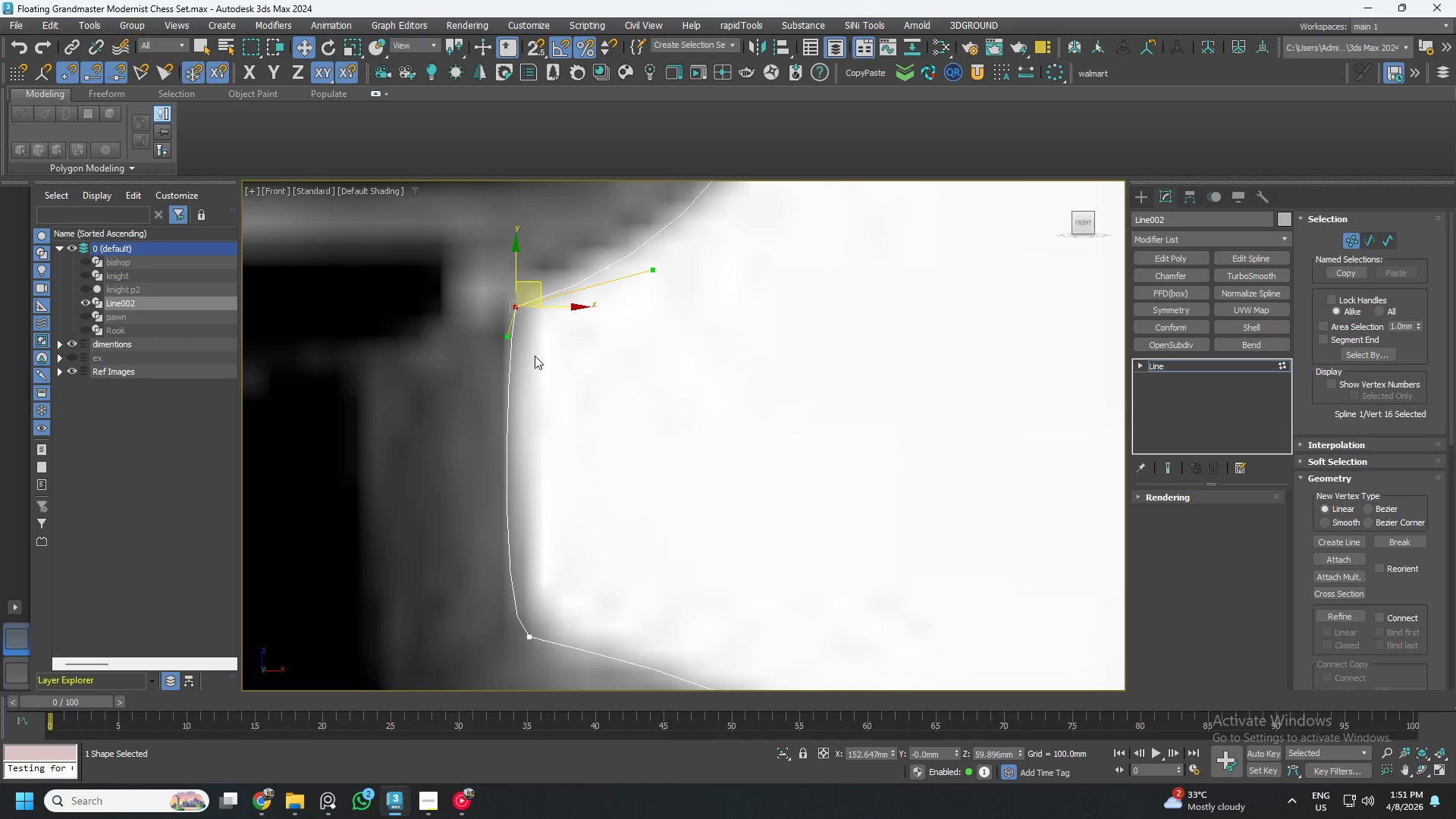 
left_click_drag(start_coordinate=[535, 358], to_coordinate=[484, 292])
 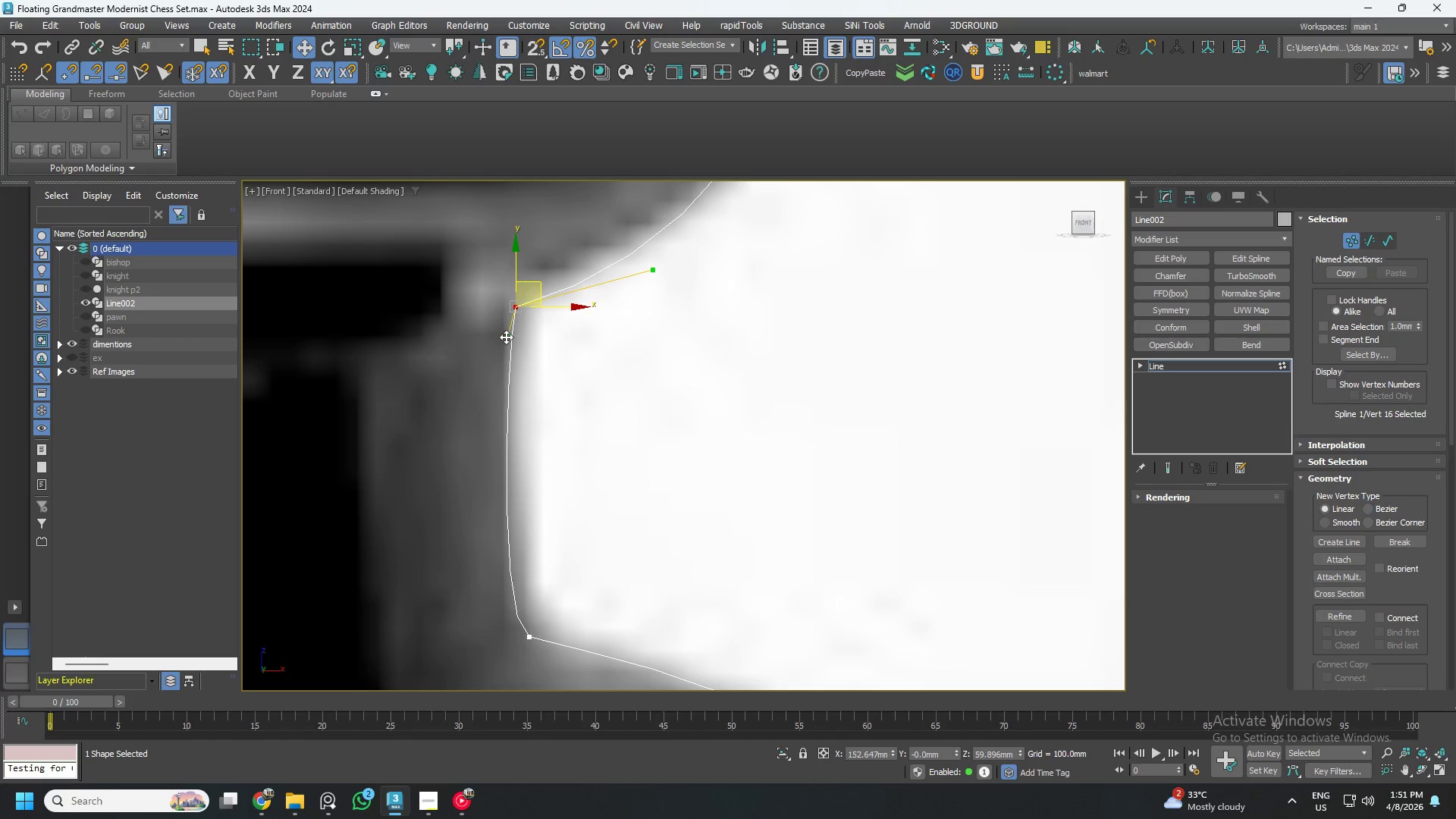 
left_click_drag(start_coordinate=[507, 336], to_coordinate=[518, 343])
 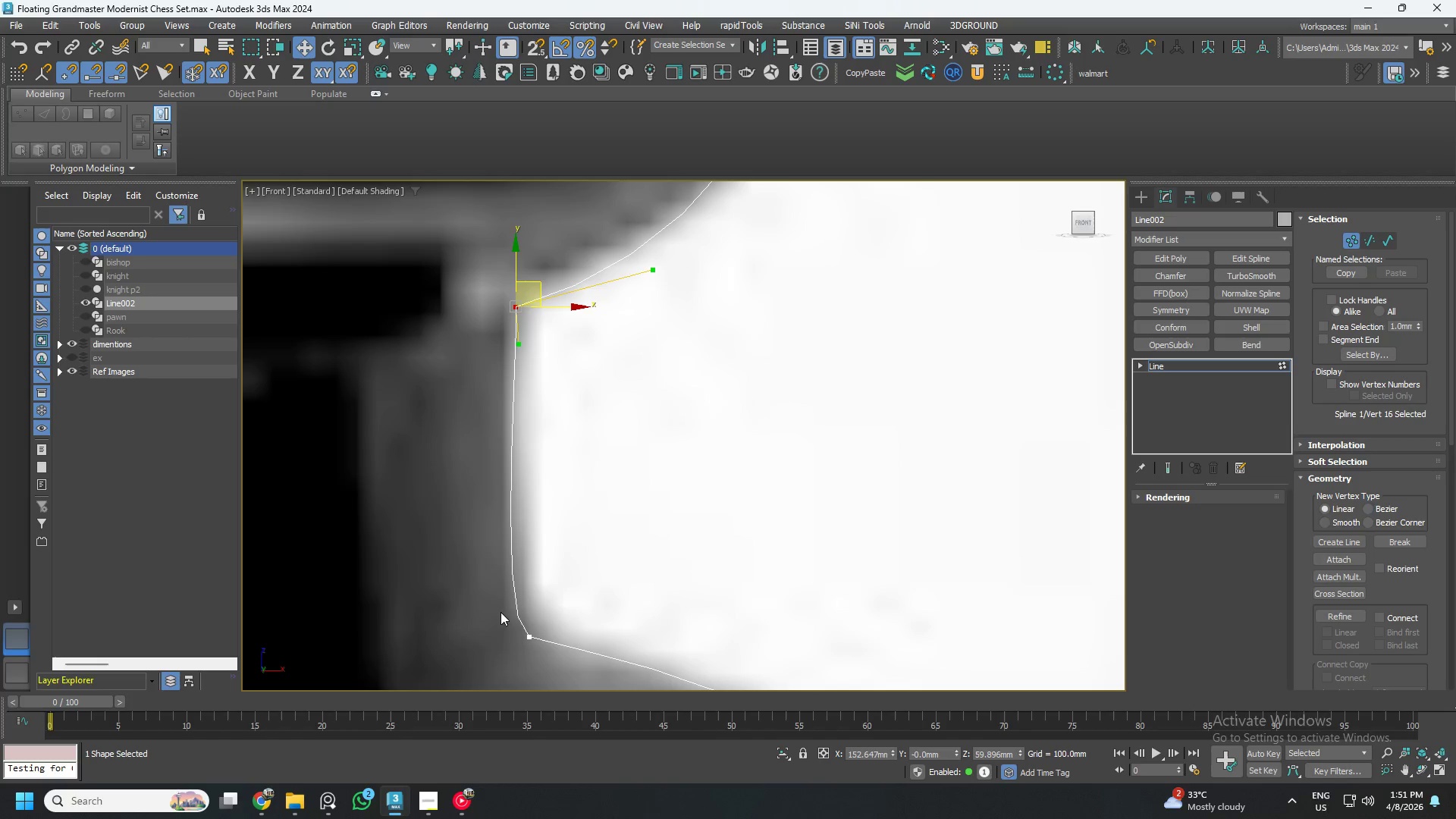 
left_click_drag(start_coordinate=[500, 603], to_coordinate=[565, 664])
 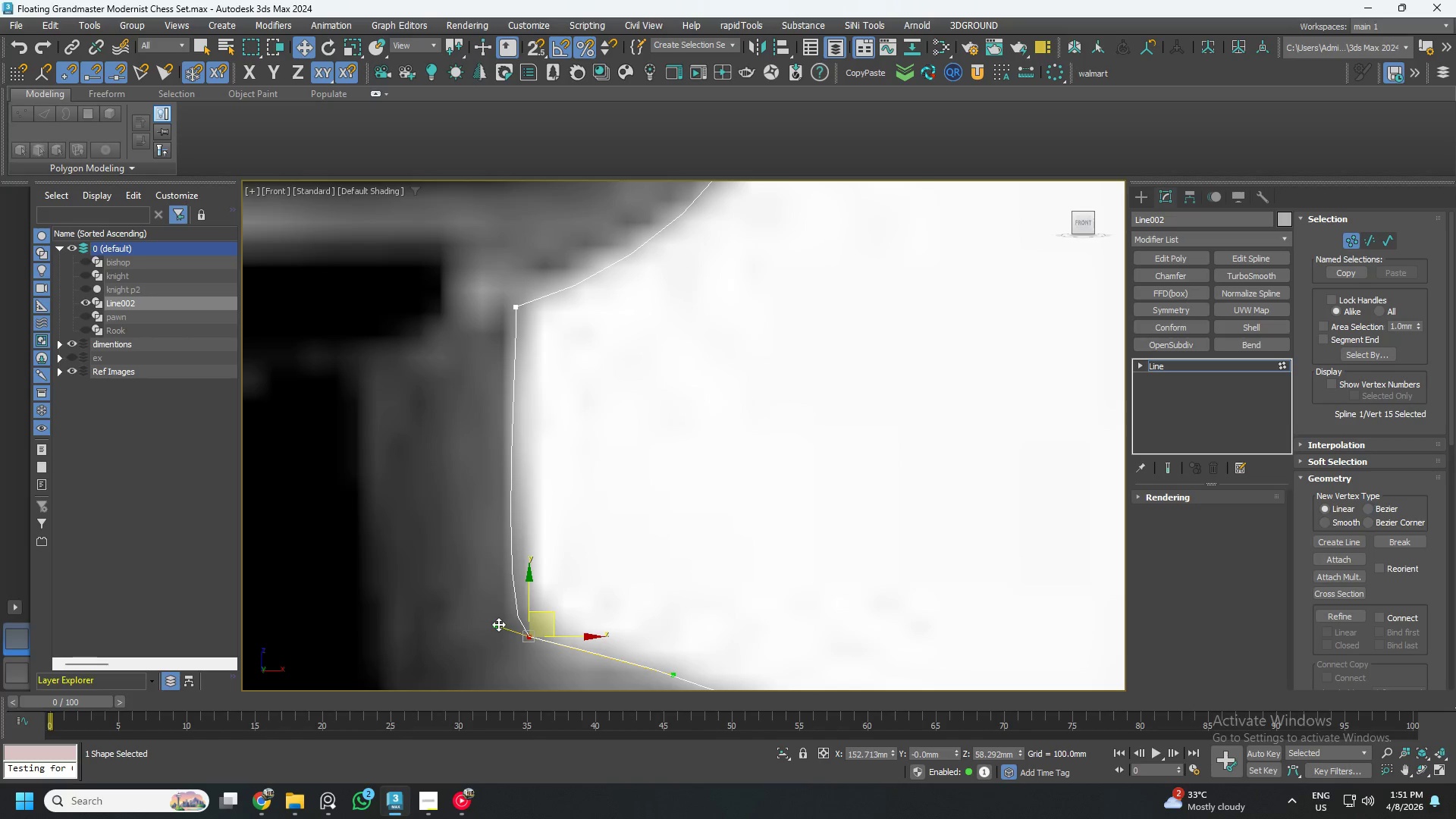 
left_click_drag(start_coordinate=[496, 624], to_coordinate=[519, 612])
 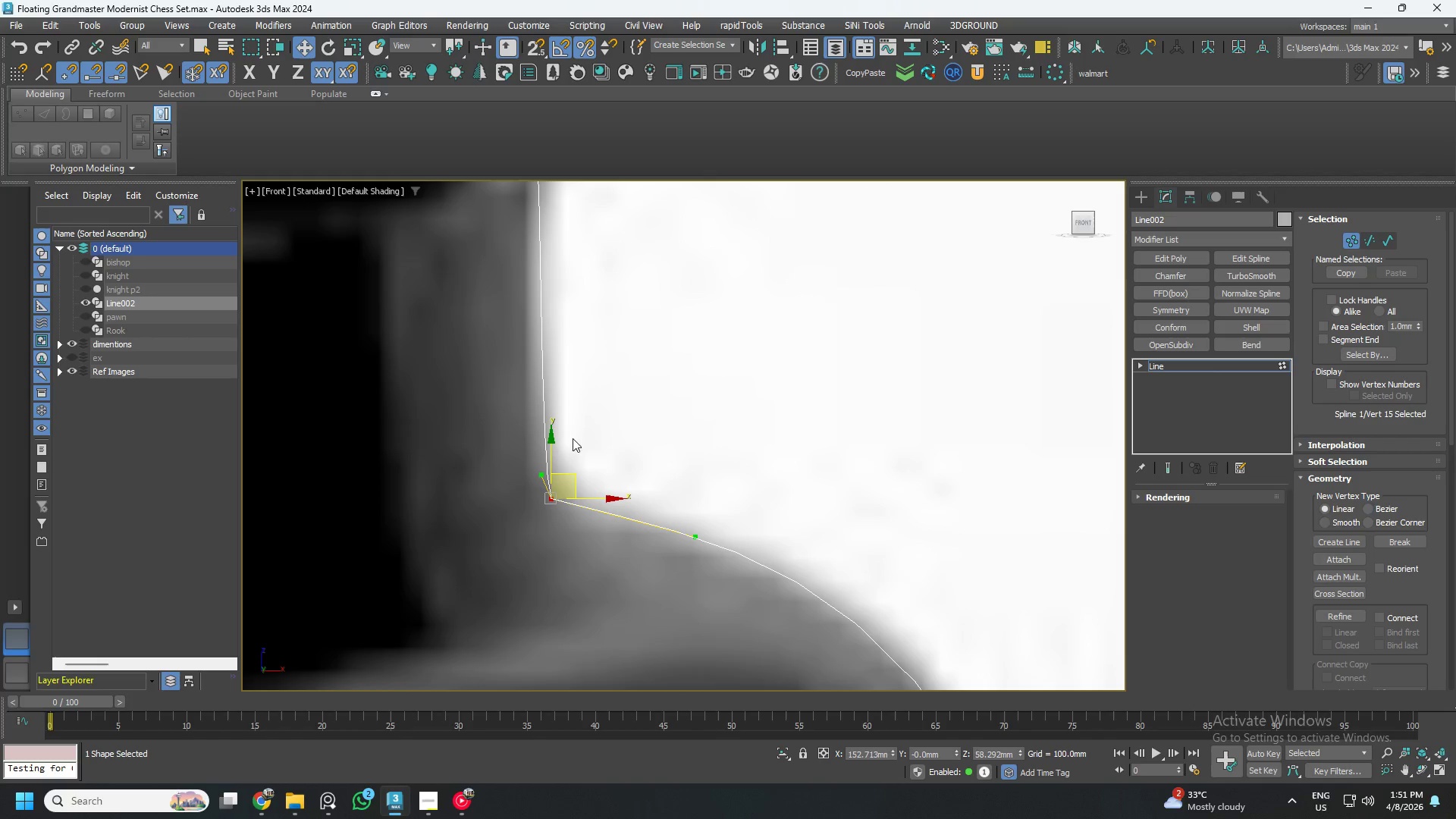 
left_click_drag(start_coordinate=[529, 445], to_coordinate=[569, 530])
 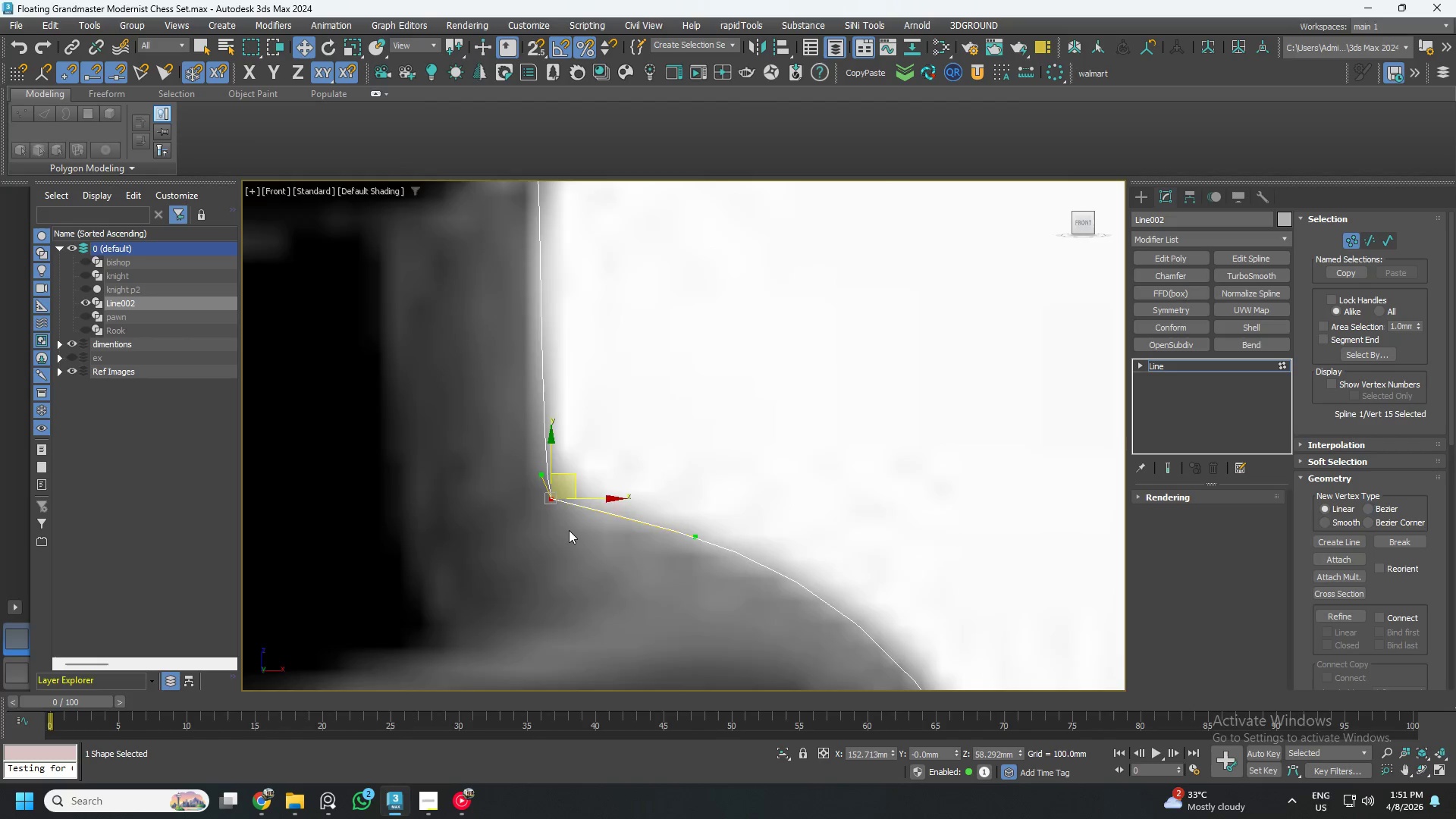 
scroll: coordinate [570, 503], scroll_direction: down, amount: 1.0
 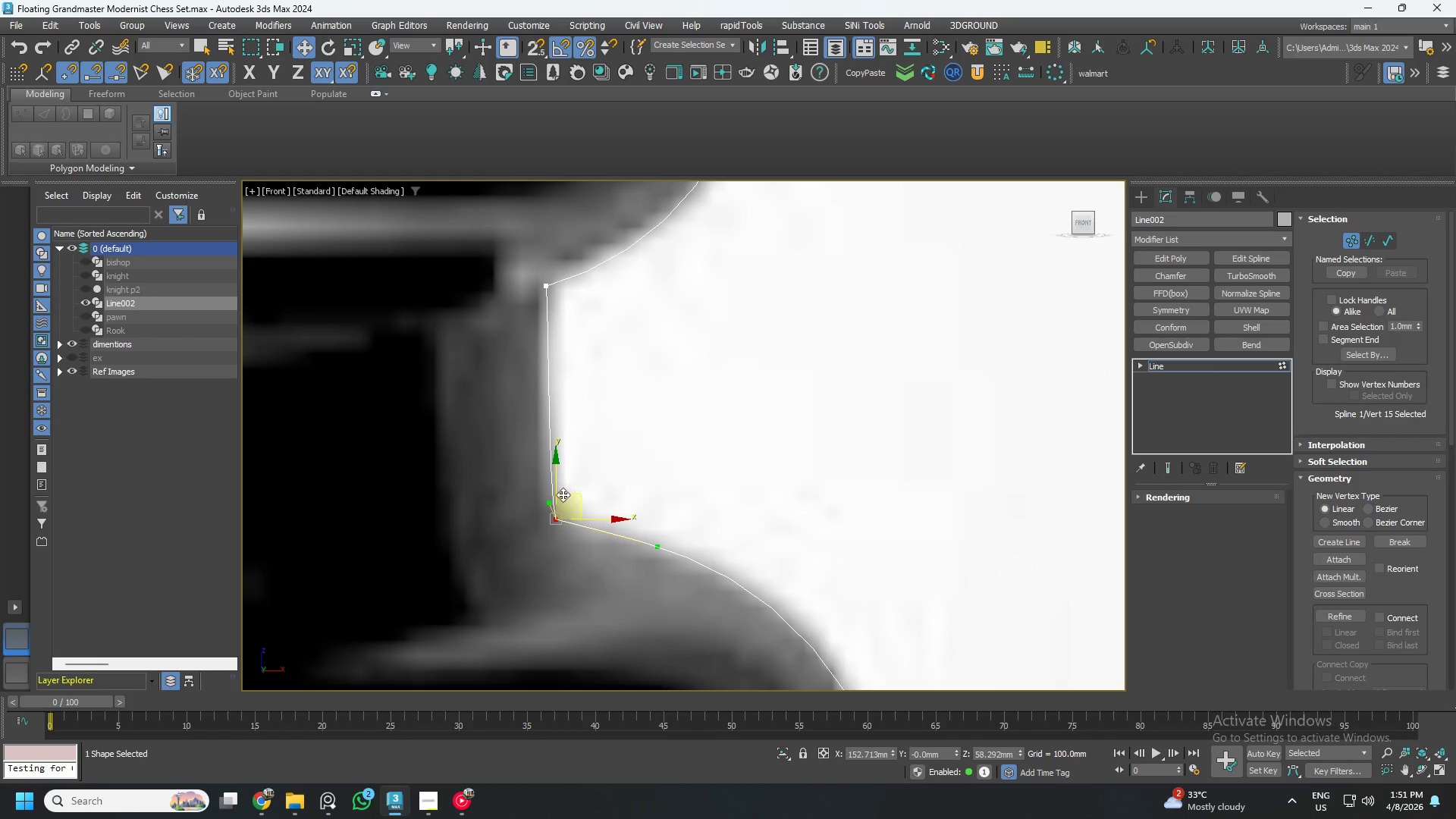 
scroll: coordinate [550, 500], scroll_direction: up, amount: 2.0
 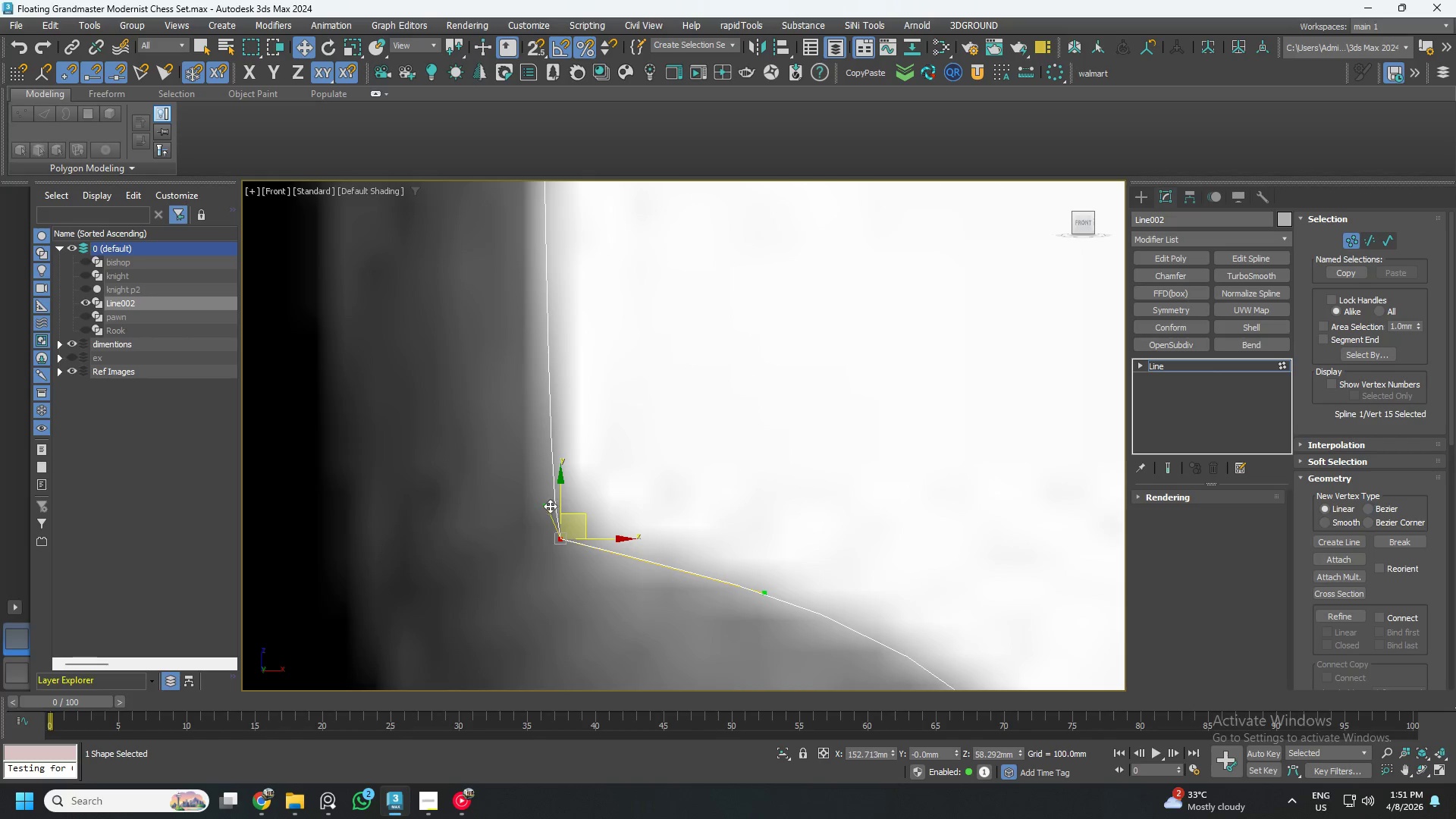 
left_click_drag(start_coordinate=[546, 505], to_coordinate=[527, 541])
 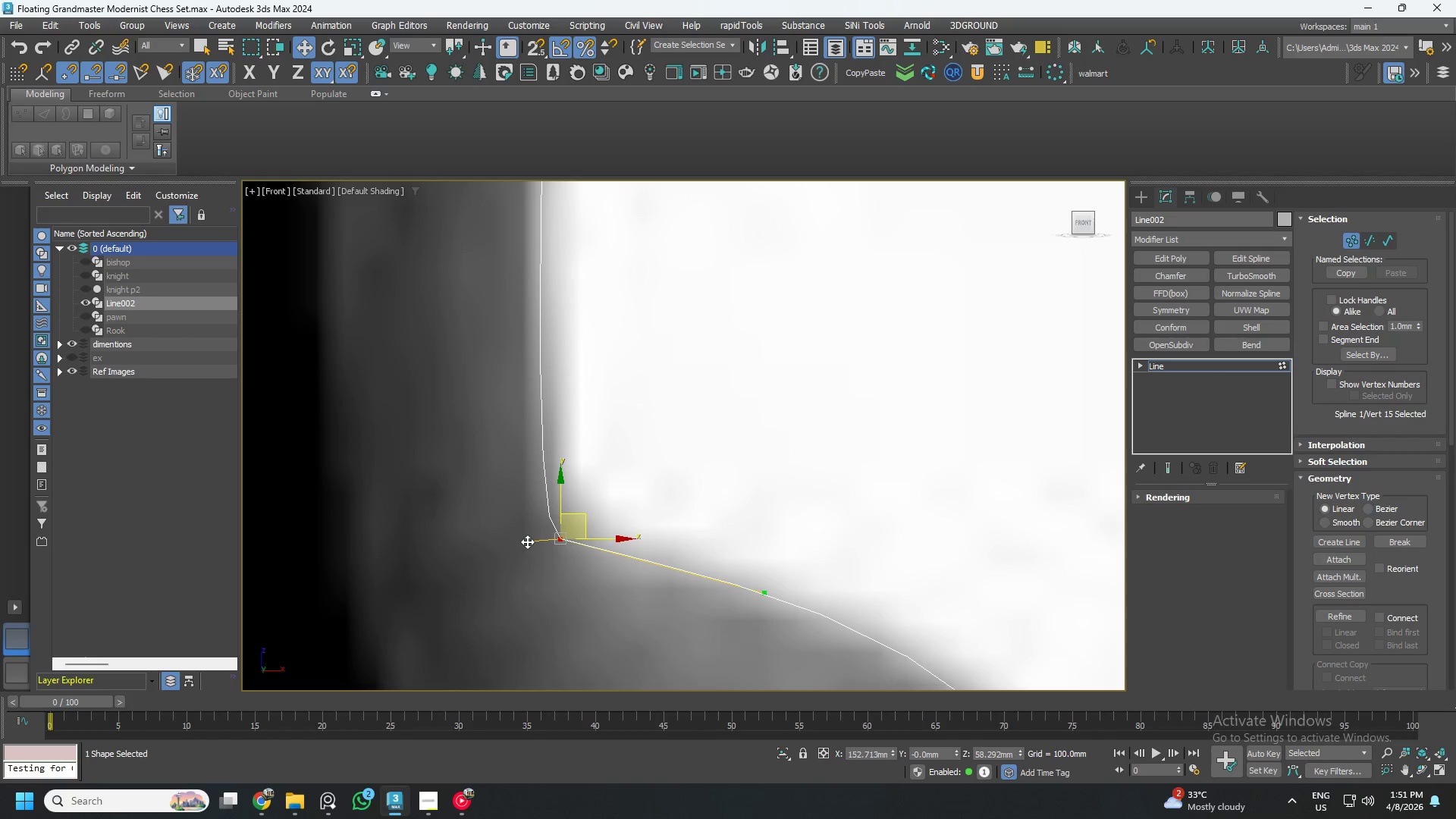 
scroll: coordinate [527, 541], scroll_direction: down, amount: 4.0
 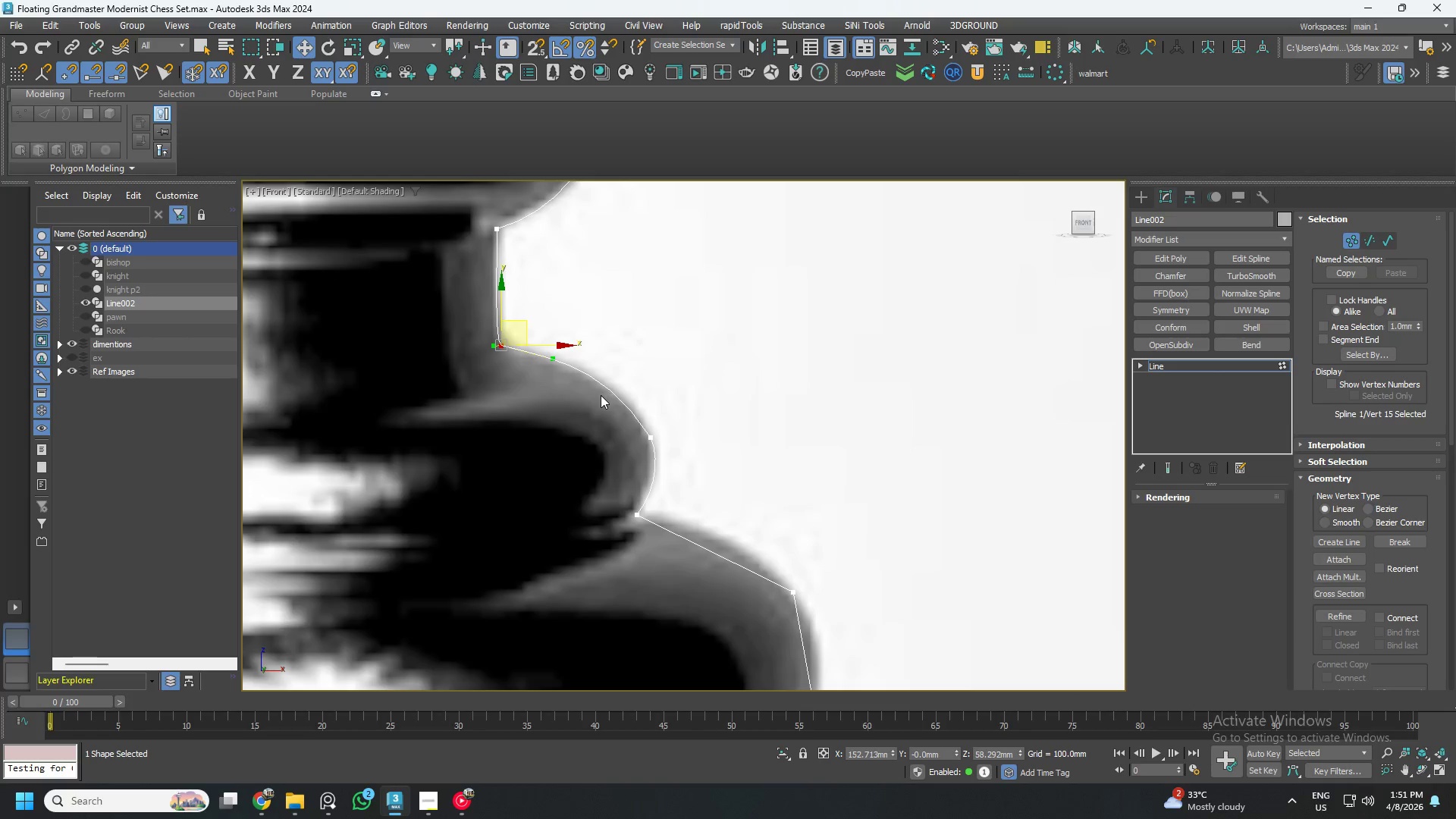 
key(Control+A)
 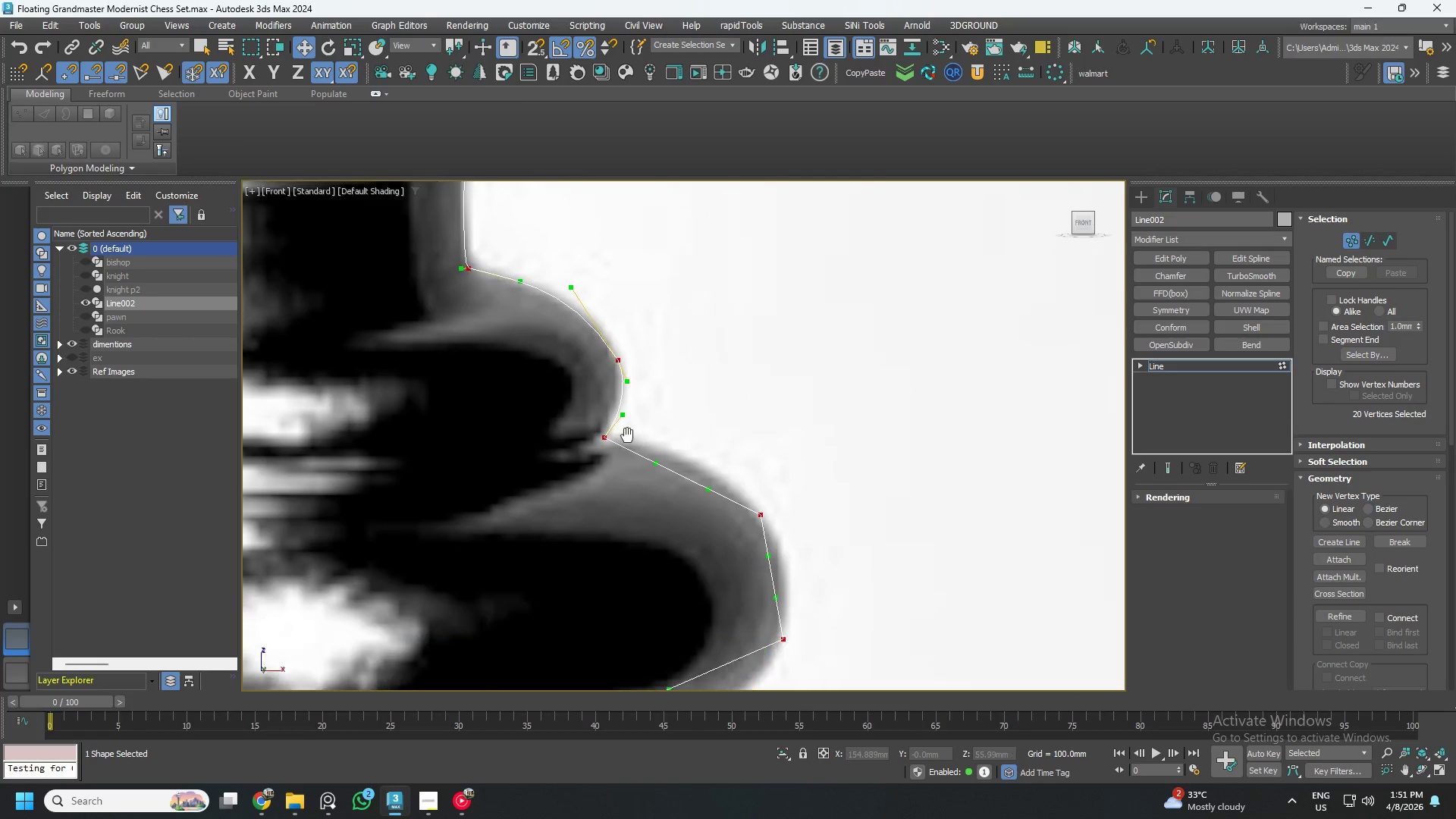 
scroll: coordinate [634, 403], scroll_direction: up, amount: 2.0
 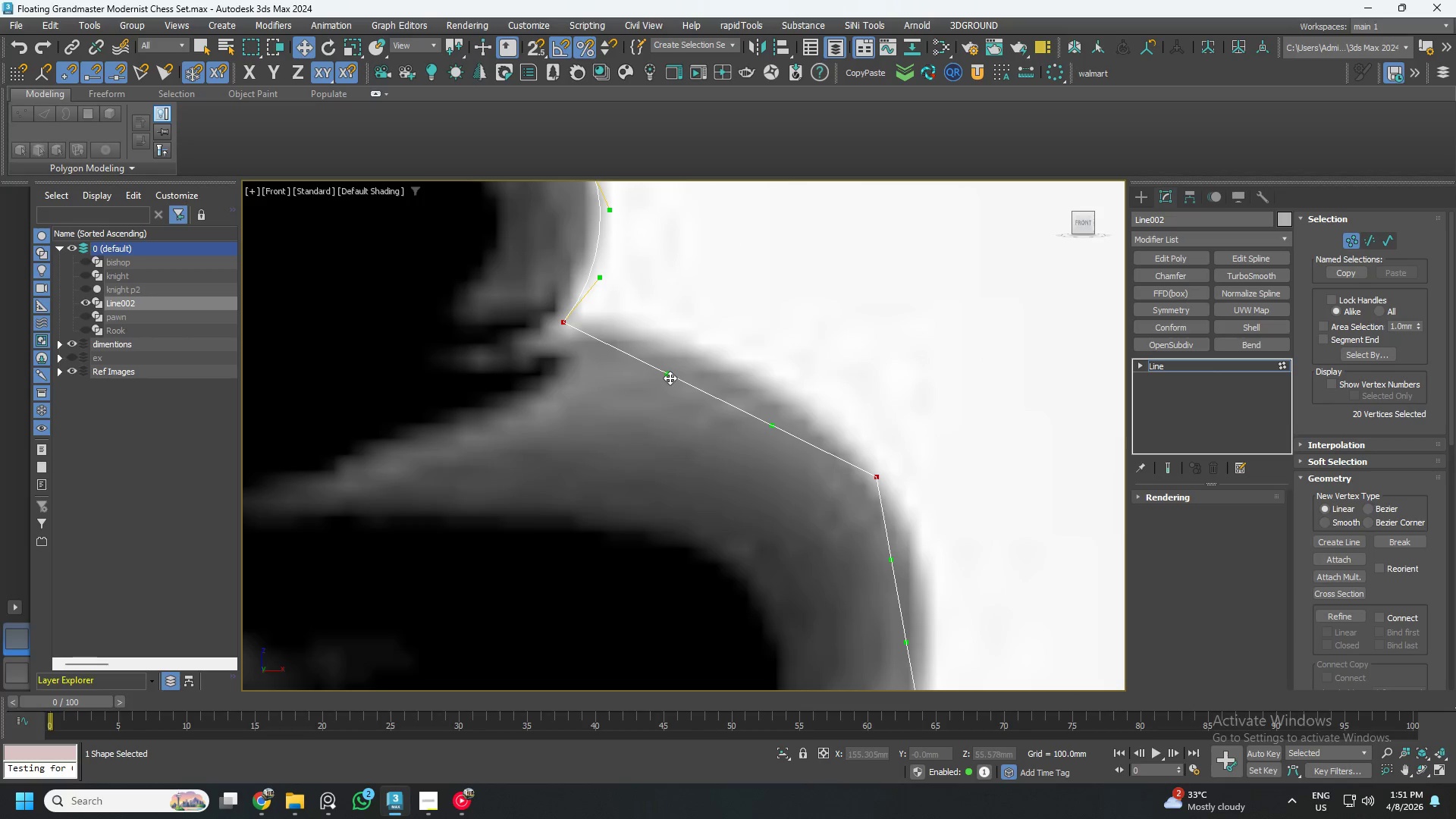 
left_click_drag(start_coordinate=[670, 374], to_coordinate=[692, 330])
 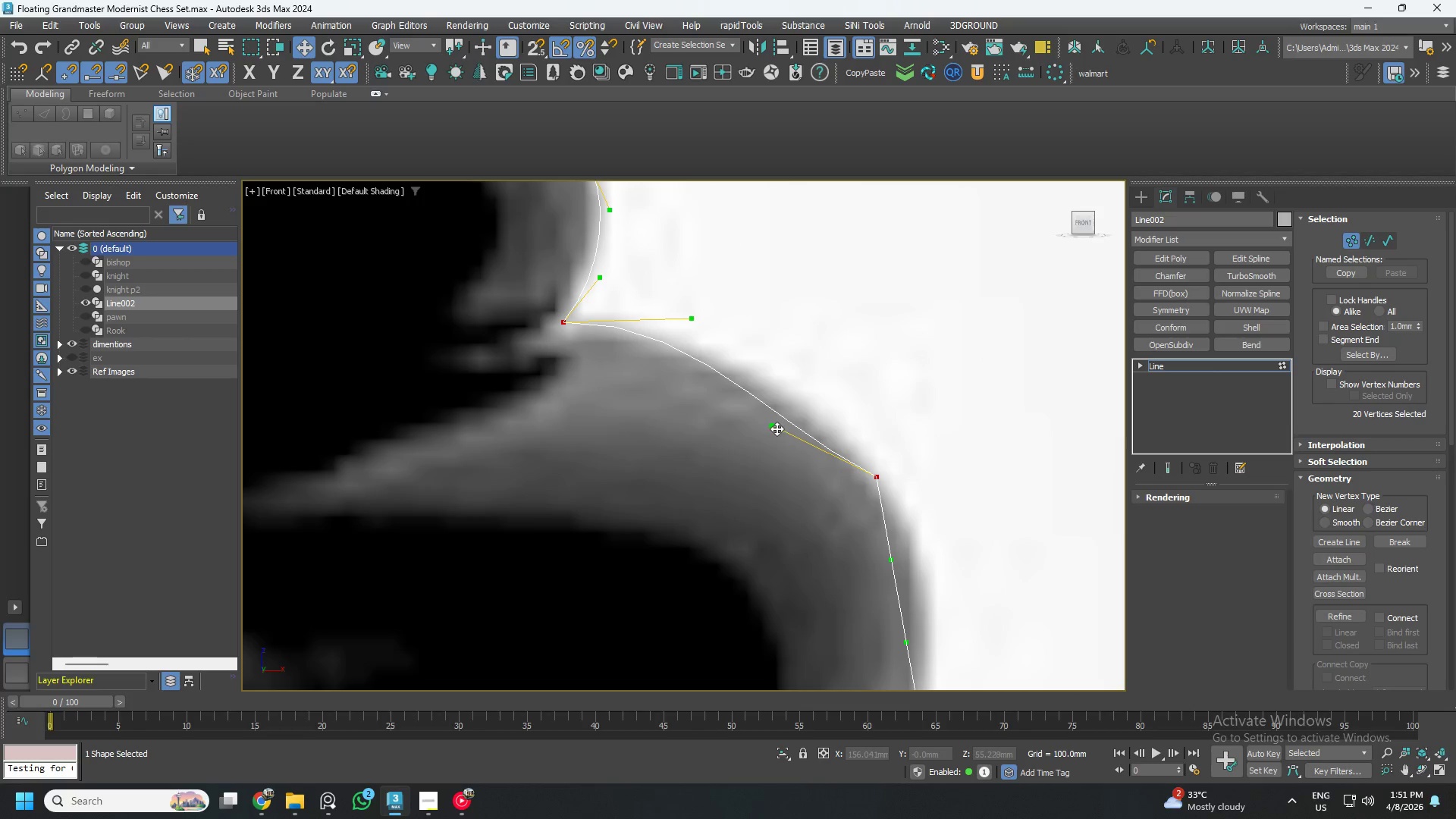 
left_click_drag(start_coordinate=[775, 428], to_coordinate=[801, 400])
 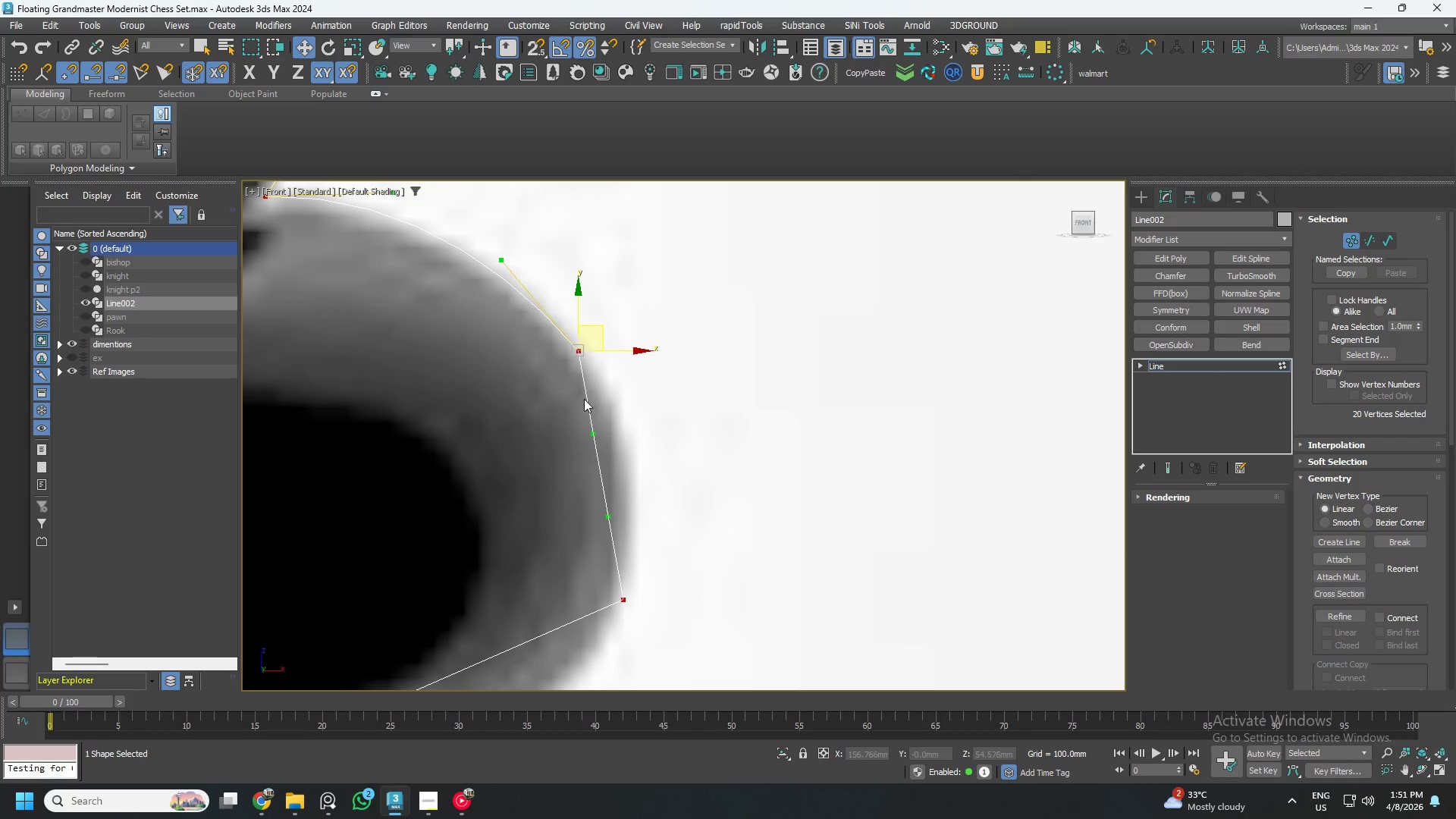 
left_click_drag(start_coordinate=[593, 435], to_coordinate=[643, 428])
 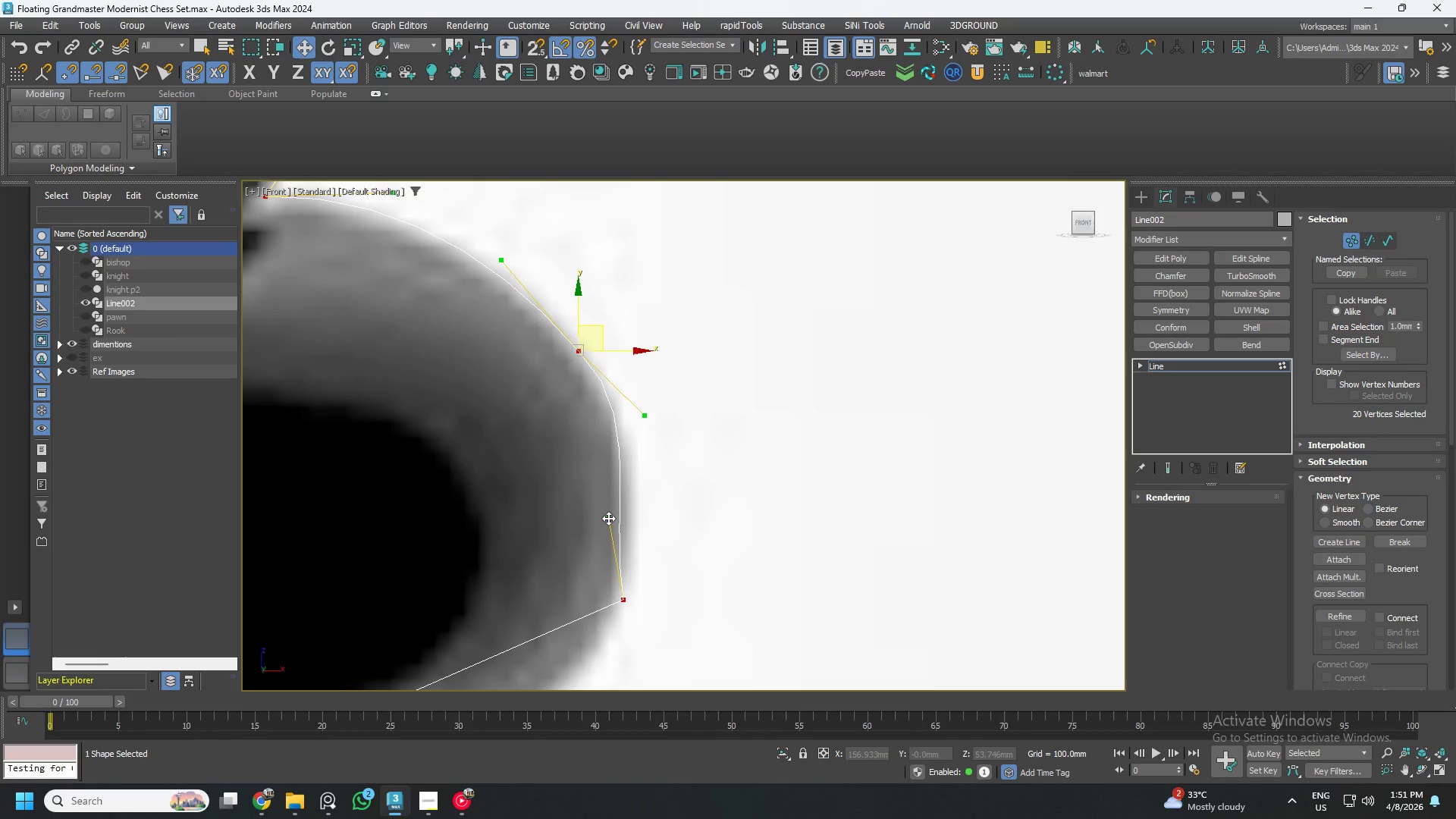 
left_click_drag(start_coordinate=[608, 518], to_coordinate=[642, 530])
 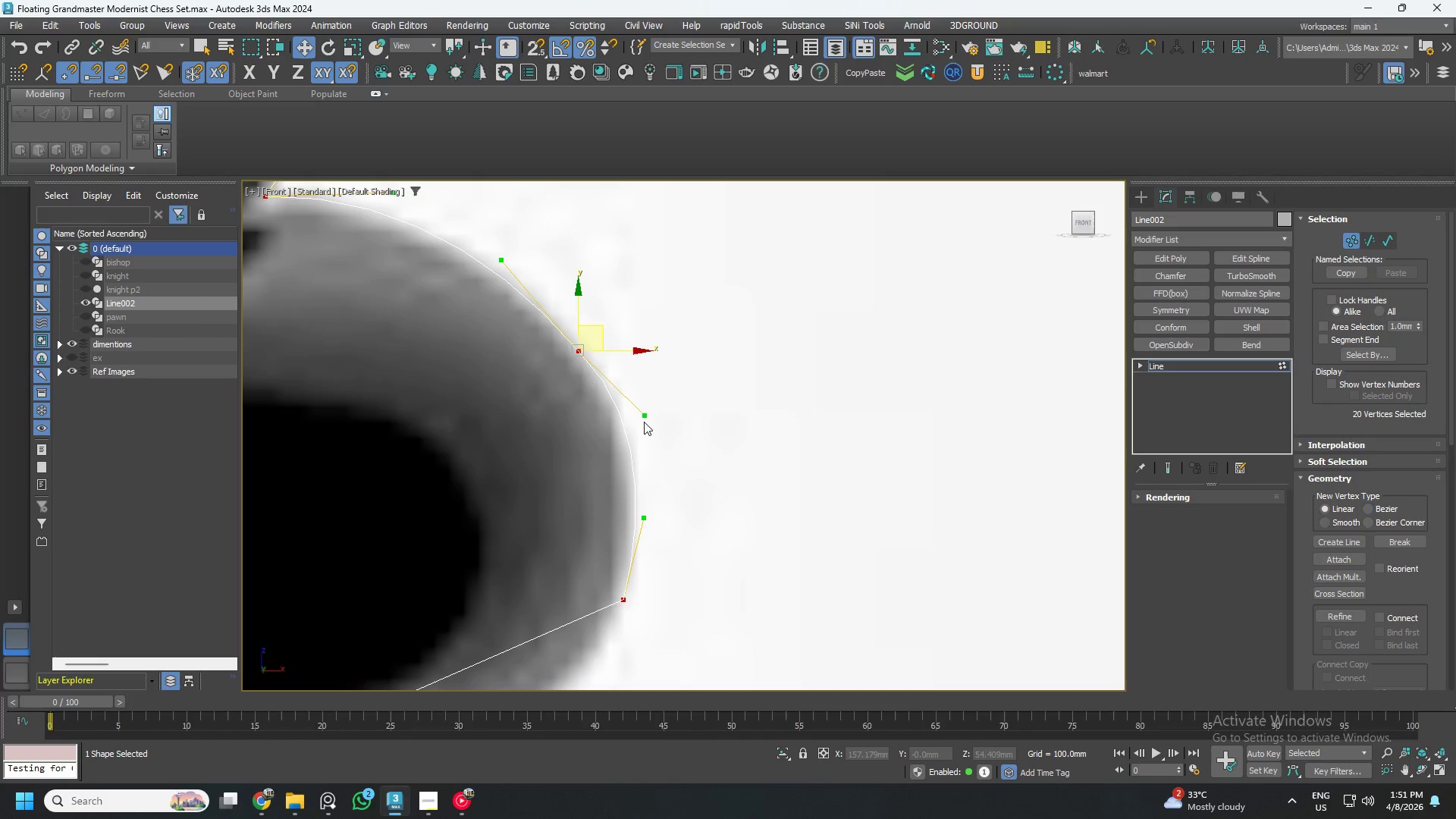 
left_click_drag(start_coordinate=[645, 419], to_coordinate=[611, 412])
 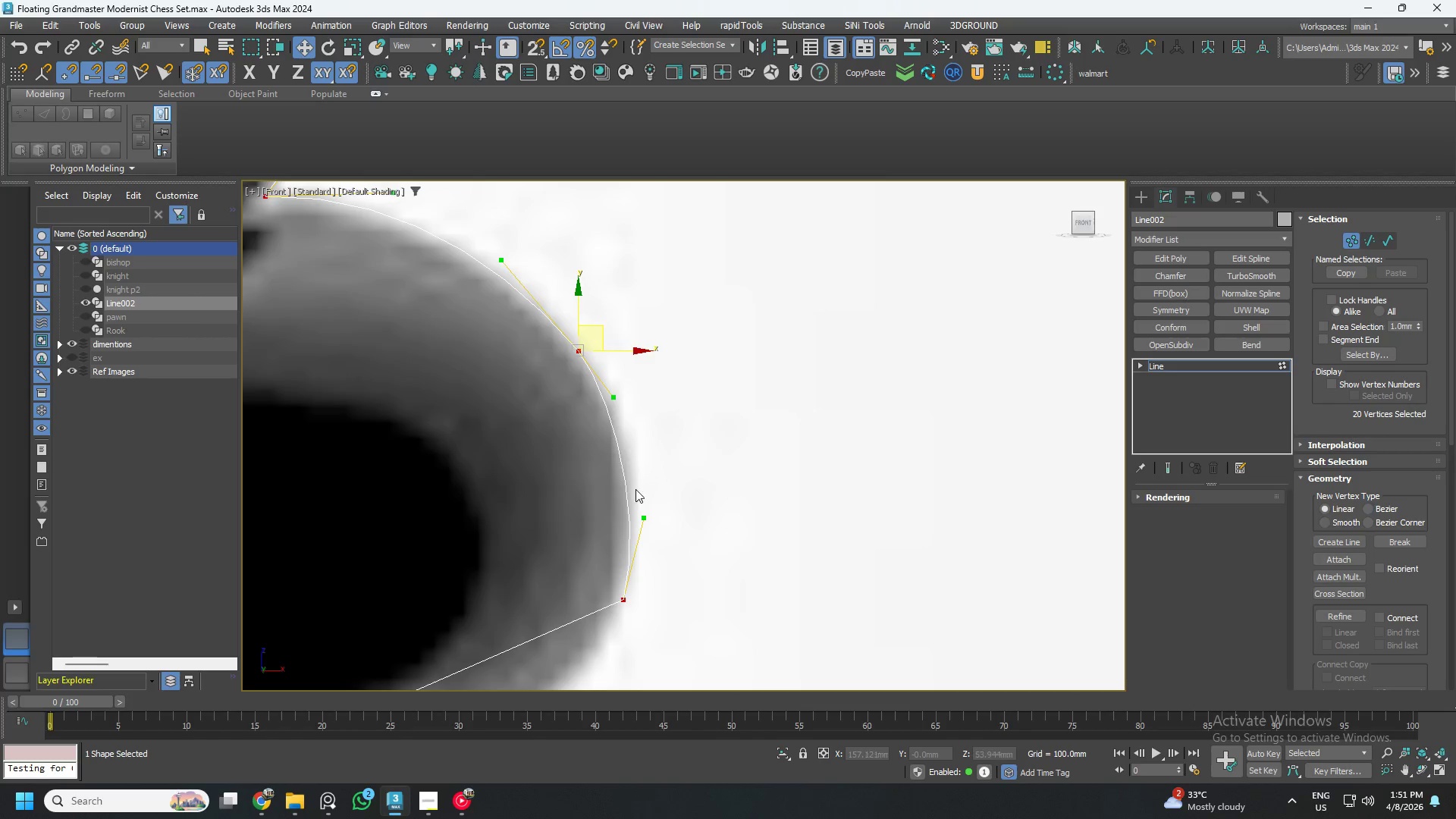 
scroll: coordinate [641, 525], scroll_direction: down, amount: 1.0
 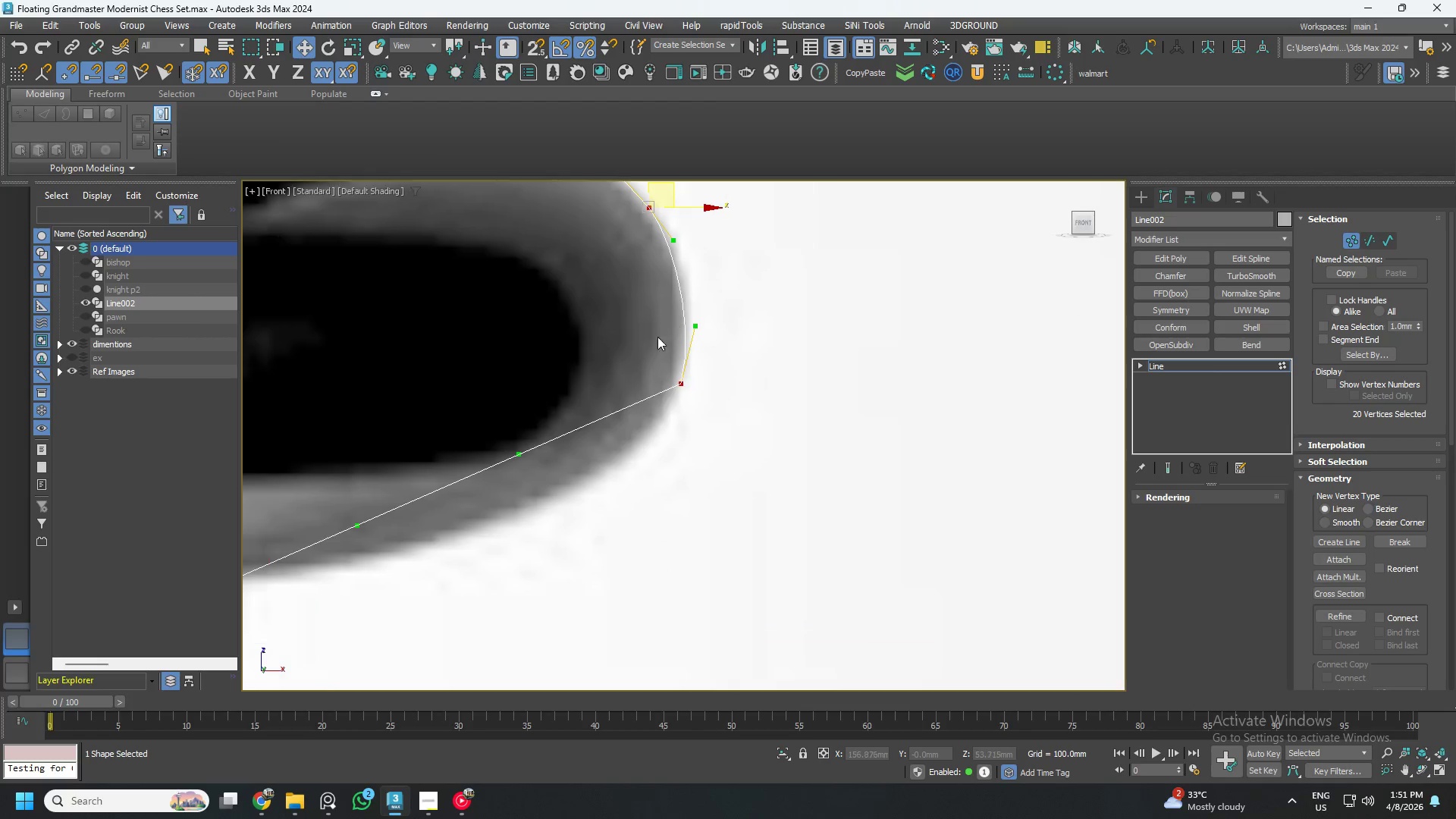 
scroll: coordinate [570, 414], scroll_direction: up, amount: 1.0
 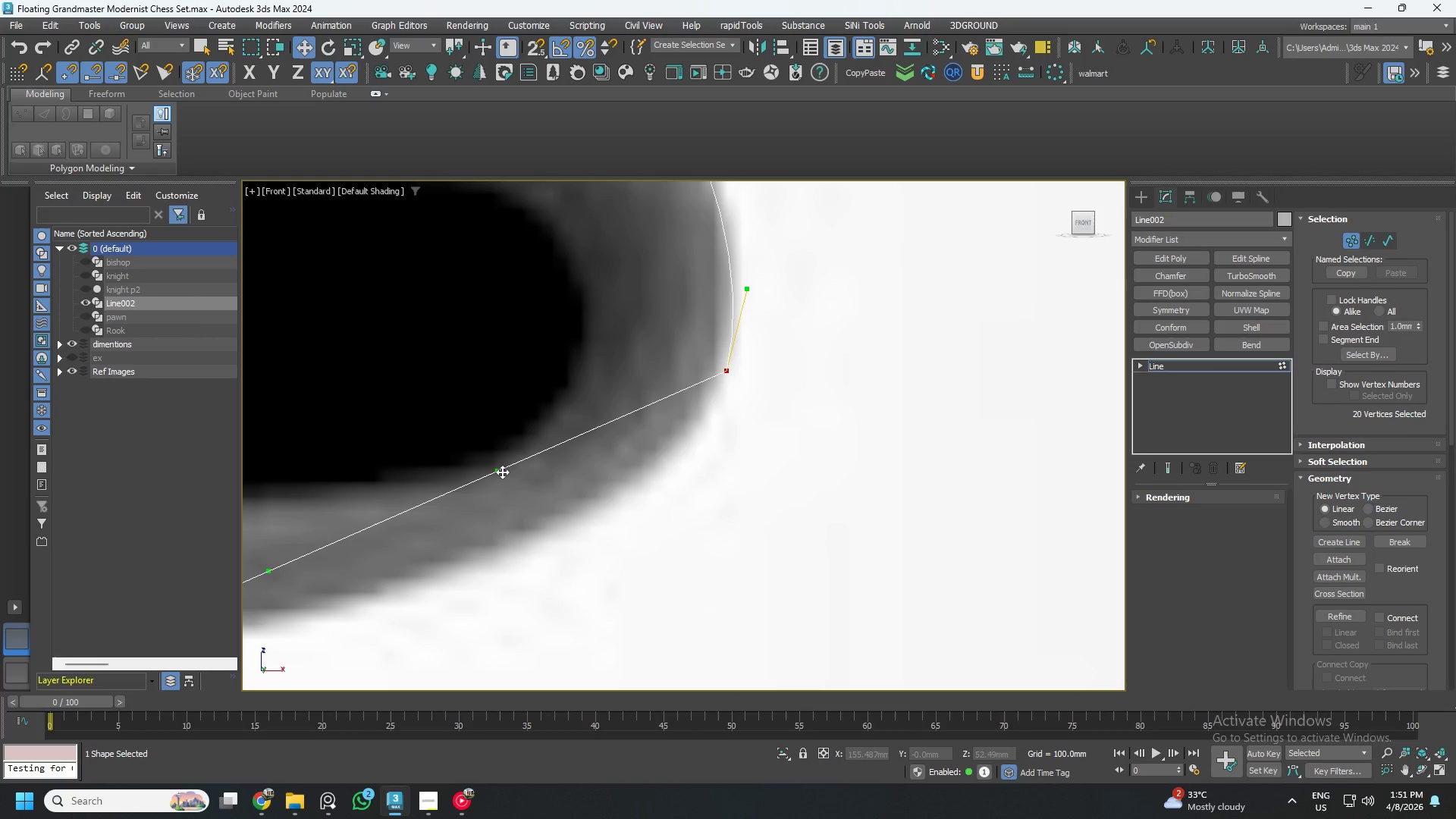 
left_click_drag(start_coordinate=[502, 470], to_coordinate=[596, 598])
 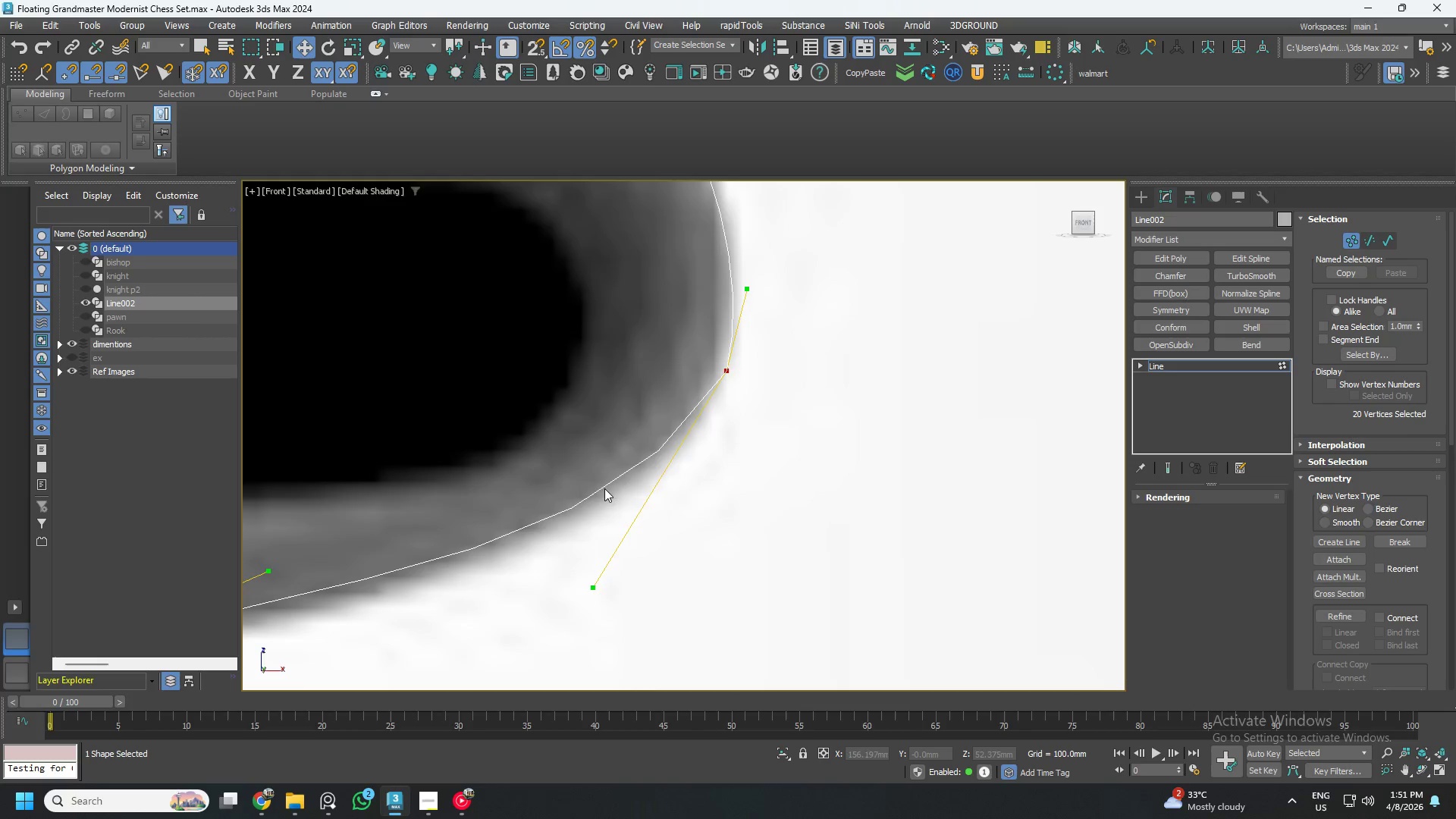 
scroll: coordinate [552, 422], scroll_direction: none, amount: 0.0
 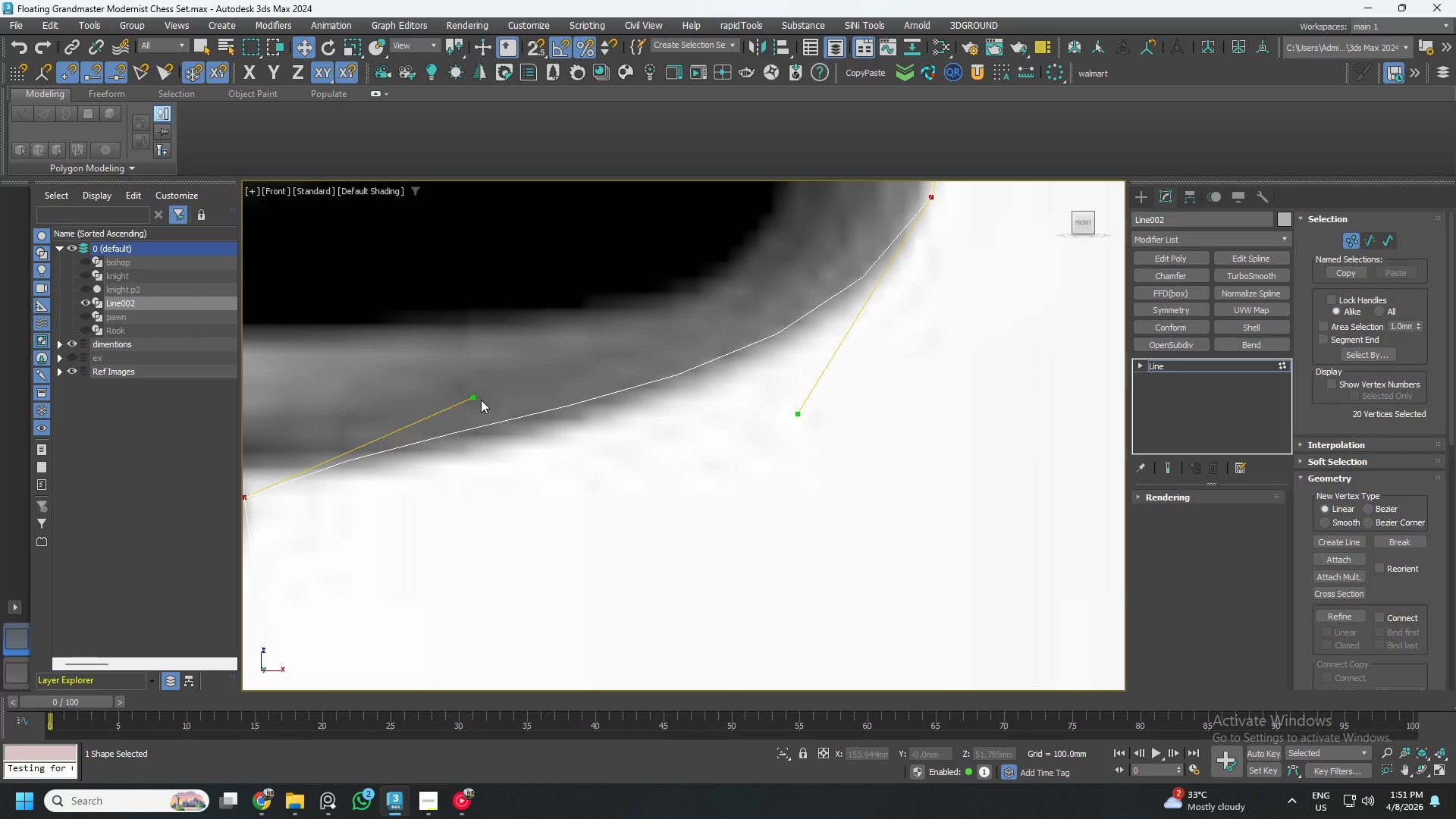 
left_click_drag(start_coordinate=[471, 397], to_coordinate=[488, 475])
 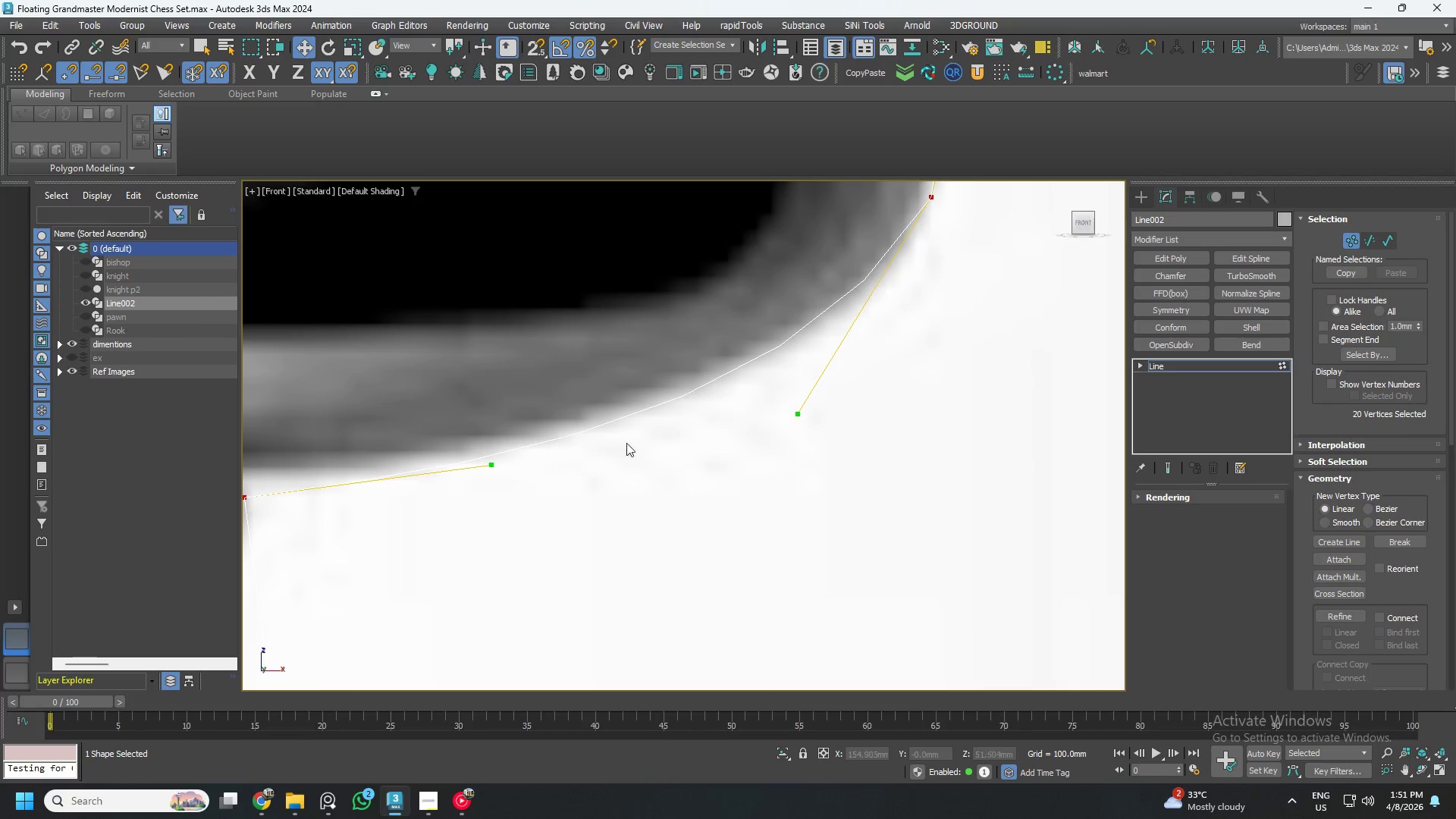 
scroll: coordinate [644, 444], scroll_direction: down, amount: 1.0
 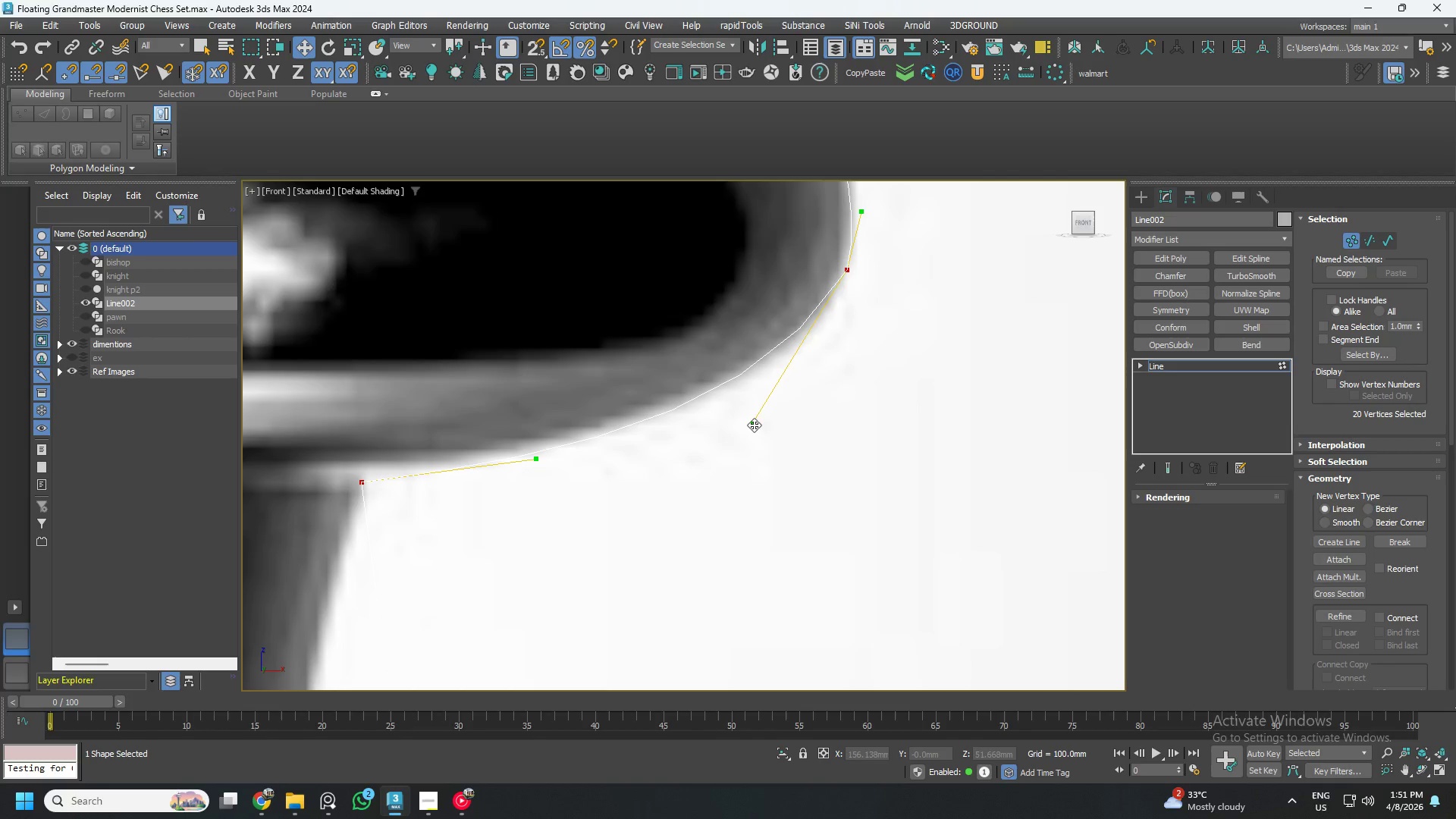 
left_click_drag(start_coordinate=[753, 422], to_coordinate=[796, 409])
 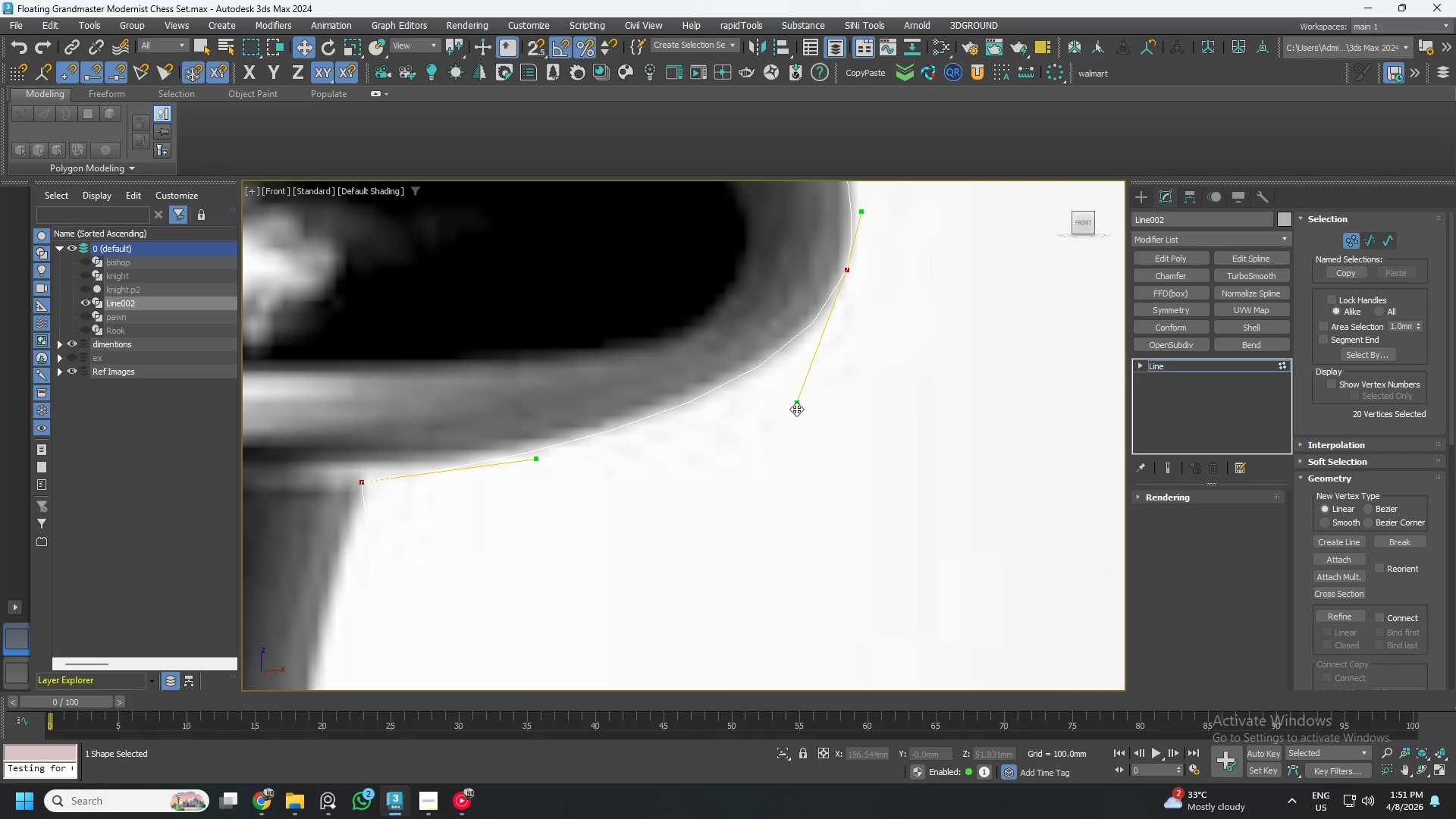 
key(Control+S)
 